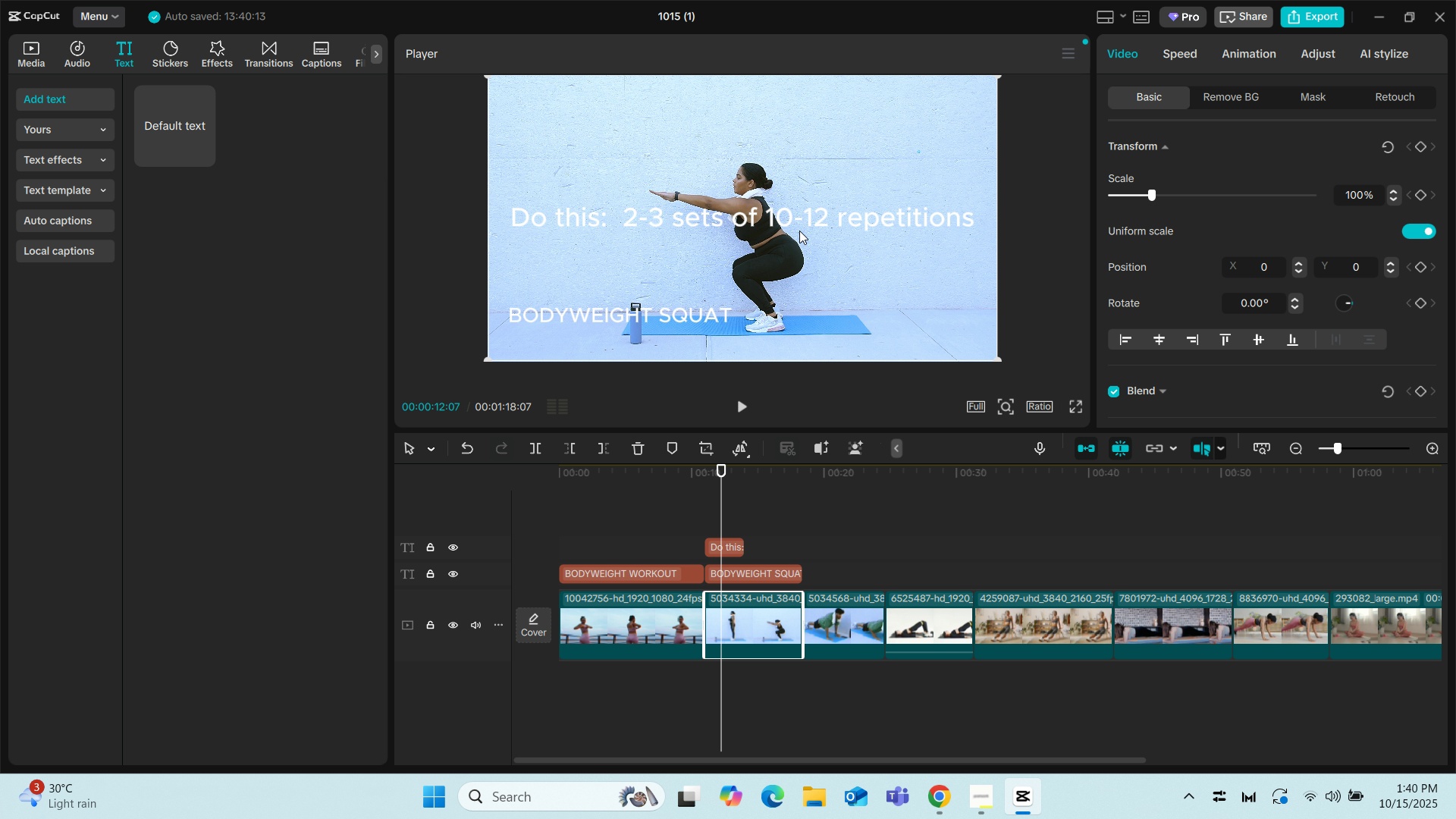 
left_click([799, 231])
 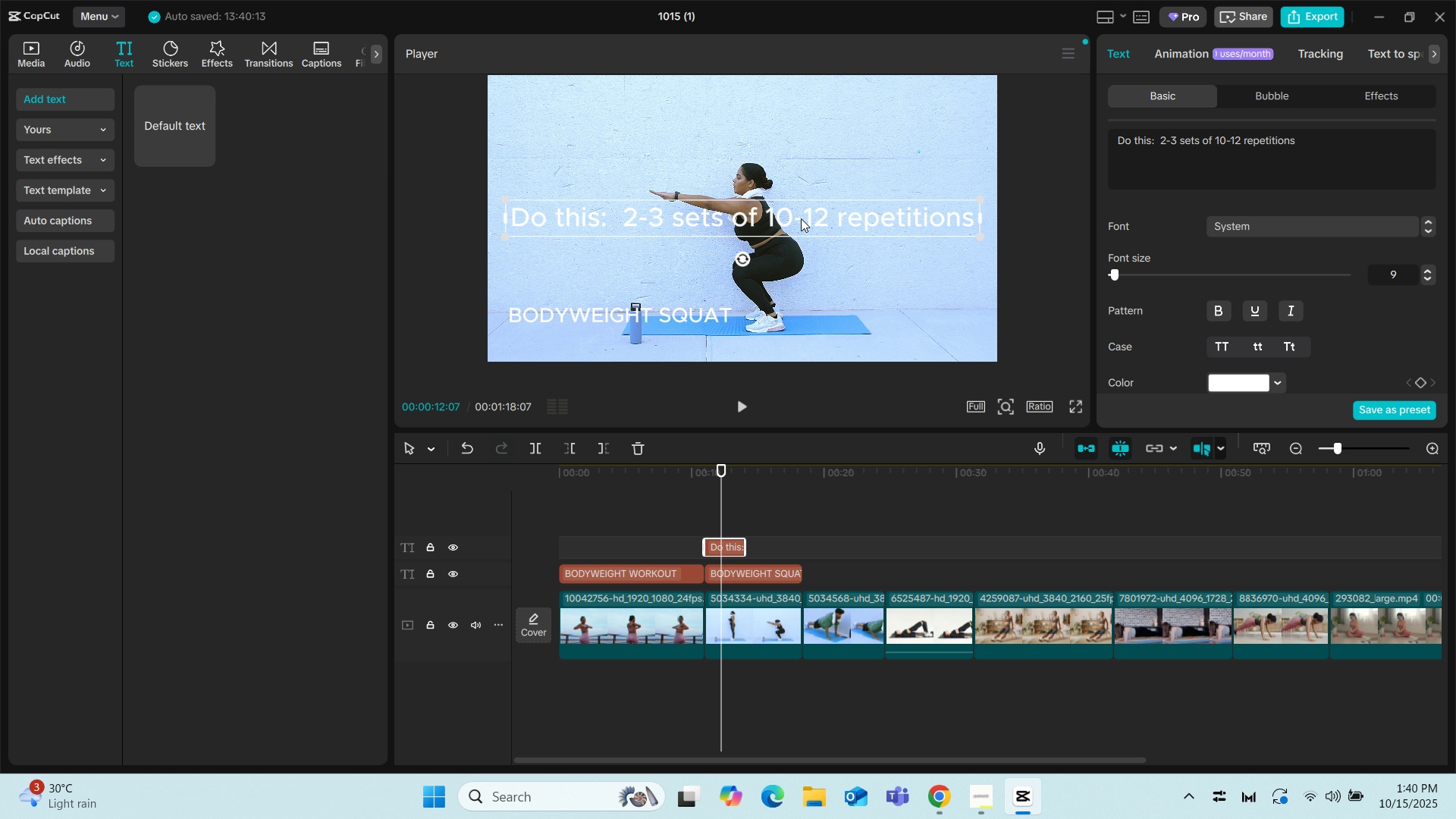 
left_click([801, 218])
 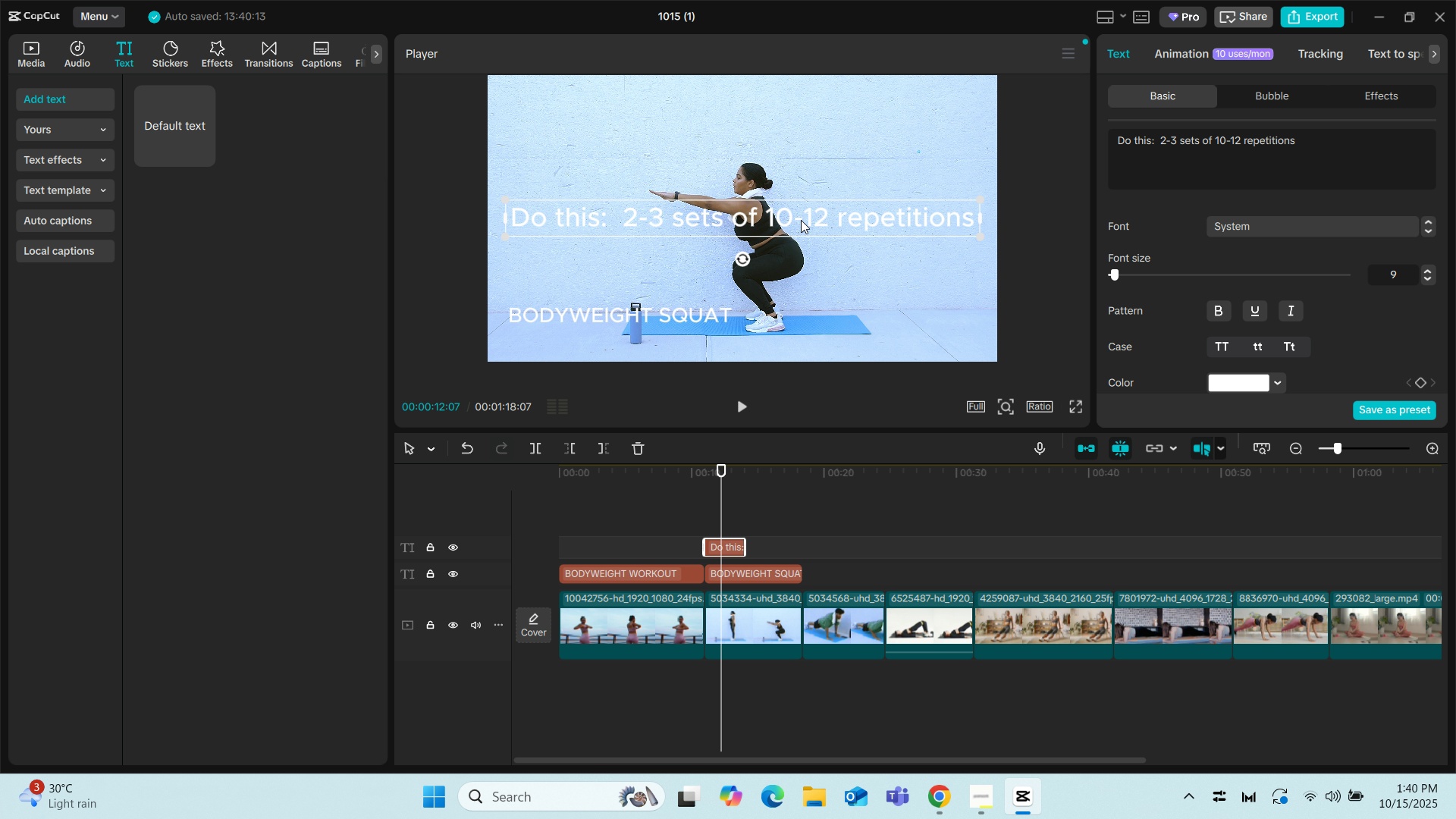 
left_click_drag(start_coordinate=[801, 218], to_coordinate=[794, 338])
 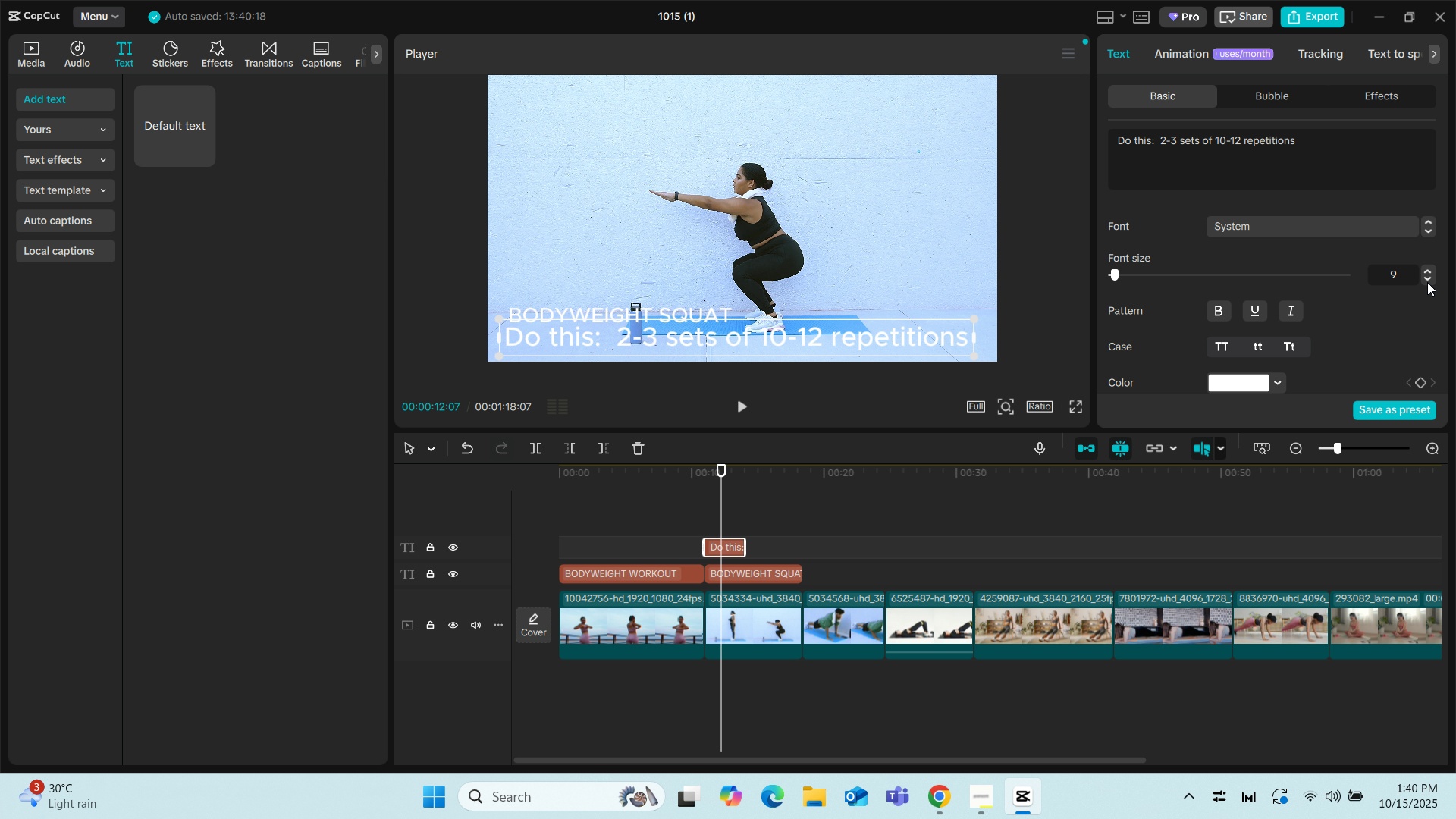 
left_click([1429, 281])
 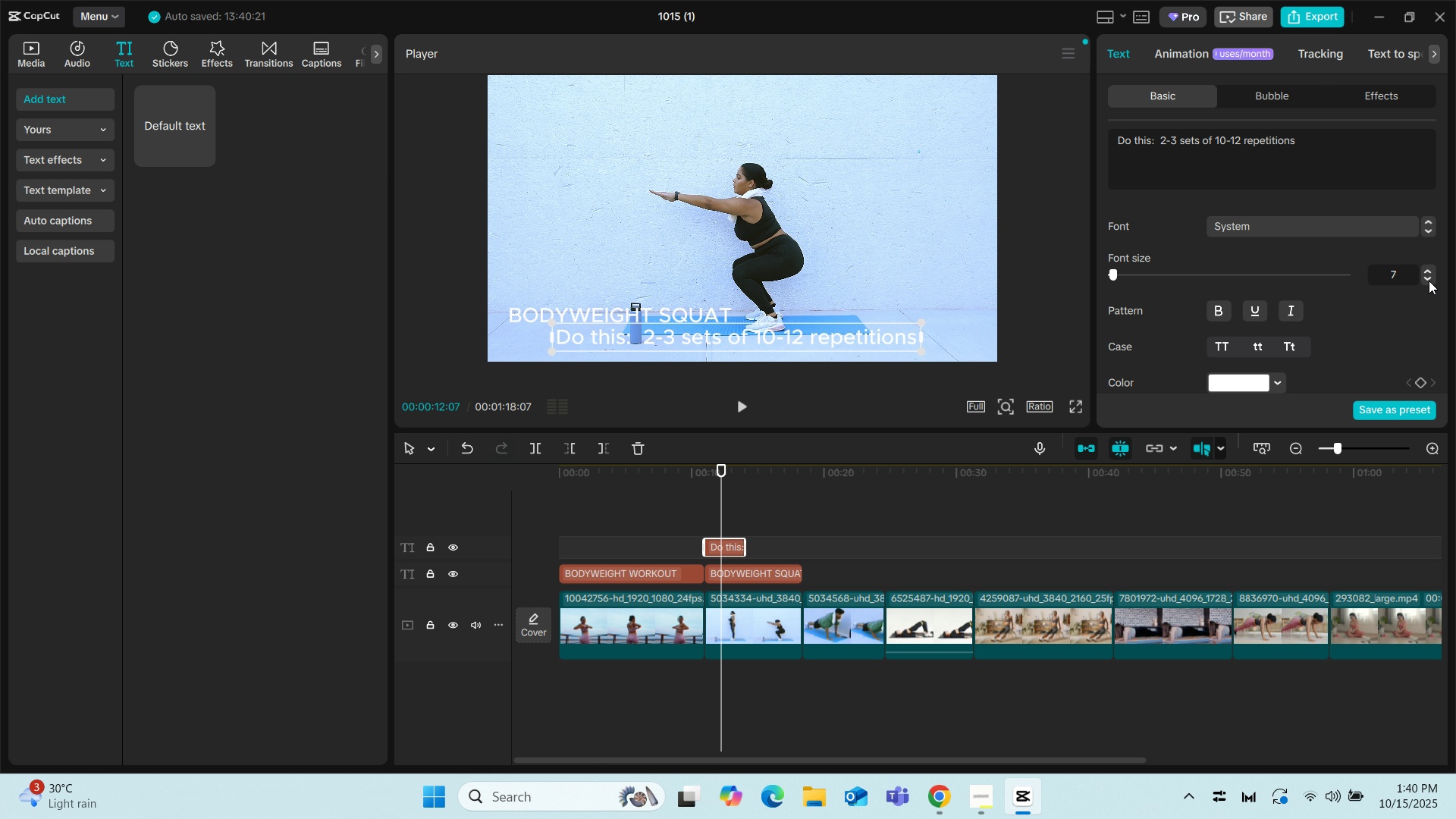 
left_click([1429, 281])
 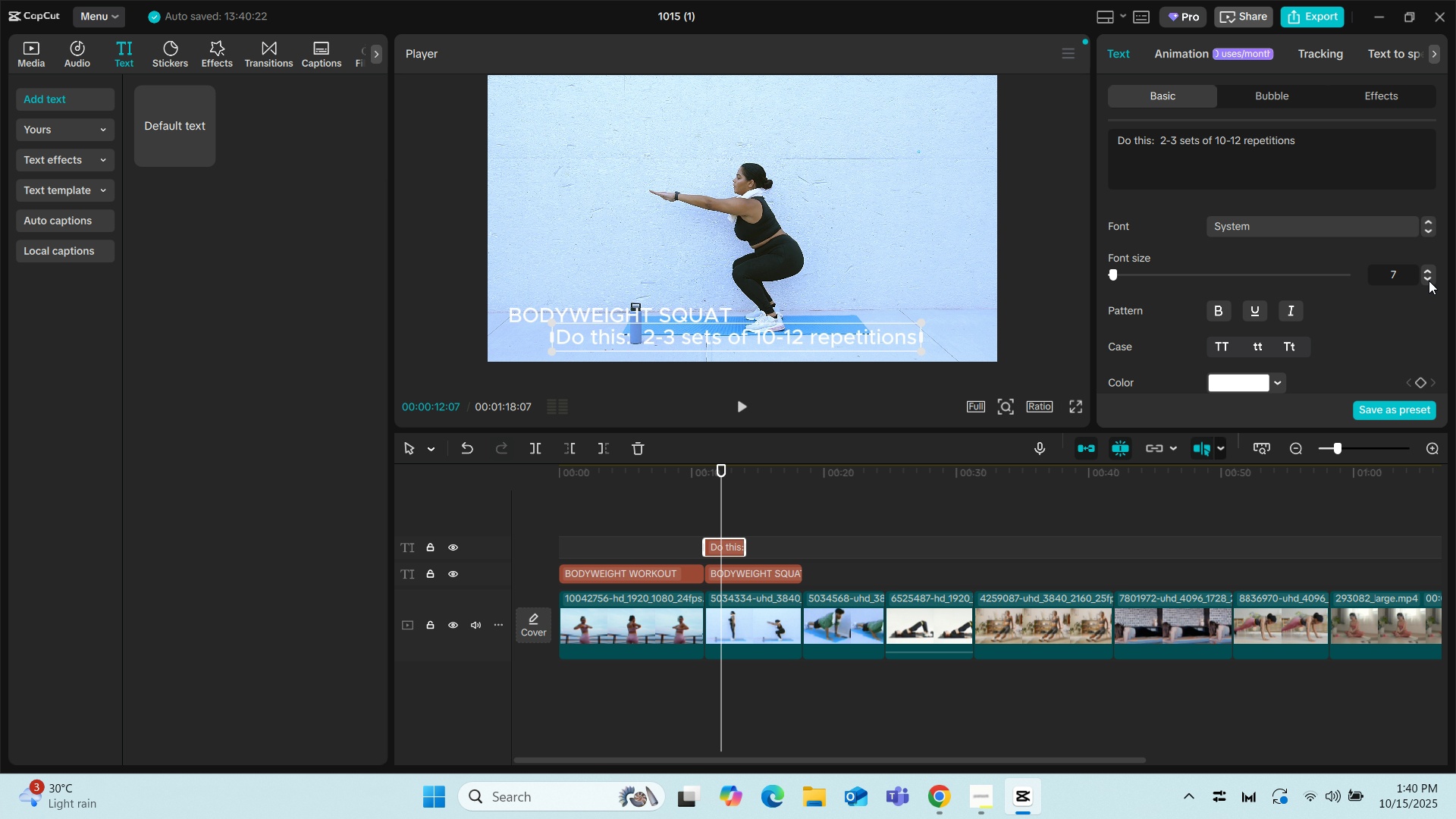 
left_click([1429, 281])
 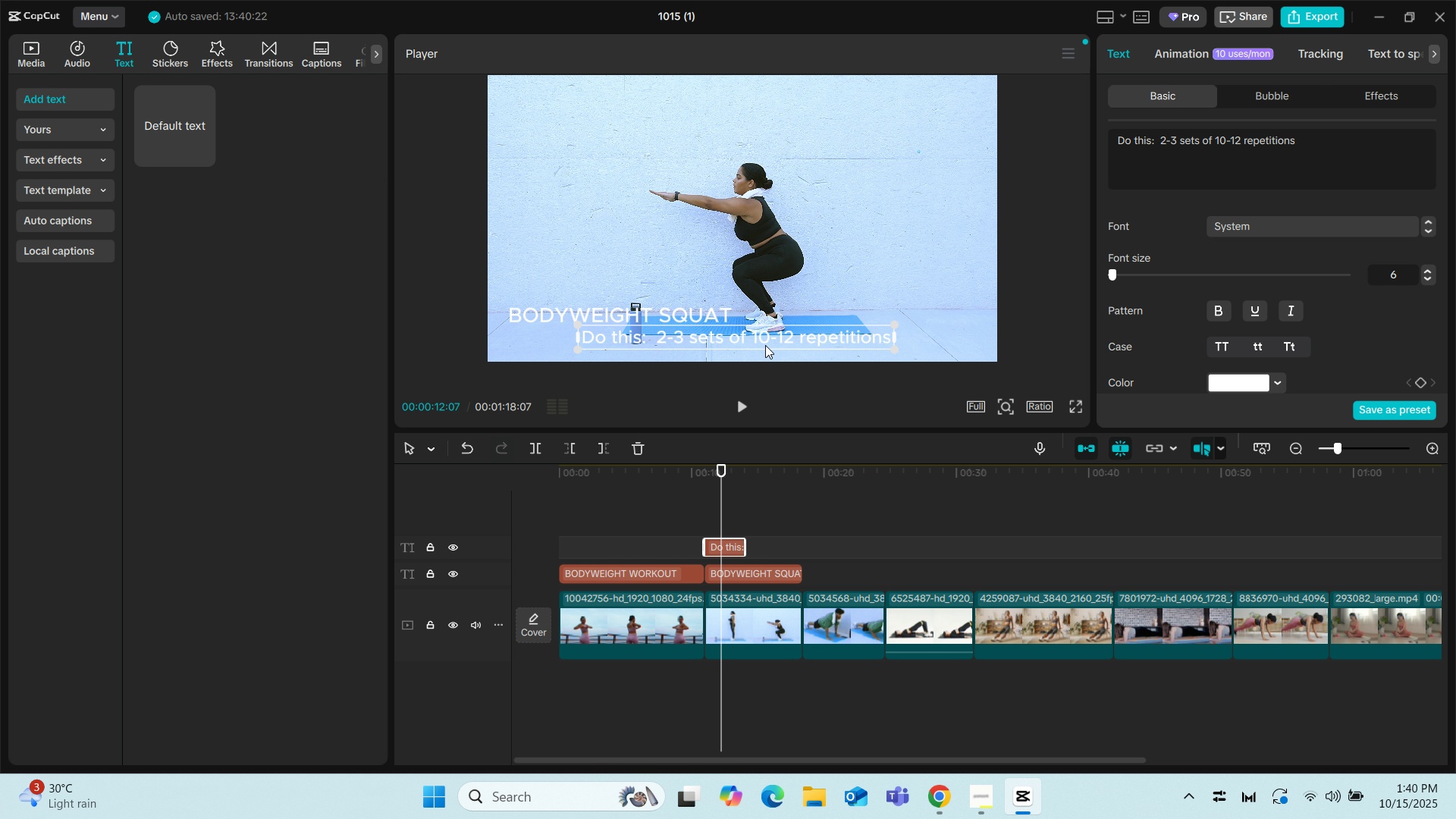 
left_click_drag(start_coordinate=[755, 339], to_coordinate=[684, 340])
 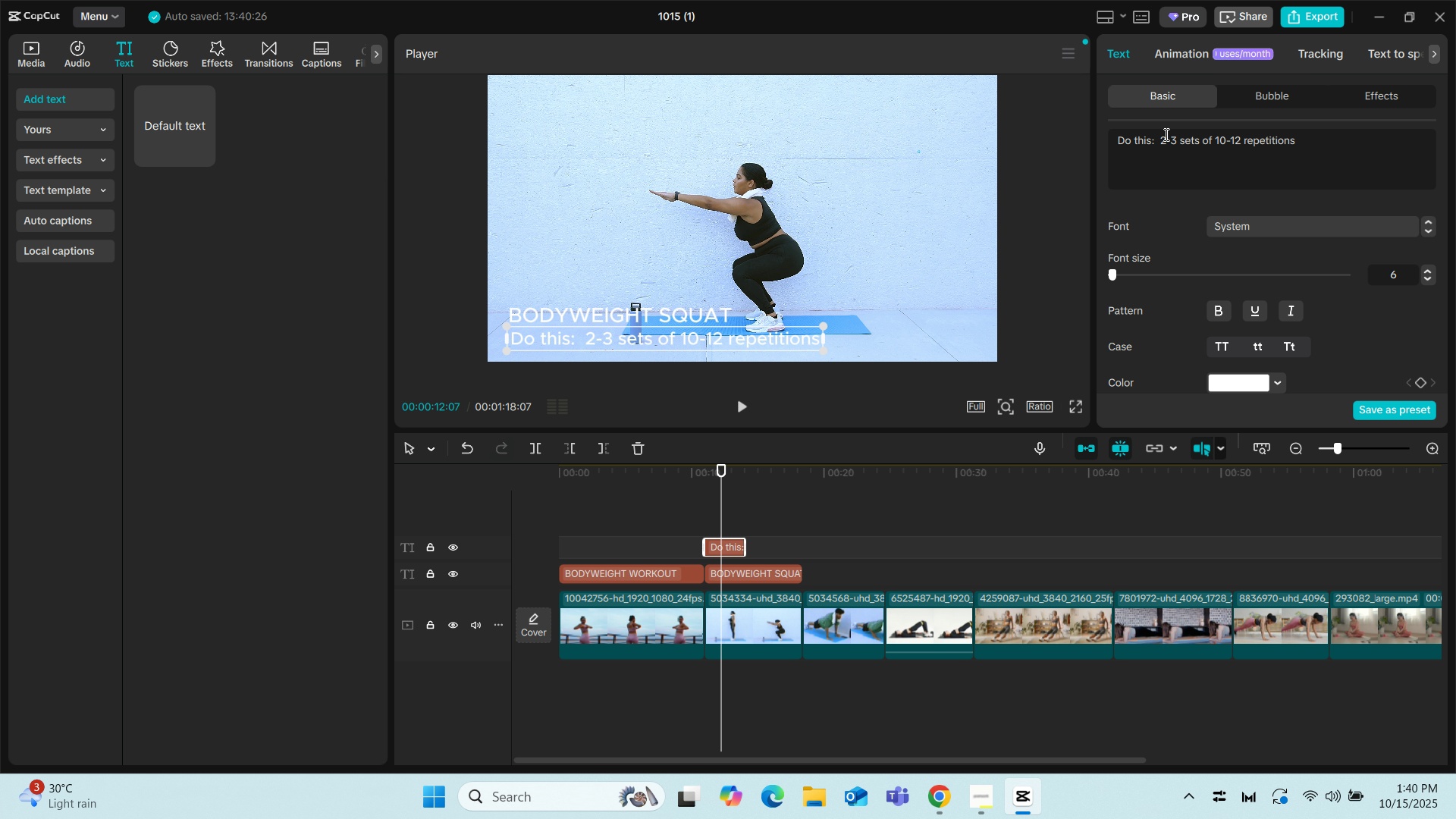 
left_click([1159, 142])
 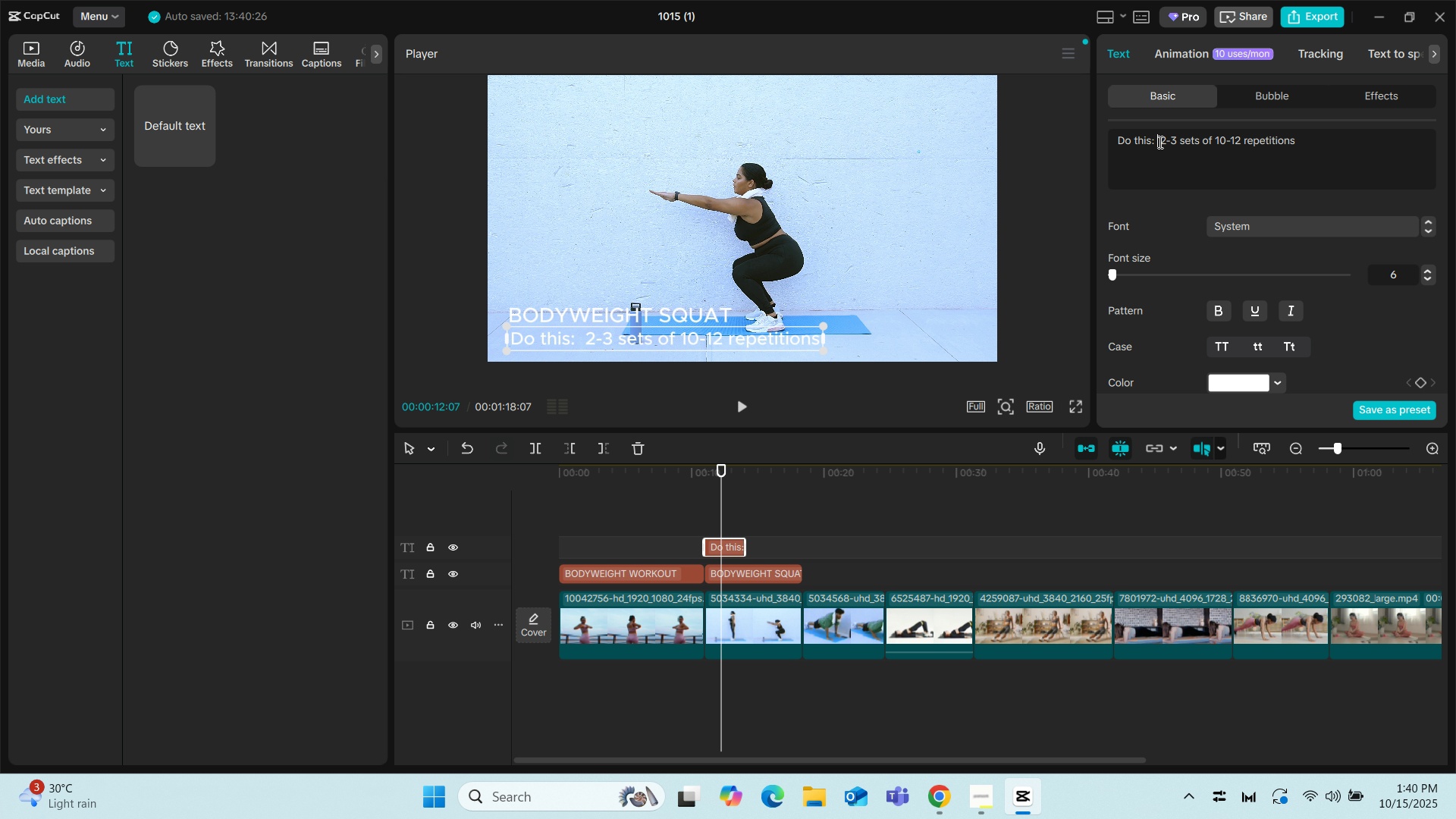 
key(Backspace)
 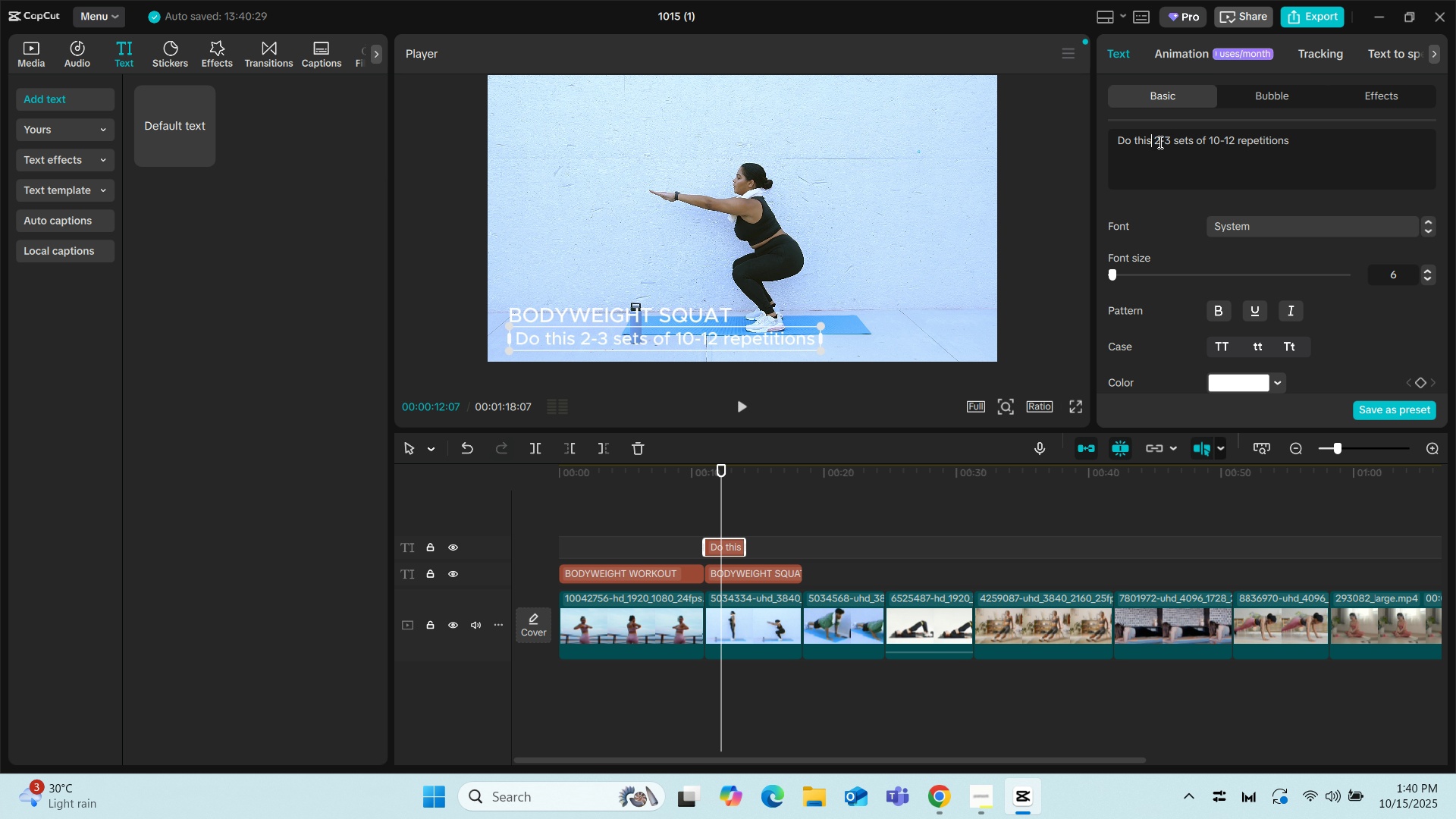 
key(Backspace)
 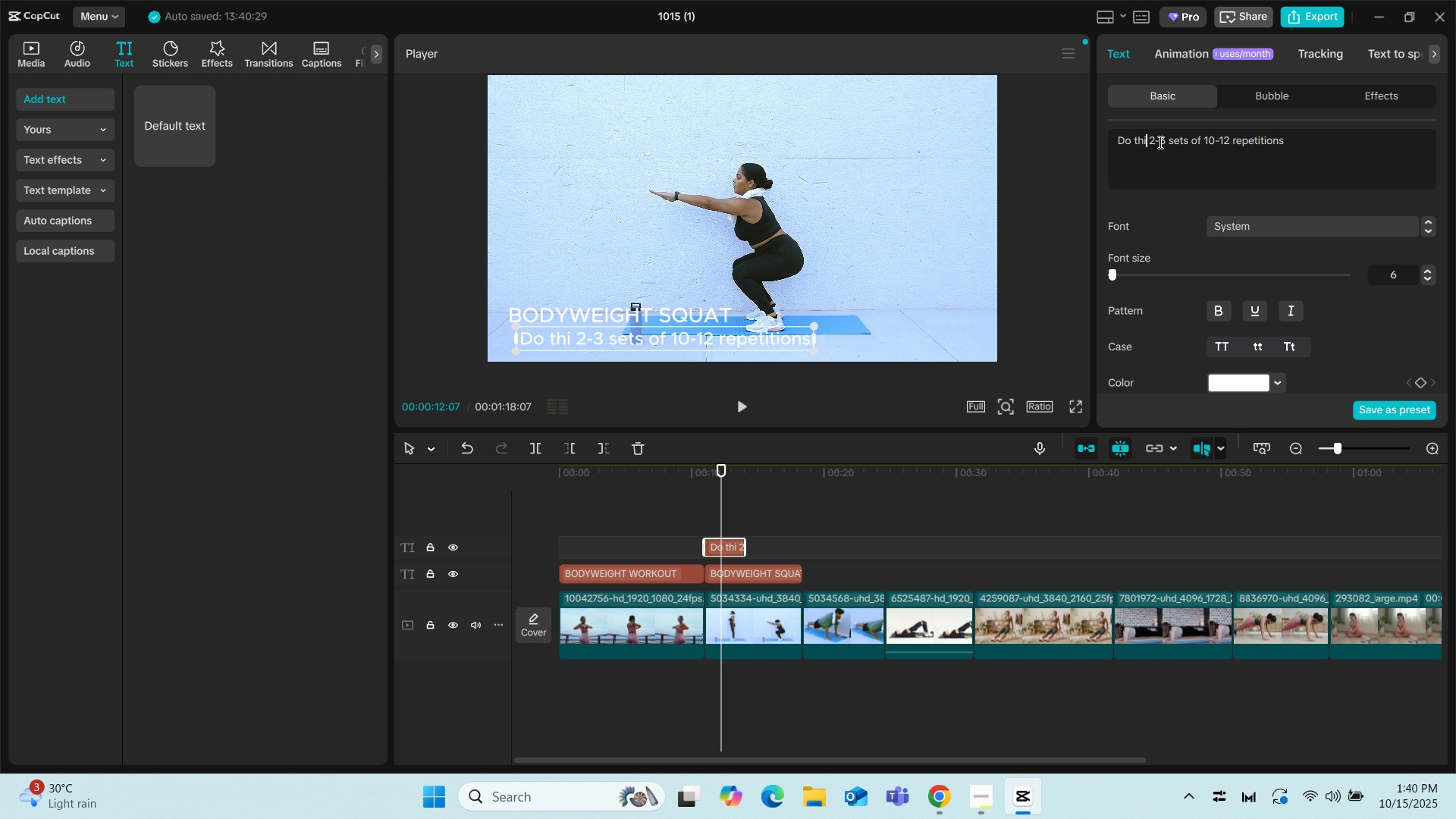 
key(Backspace)
 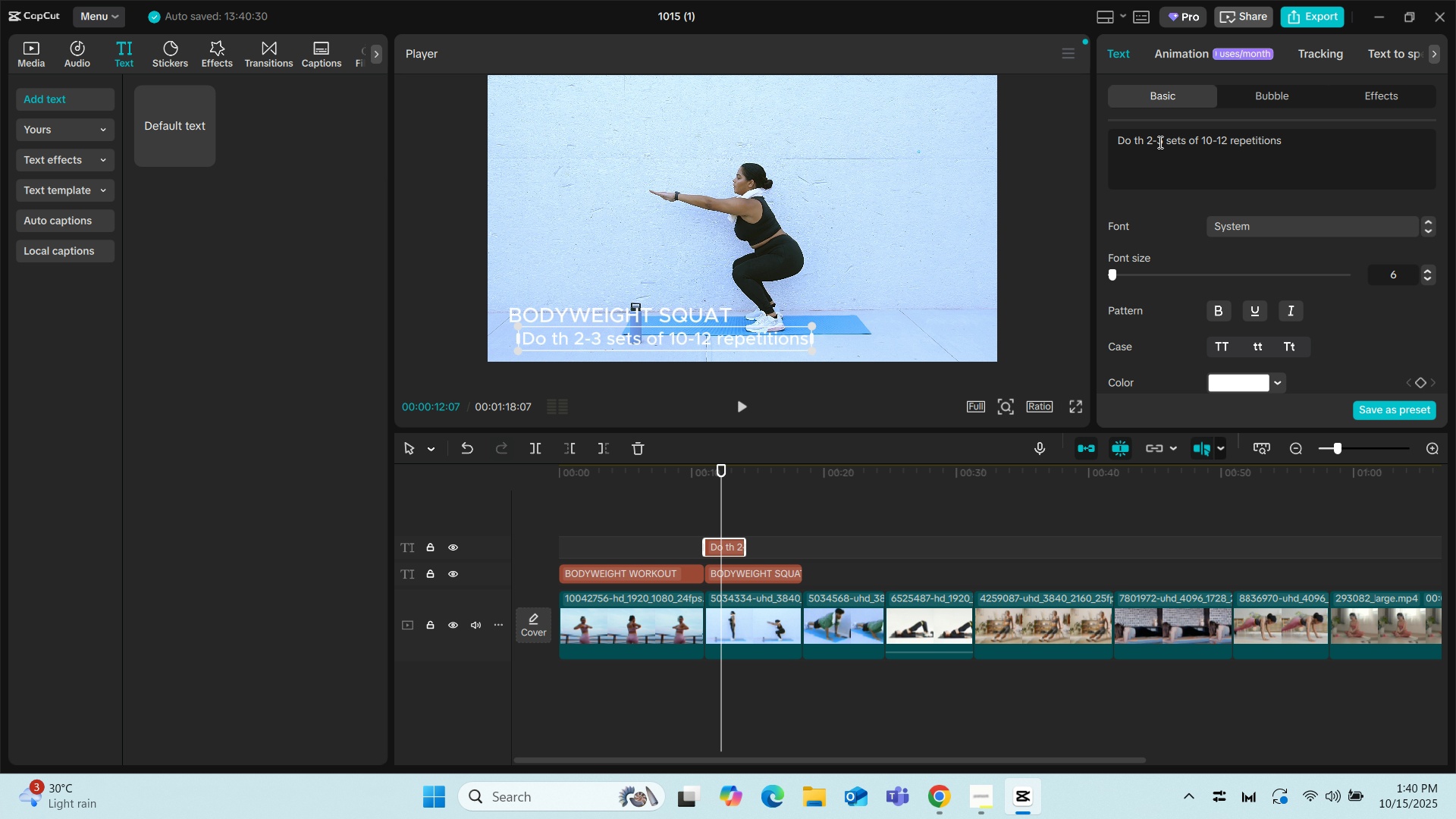 
key(Backspace)
 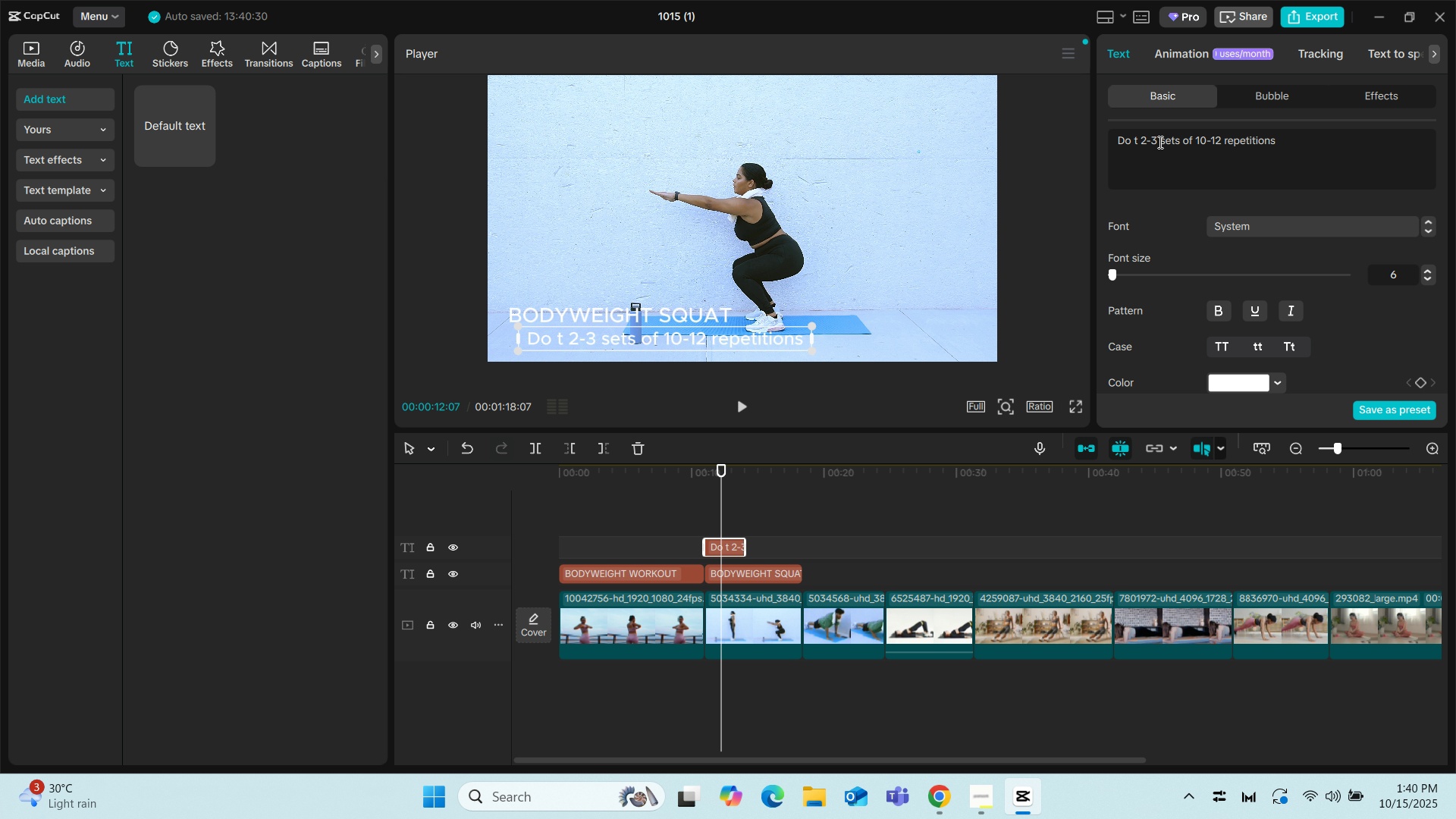 
key(Backspace)
 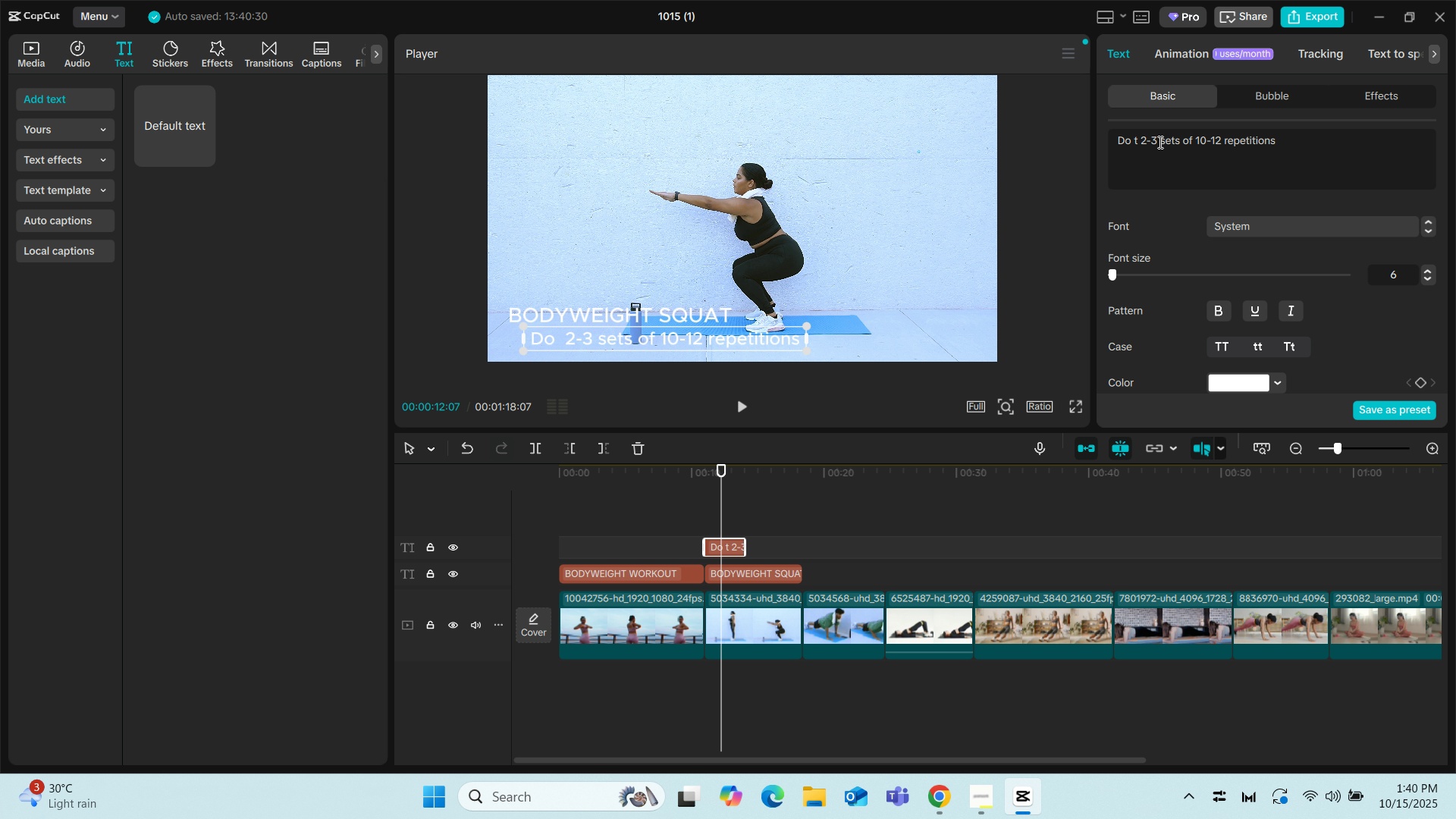 
key(Backspace)
 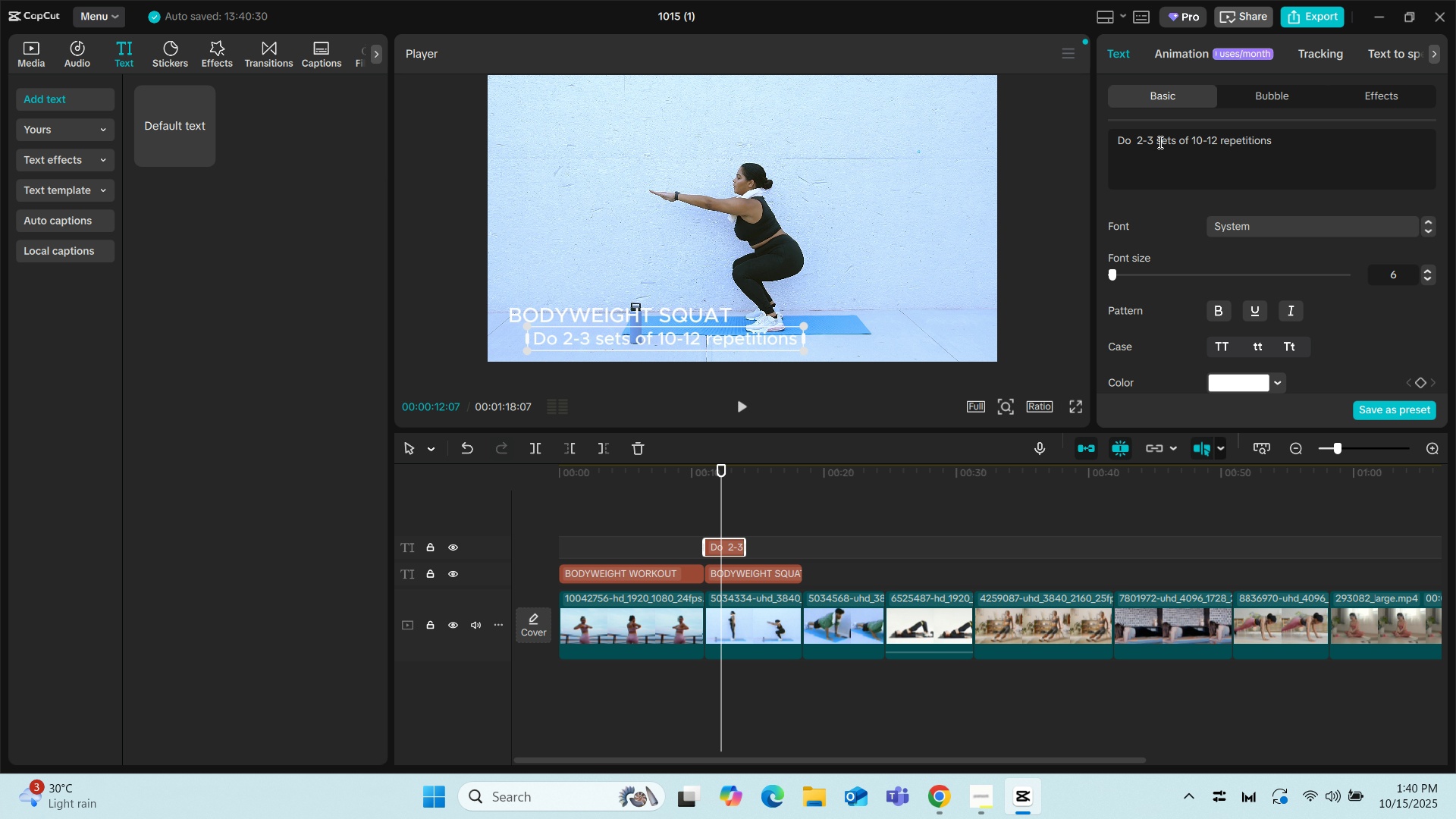 
key(Backspace)
 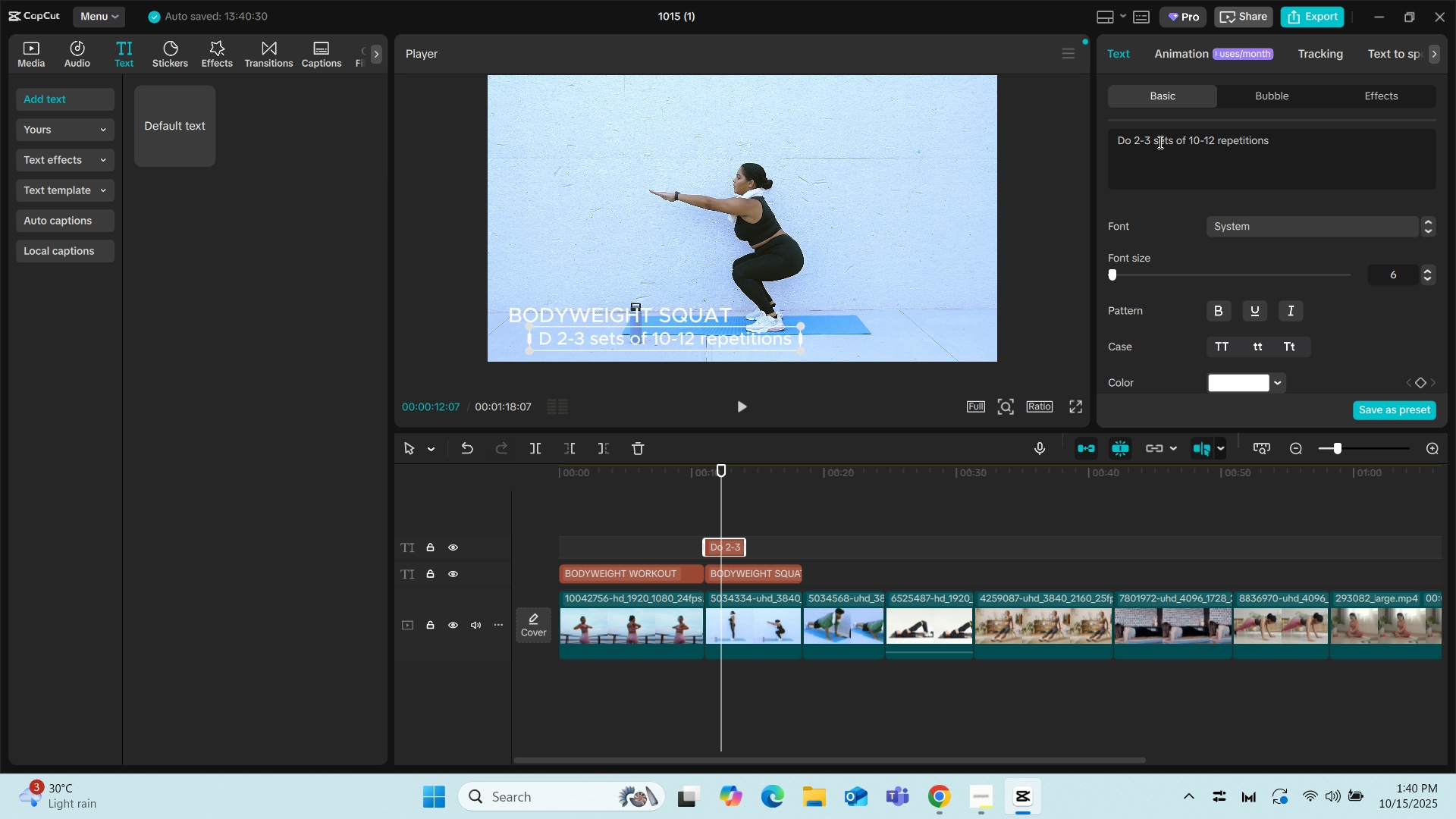 
key(Backspace)
 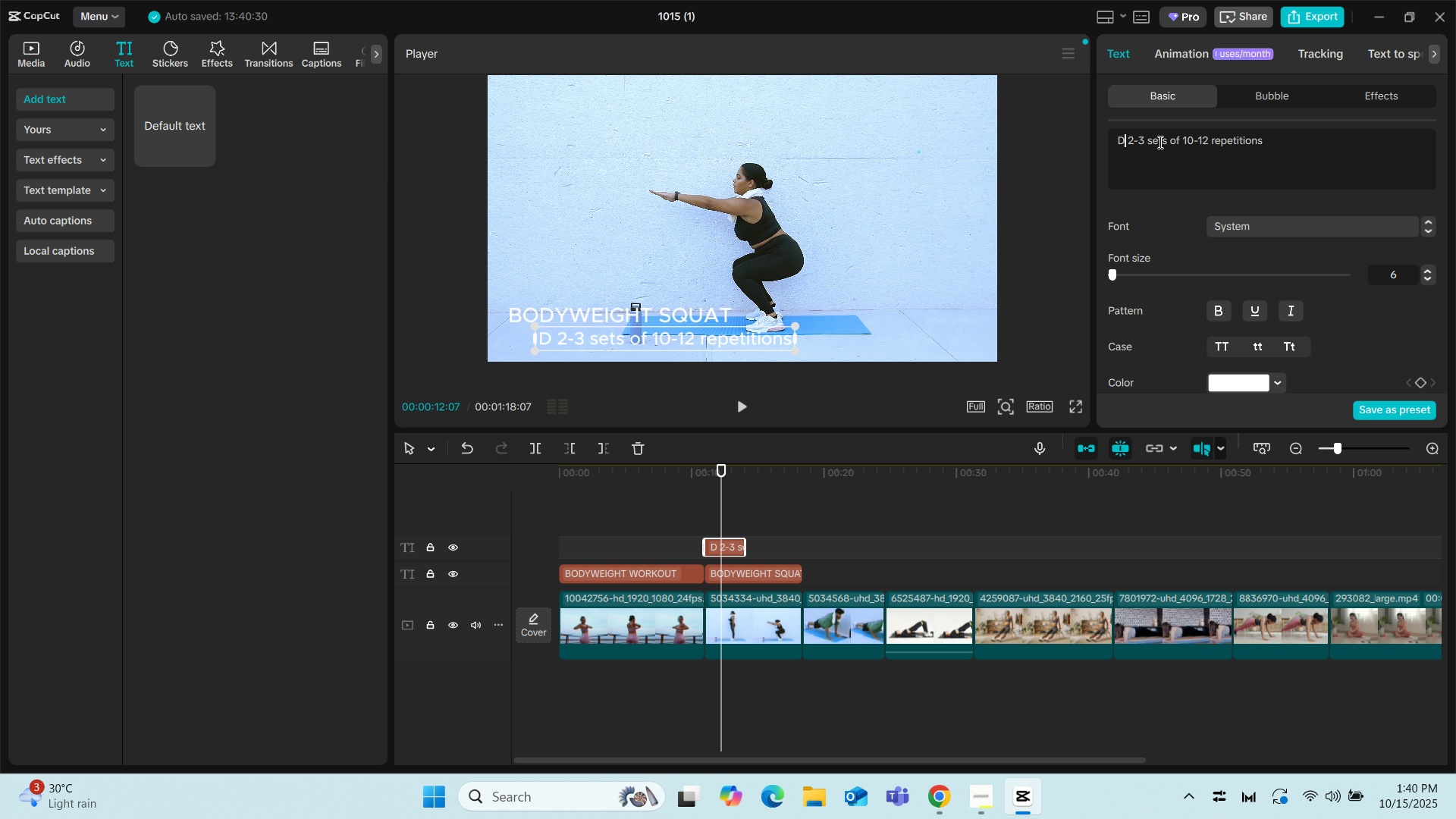 
key(Backspace)
 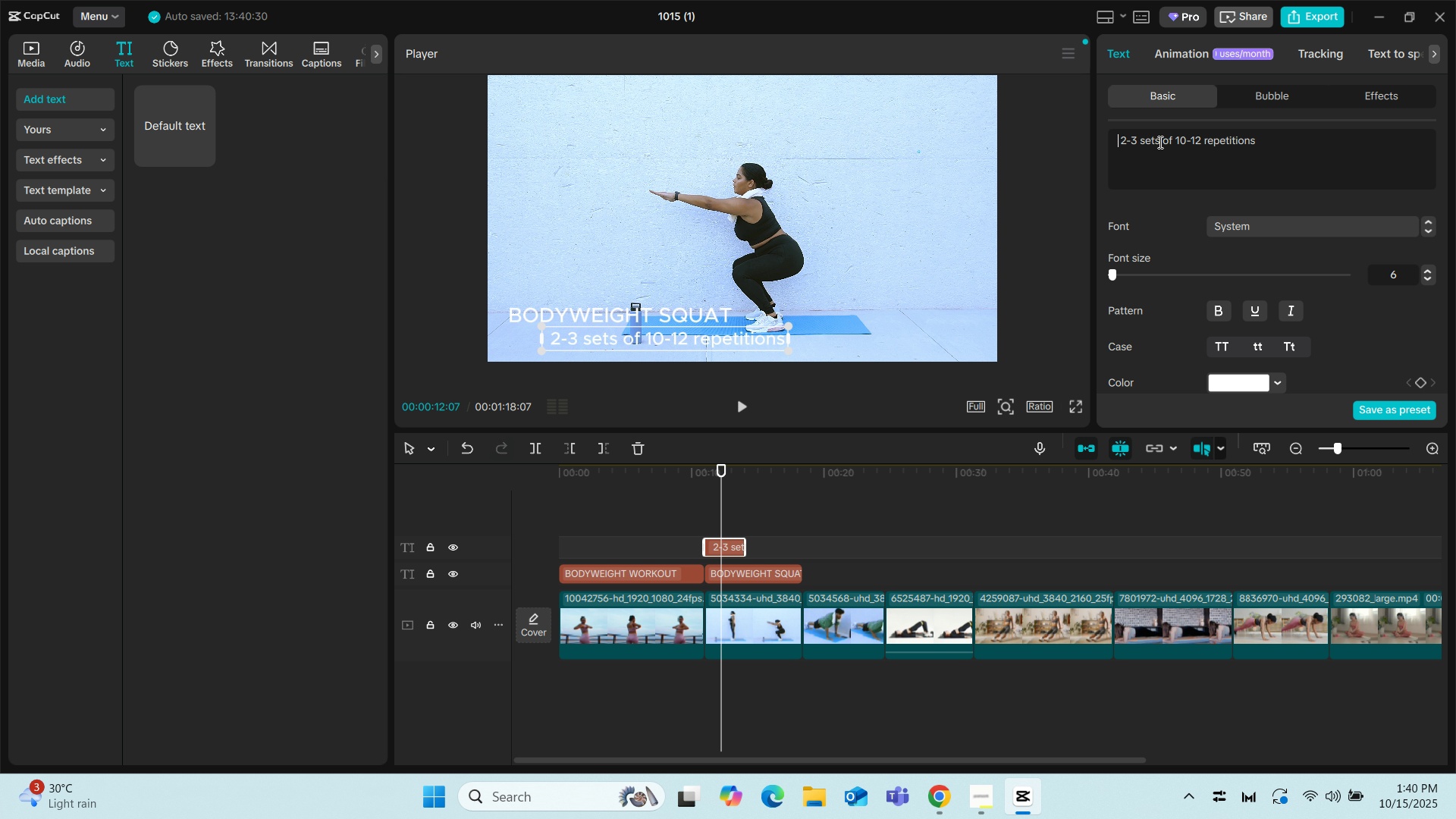 
key(Backspace)
 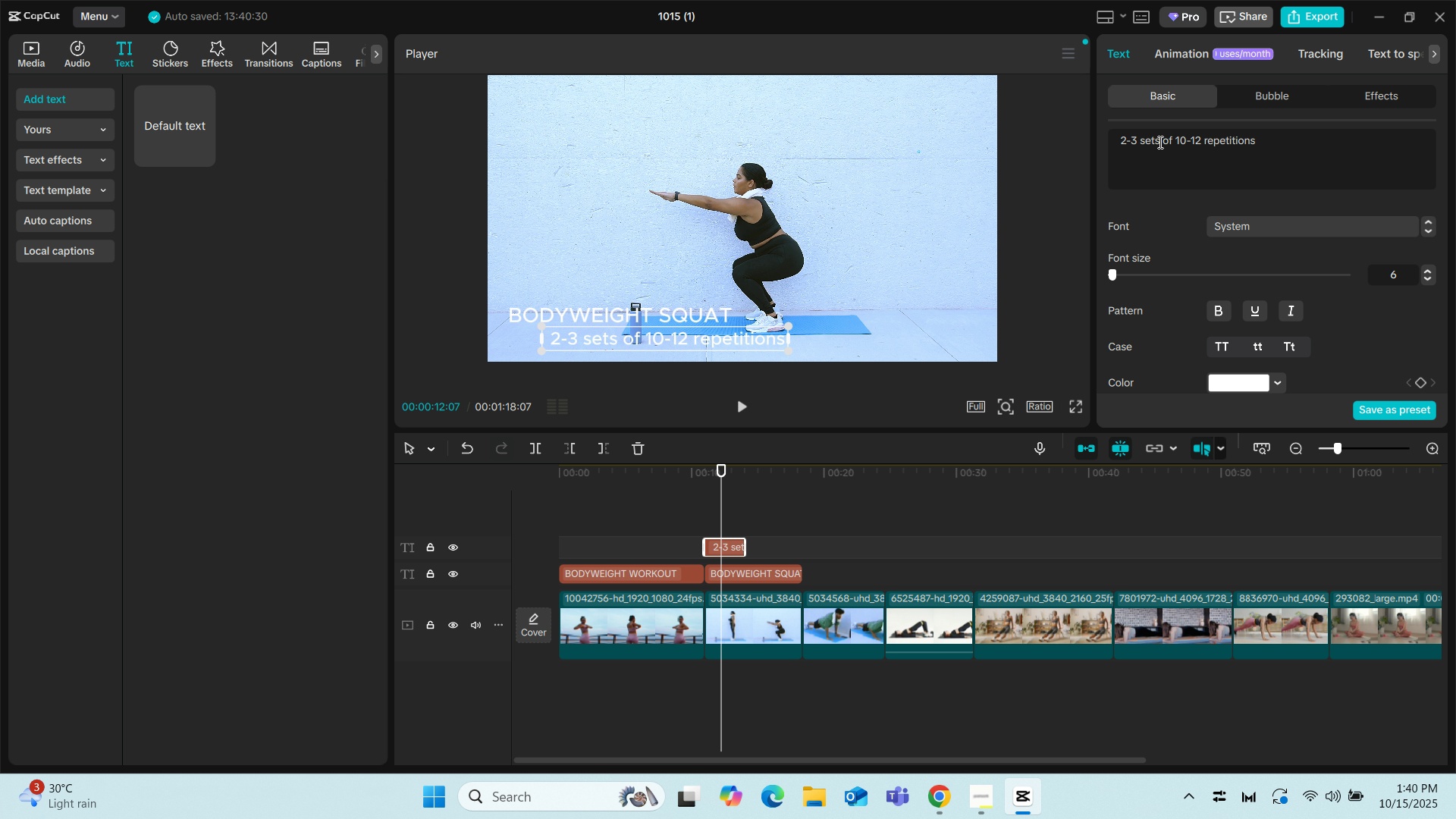 
key(ArrowRight)
 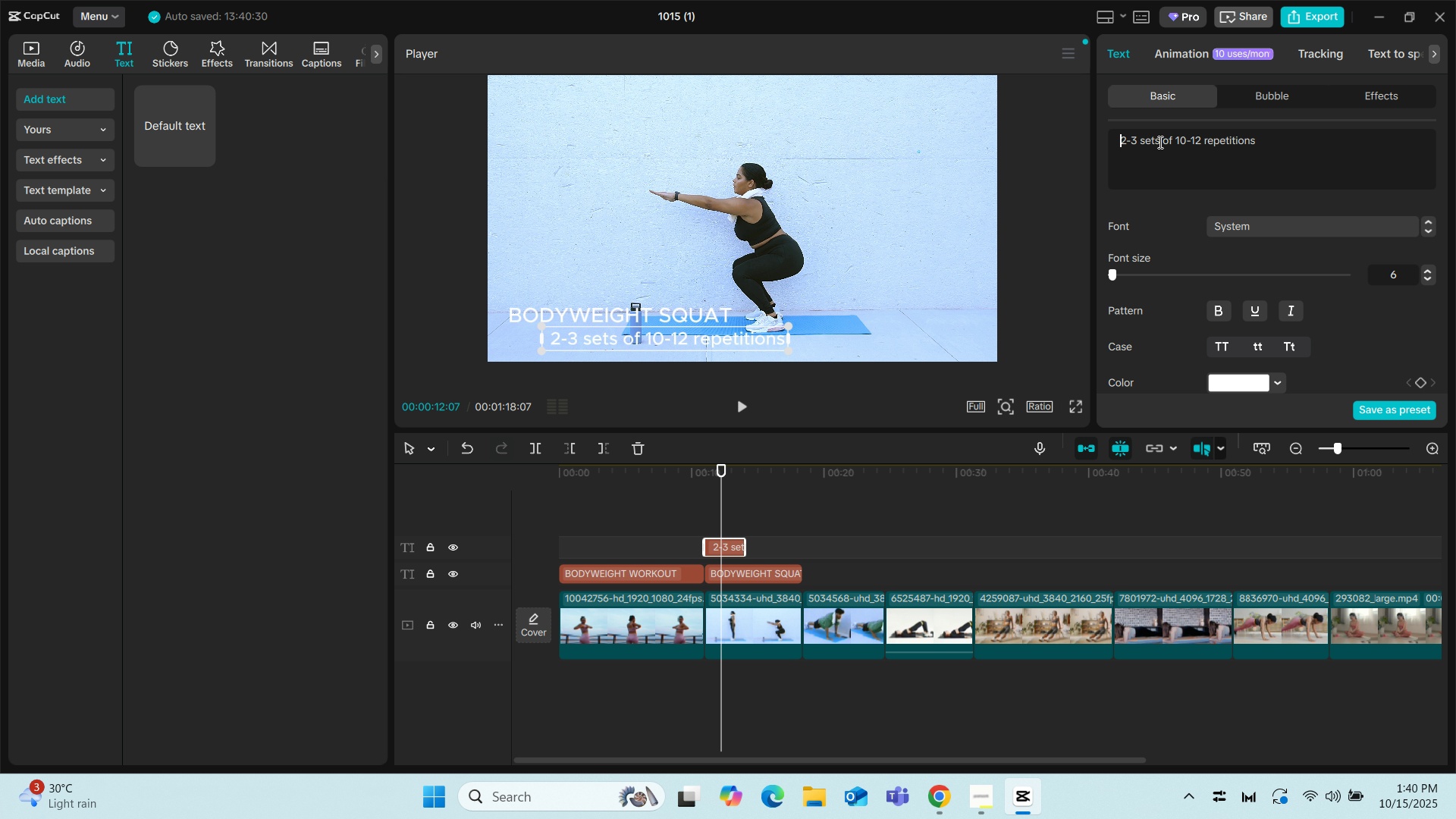 
key(Backspace)
 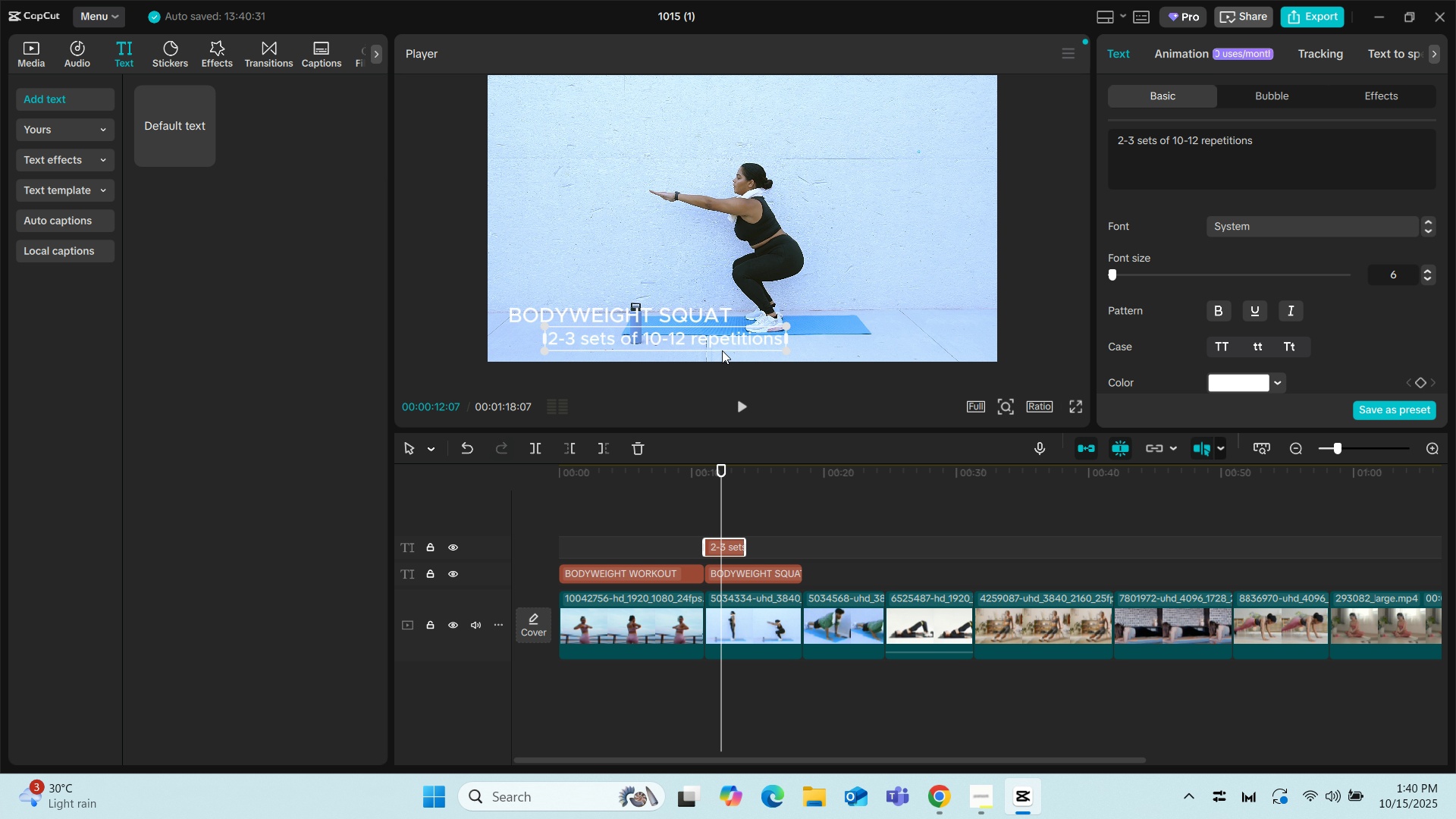 
left_click_drag(start_coordinate=[697, 343], to_coordinate=[660, 345])
 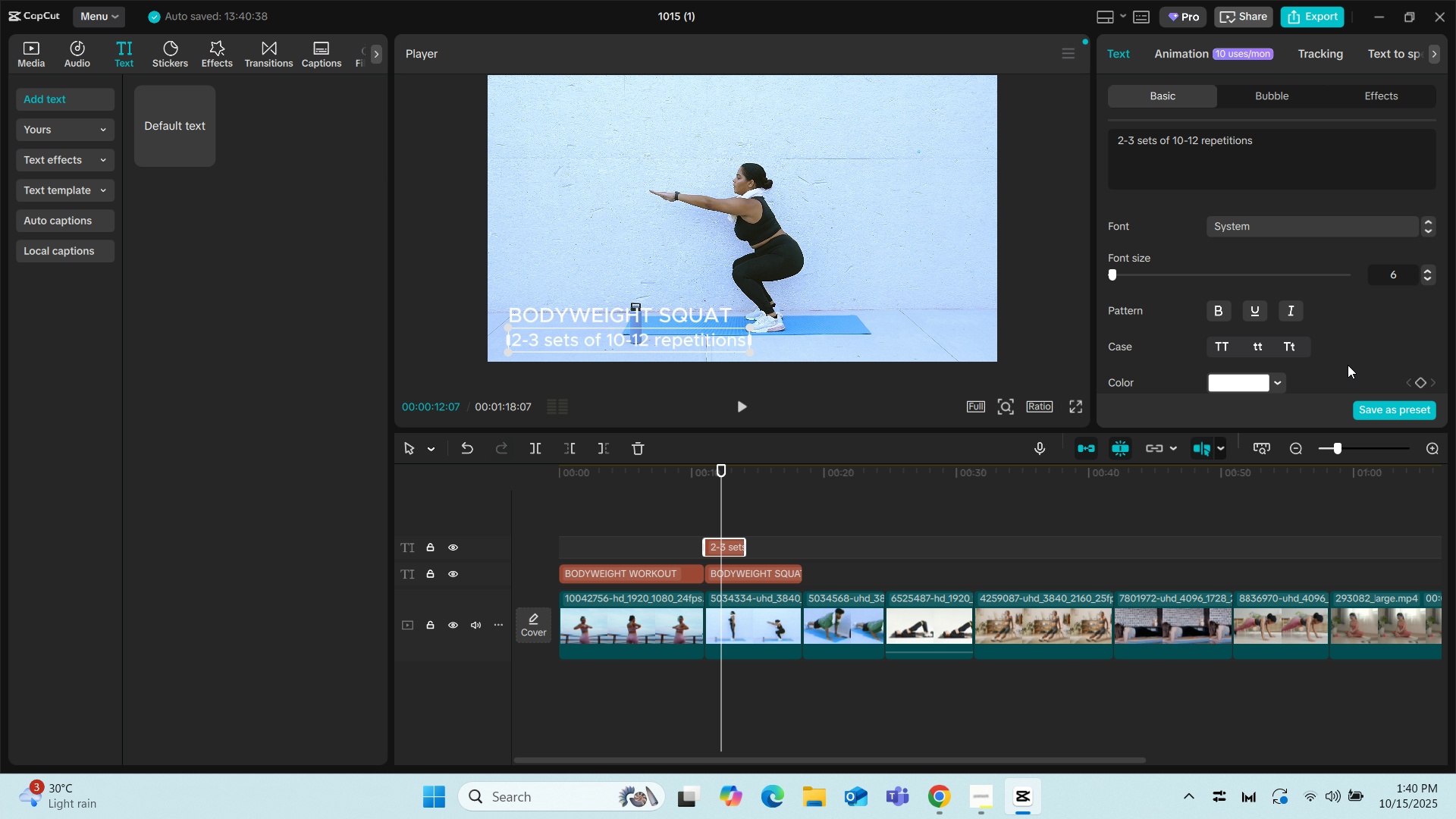 
left_click([1427, 281])
 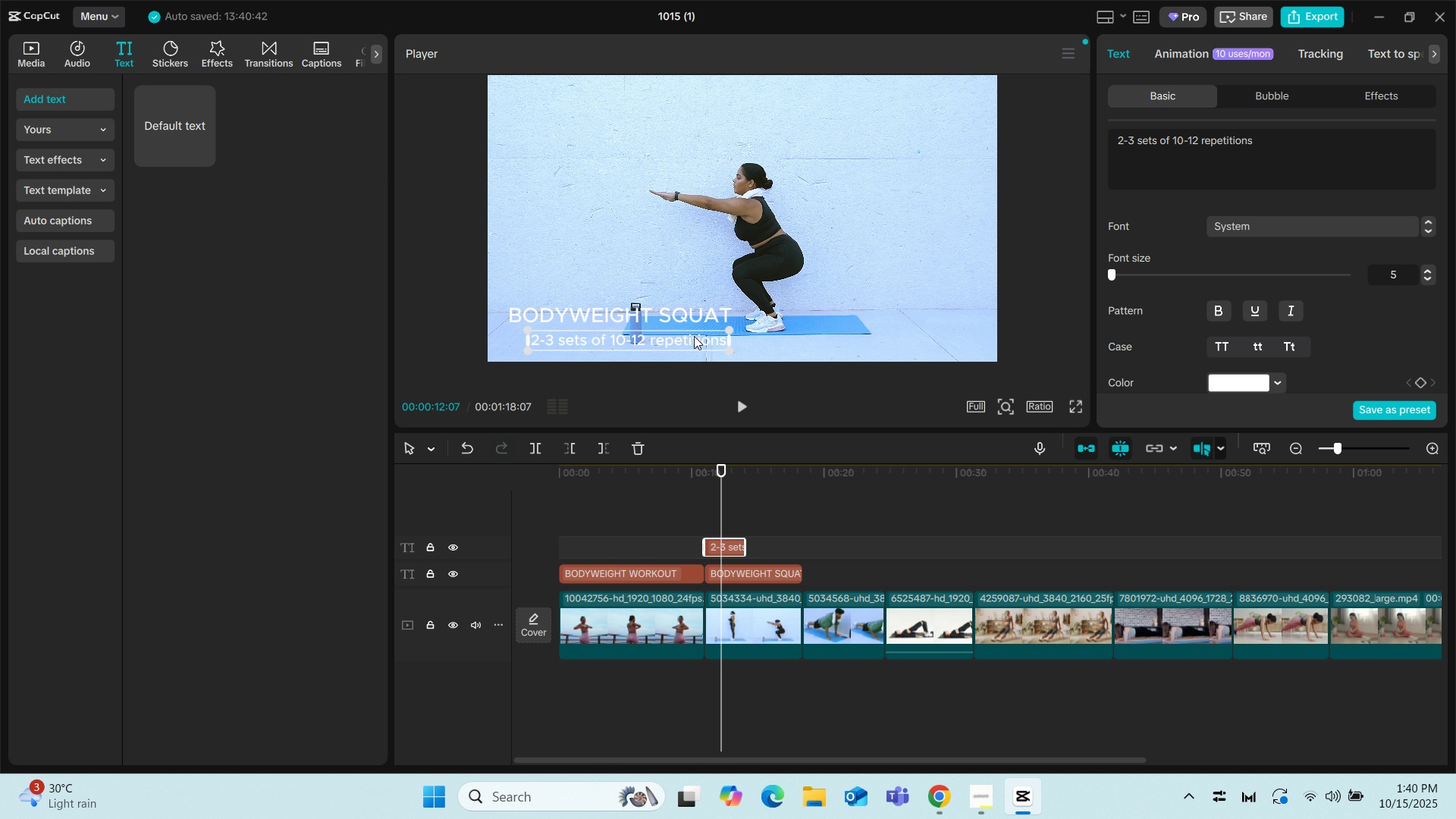 
left_click_drag(start_coordinate=[665, 340], to_coordinate=[644, 338])
 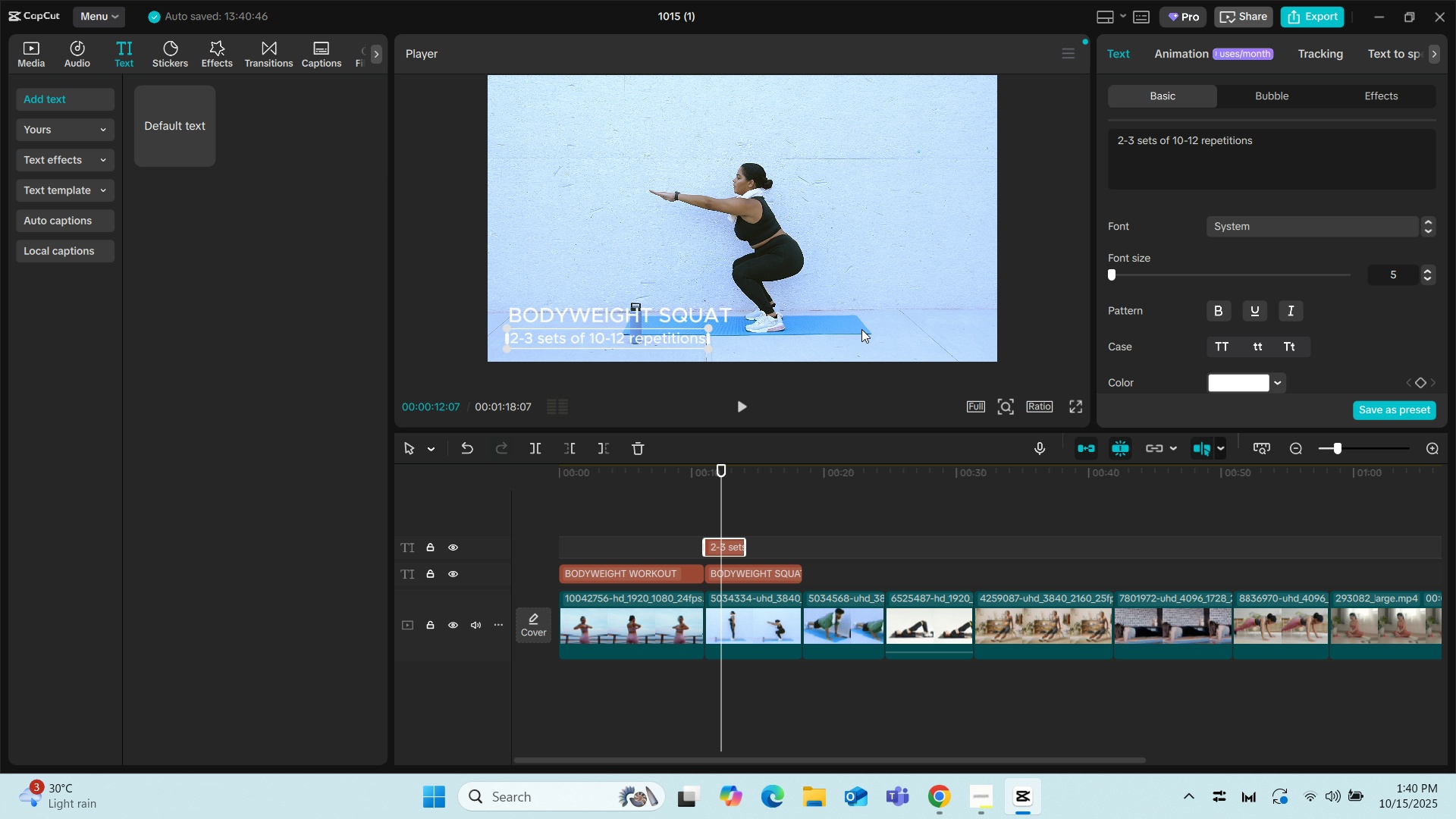 
left_click([861, 329])
 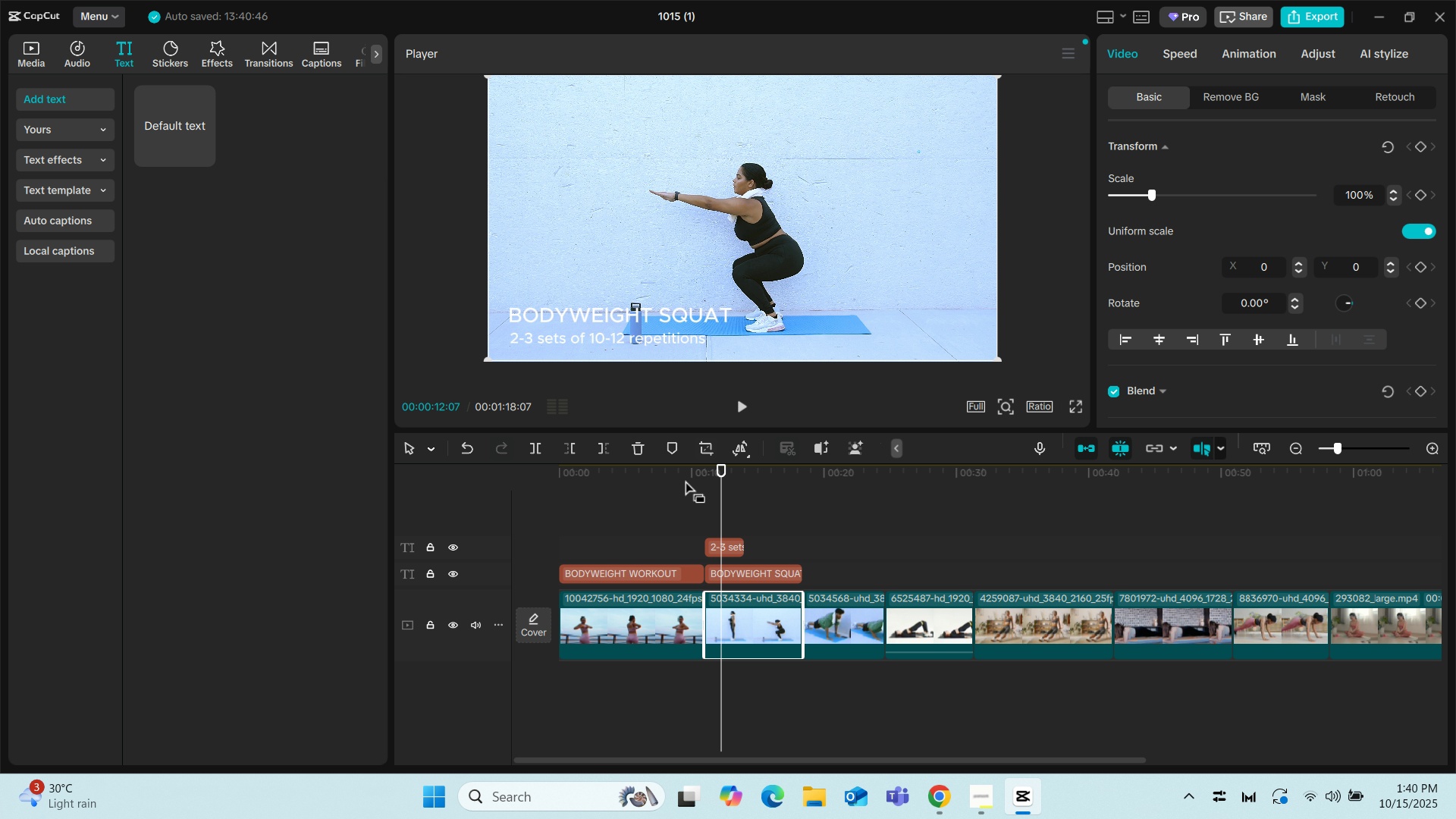 
left_click([613, 538])
 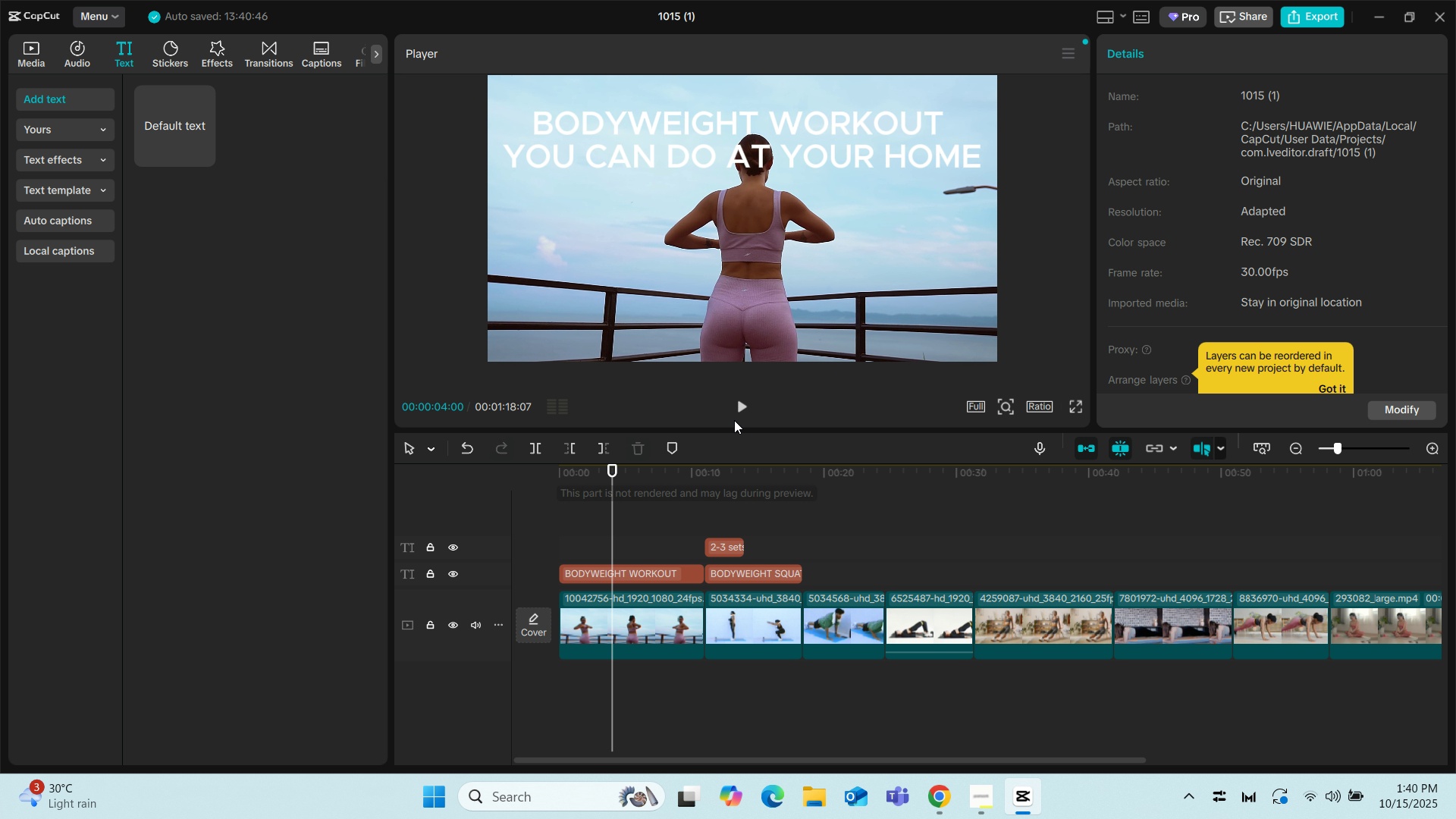 
left_click([734, 416])
 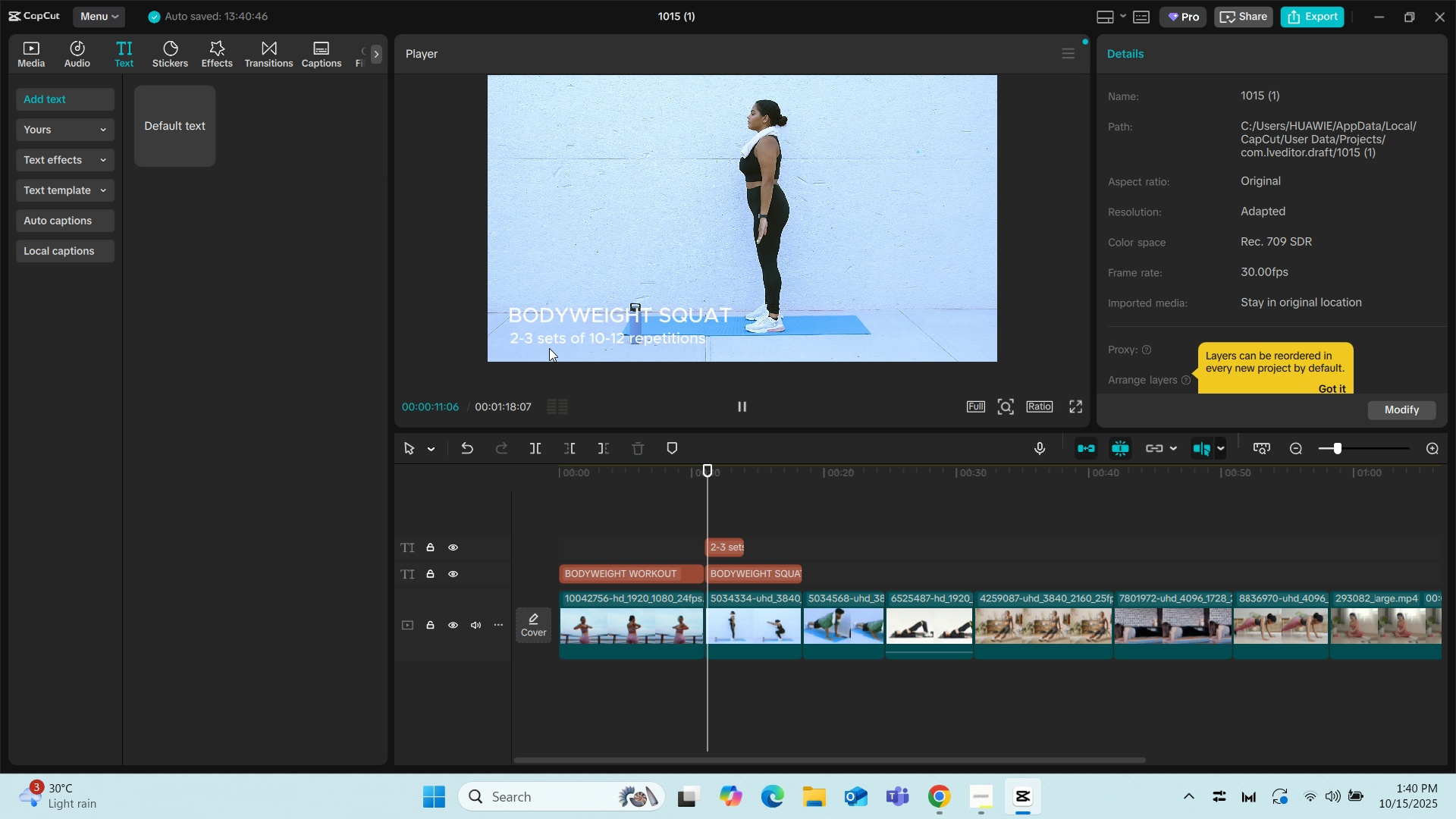 
wait(12.2)
 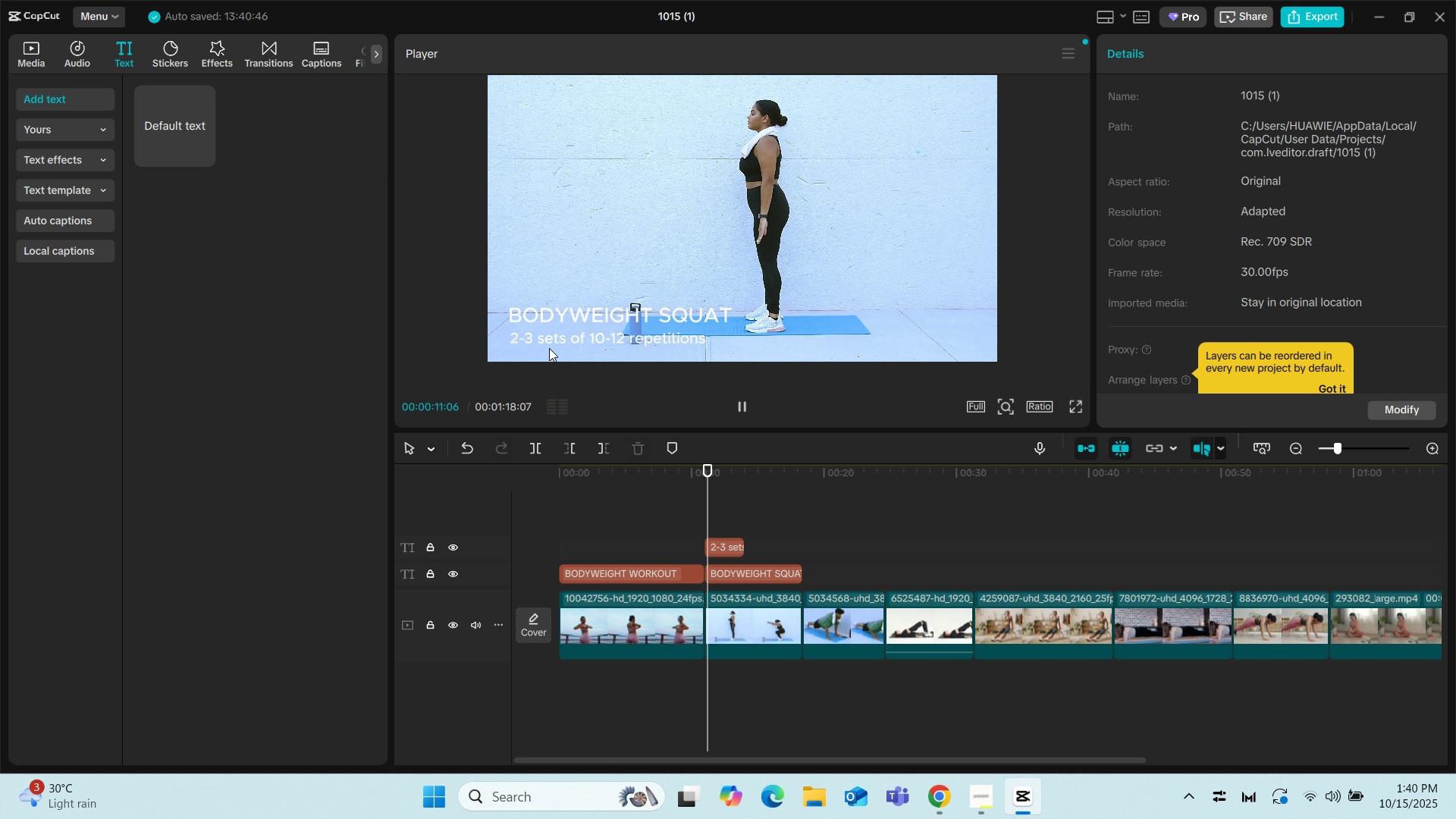 
left_click([725, 613])
 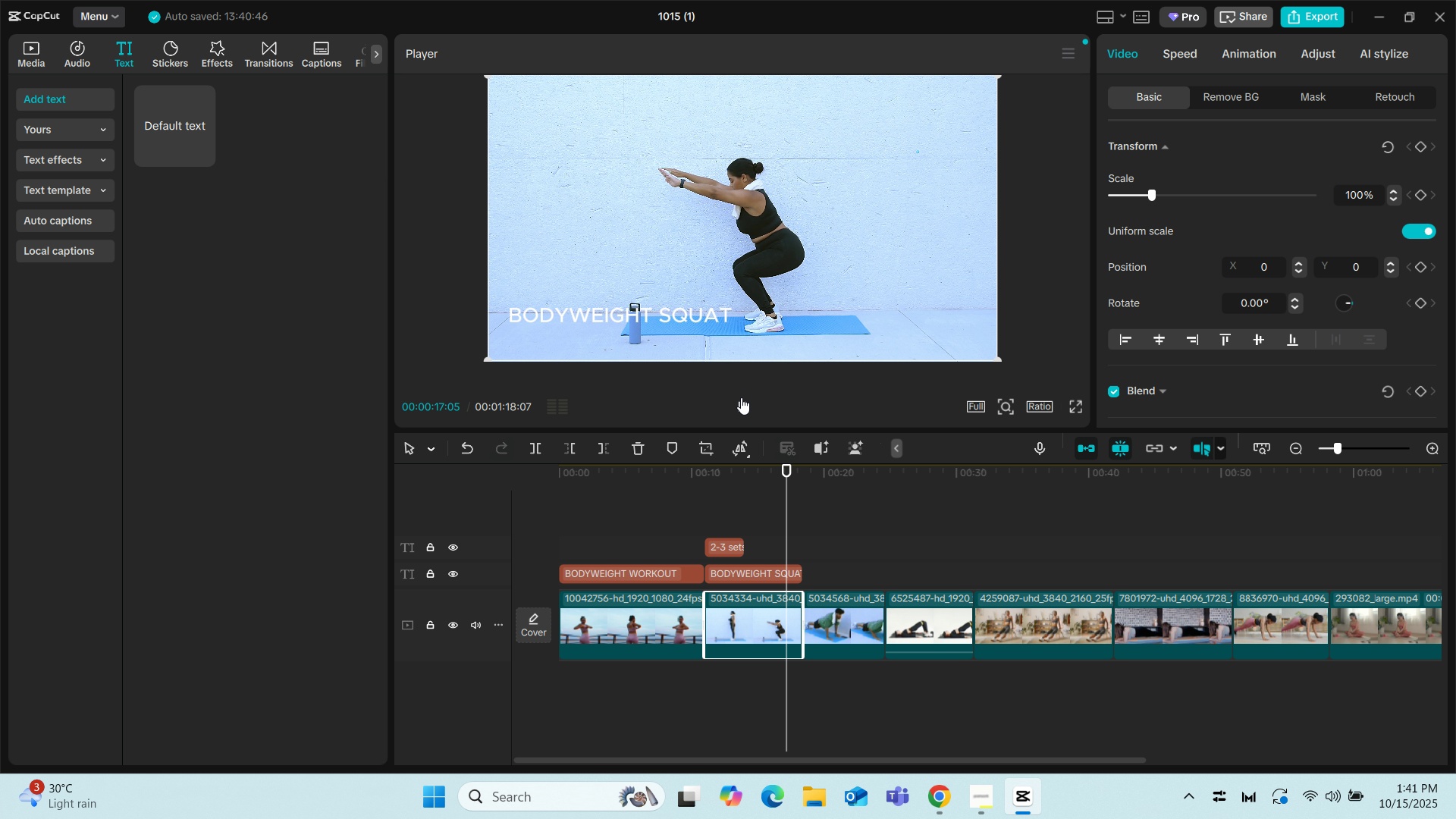 
left_click([741, 398])
 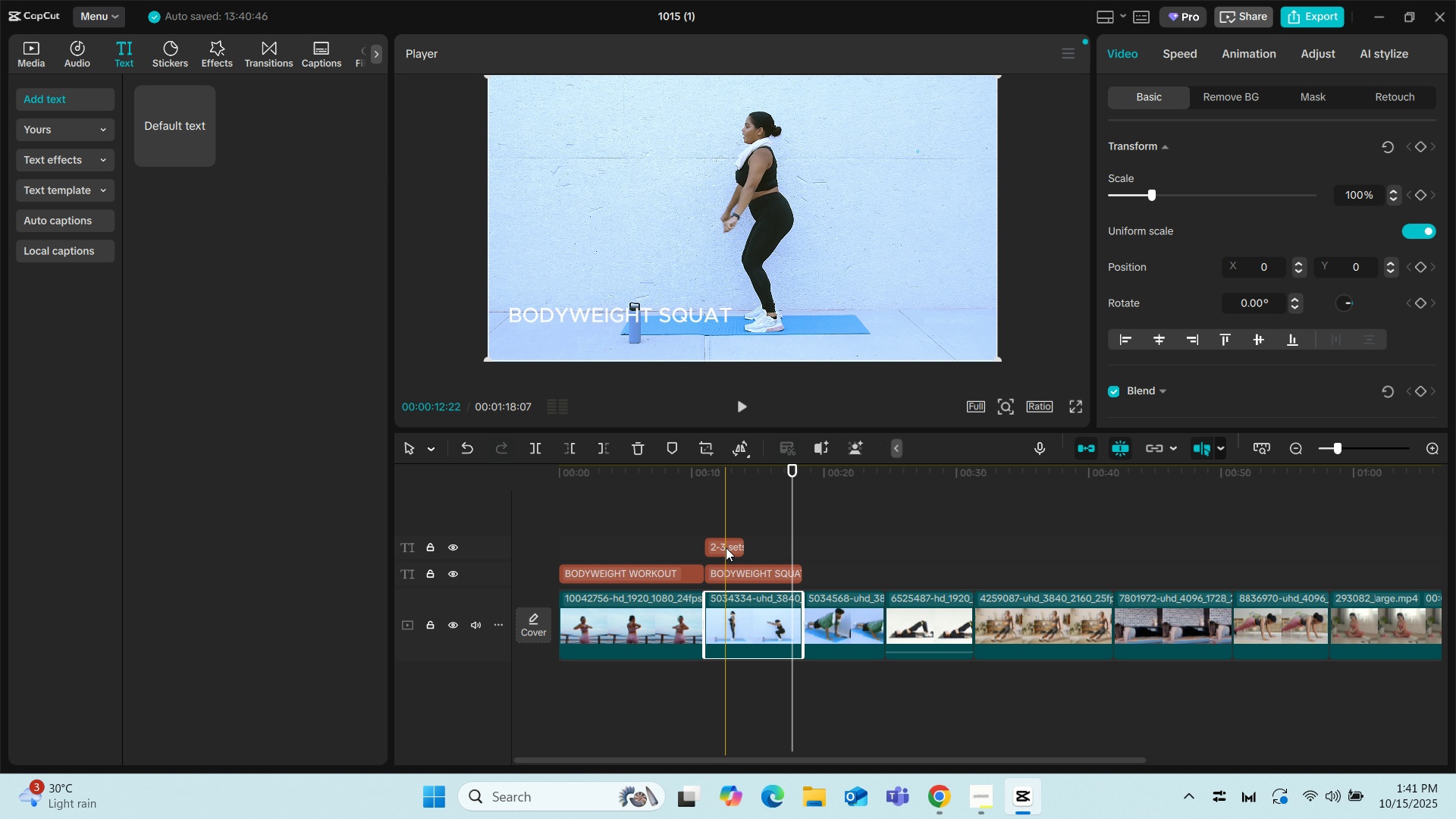 
left_click([726, 548])
 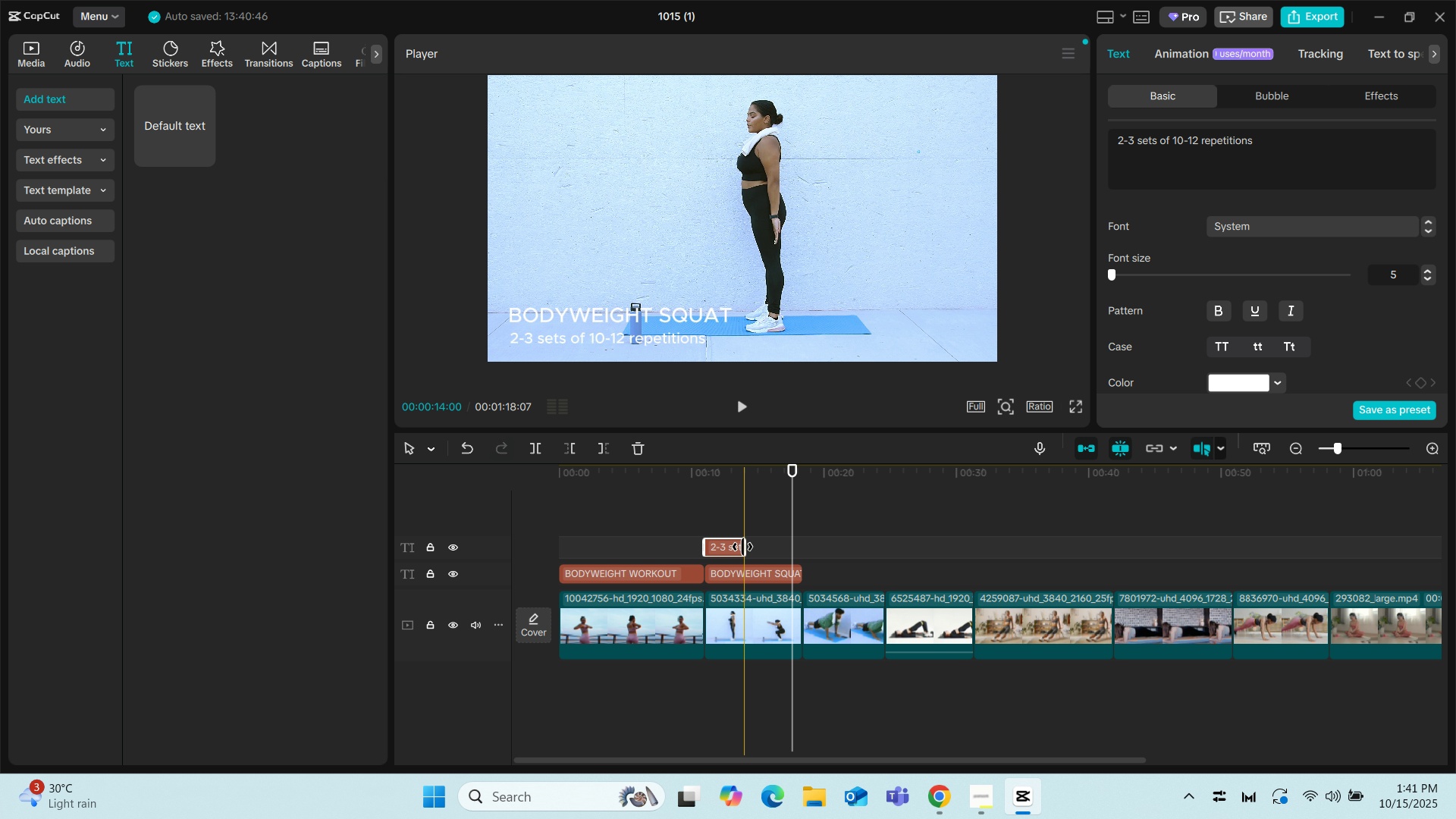 
left_click_drag(start_coordinate=[742, 547], to_coordinate=[798, 543])
 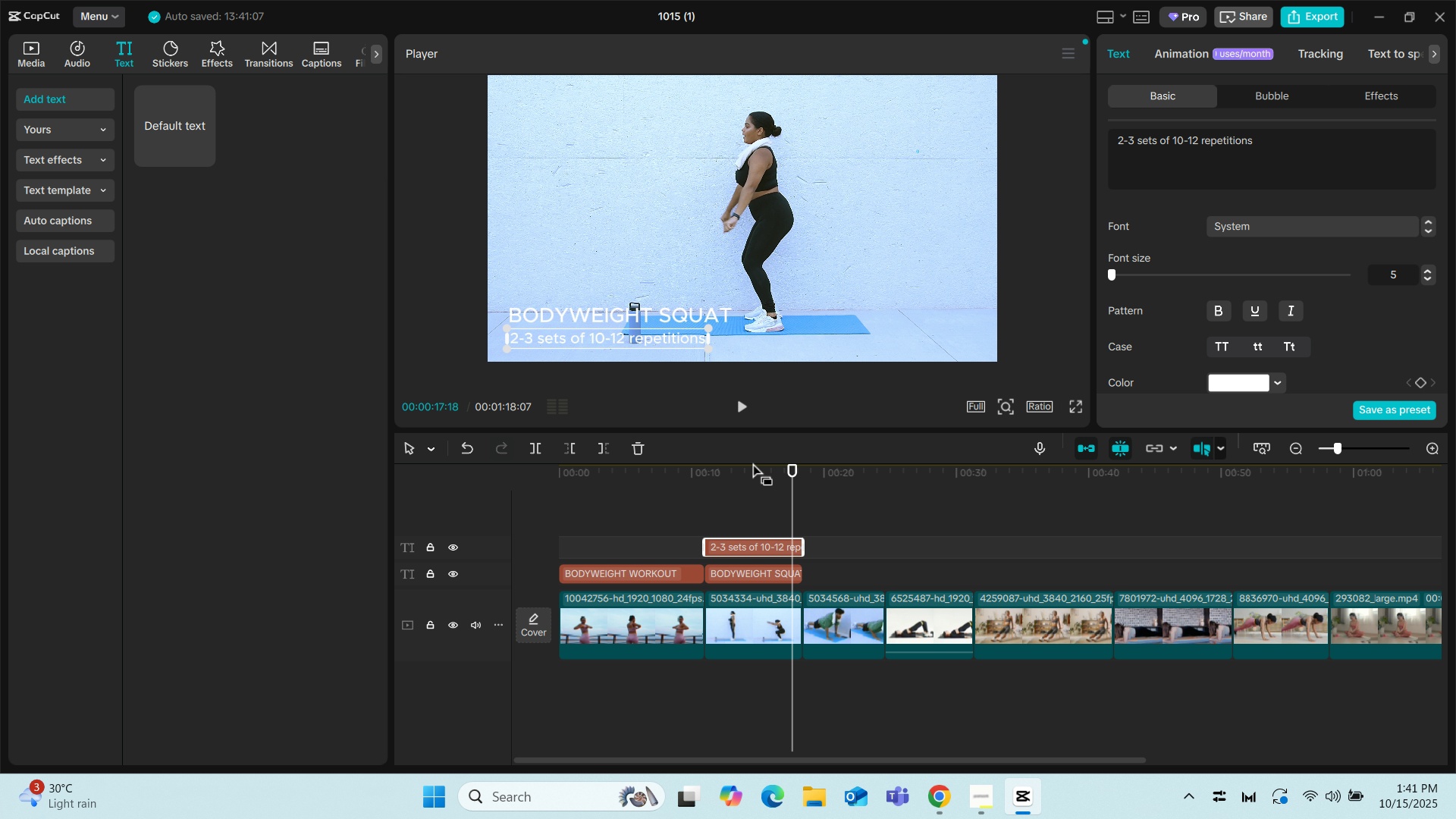 
left_click([704, 497])
 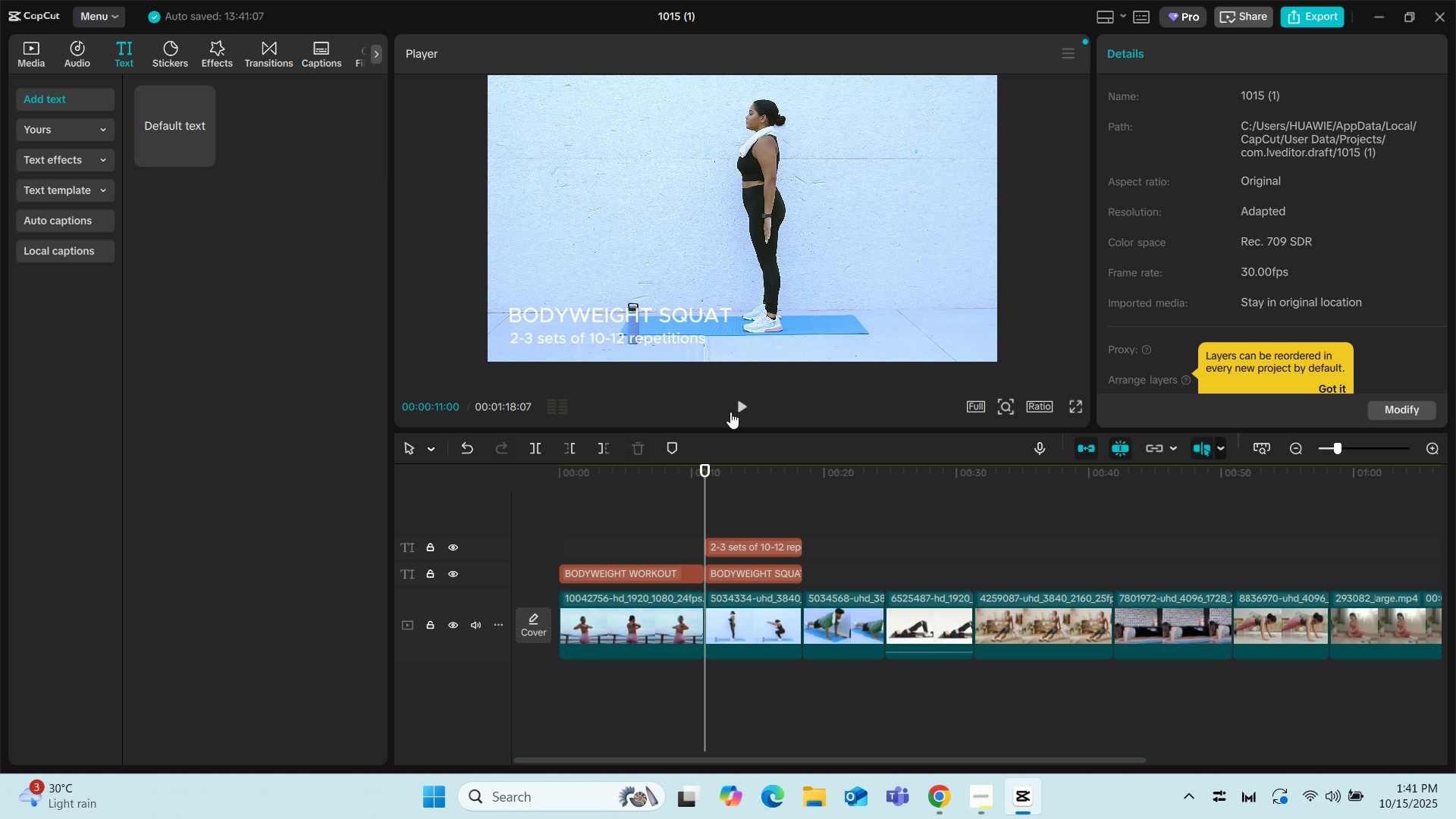 
left_click([730, 412])
 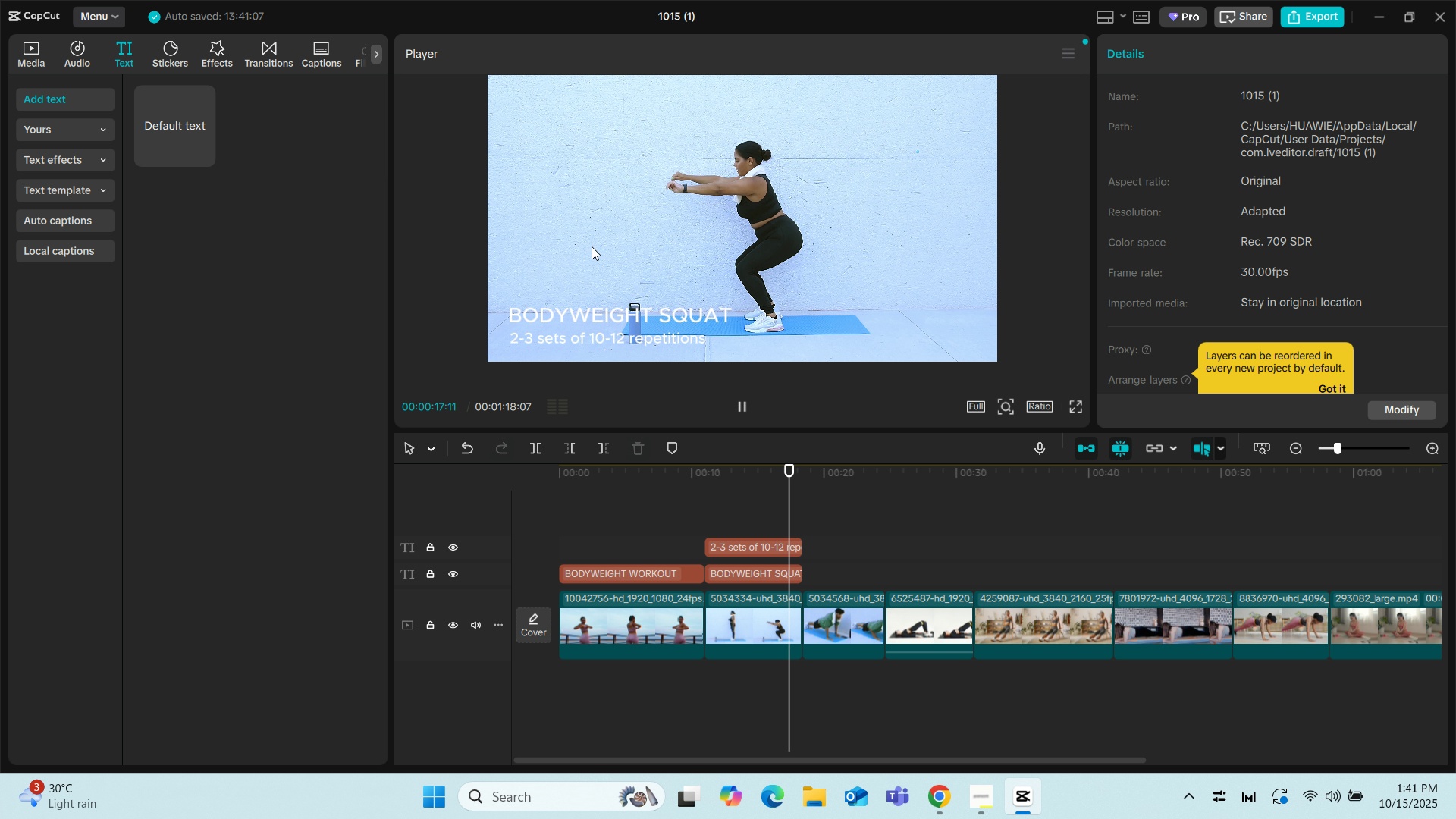 
wait(11.37)
 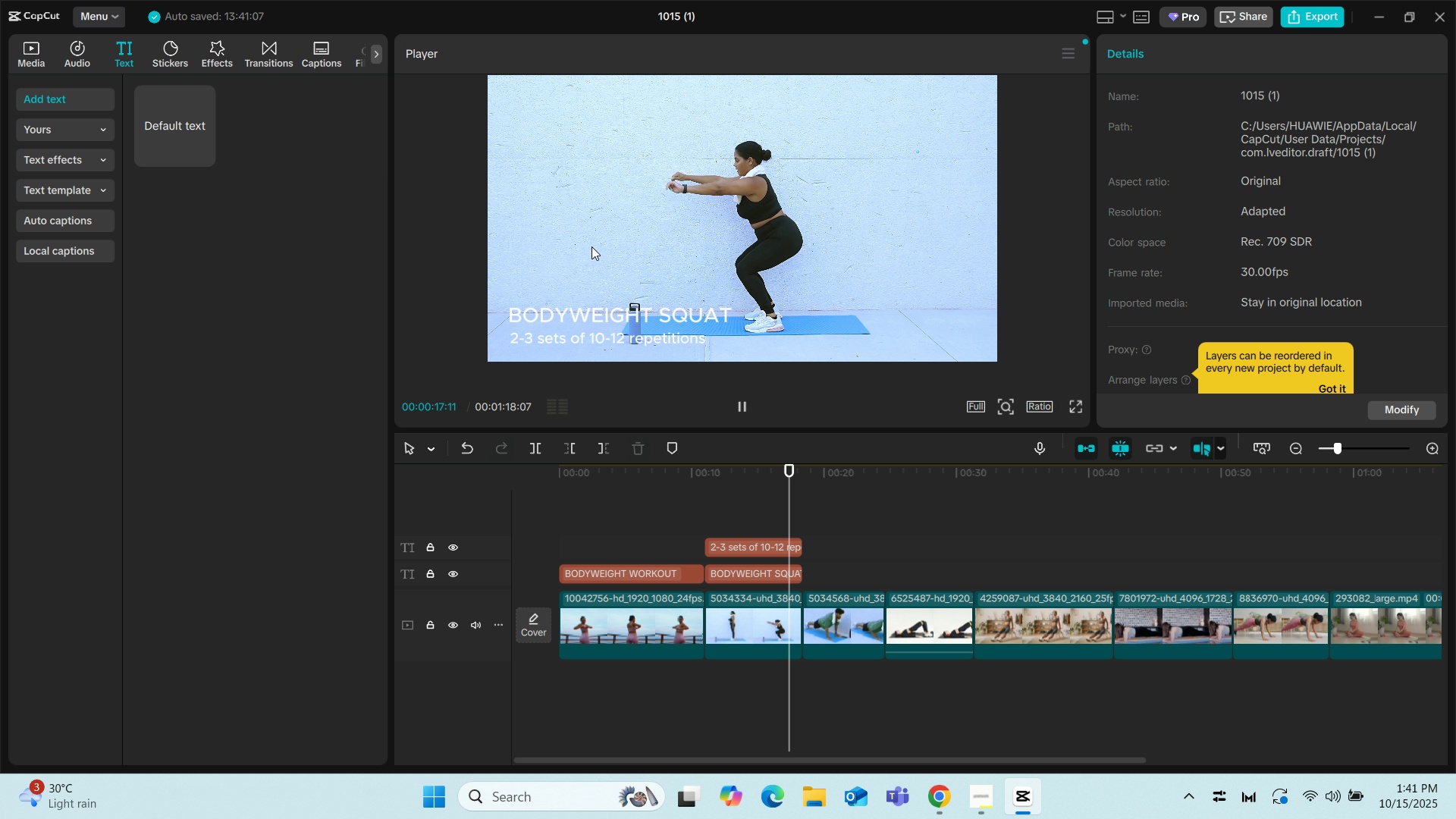 
left_click_drag(start_coordinate=[162, 126], to_coordinate=[803, 579])
 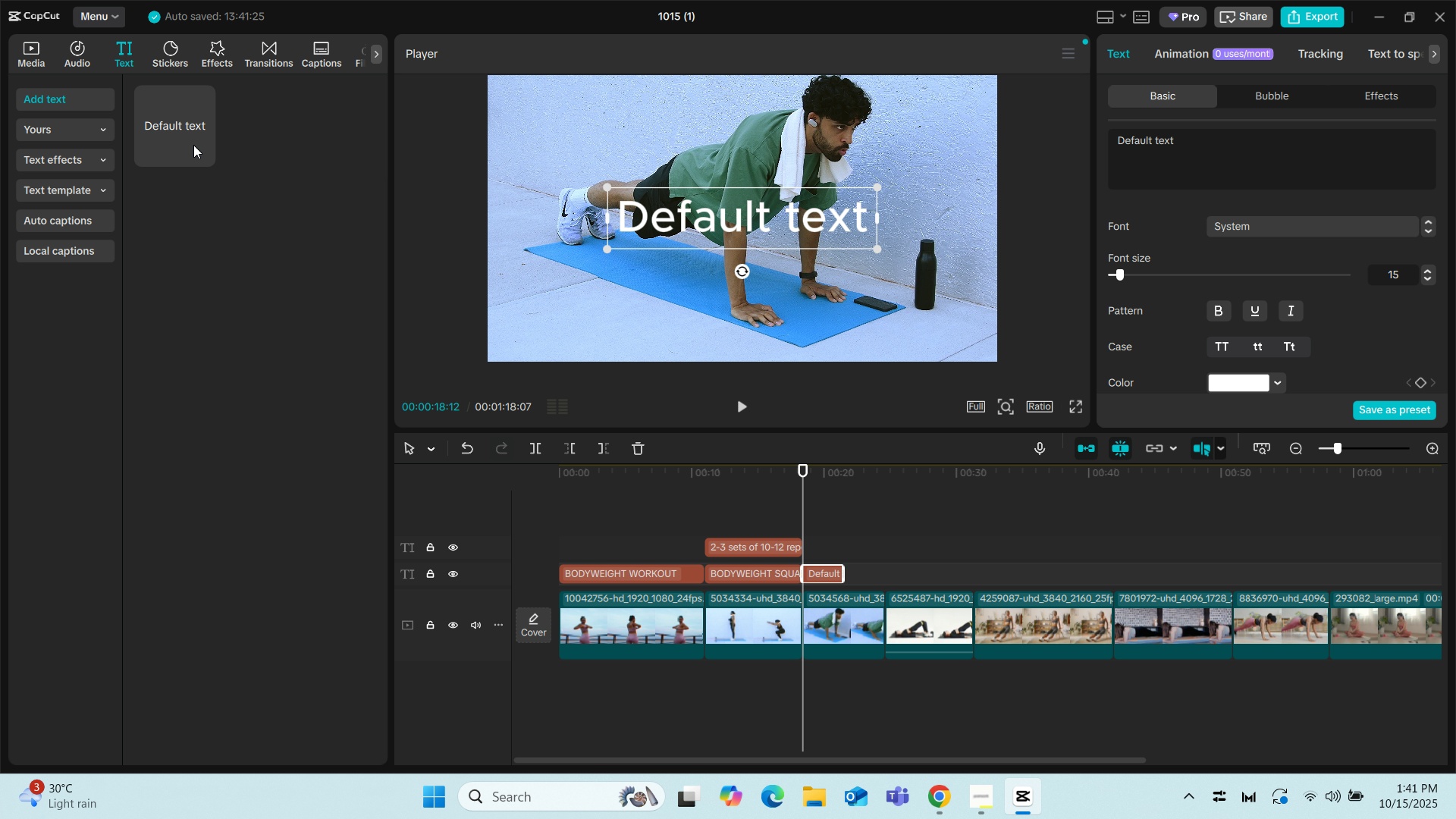 
left_click_drag(start_coordinate=[187, 129], to_coordinate=[801, 548])
 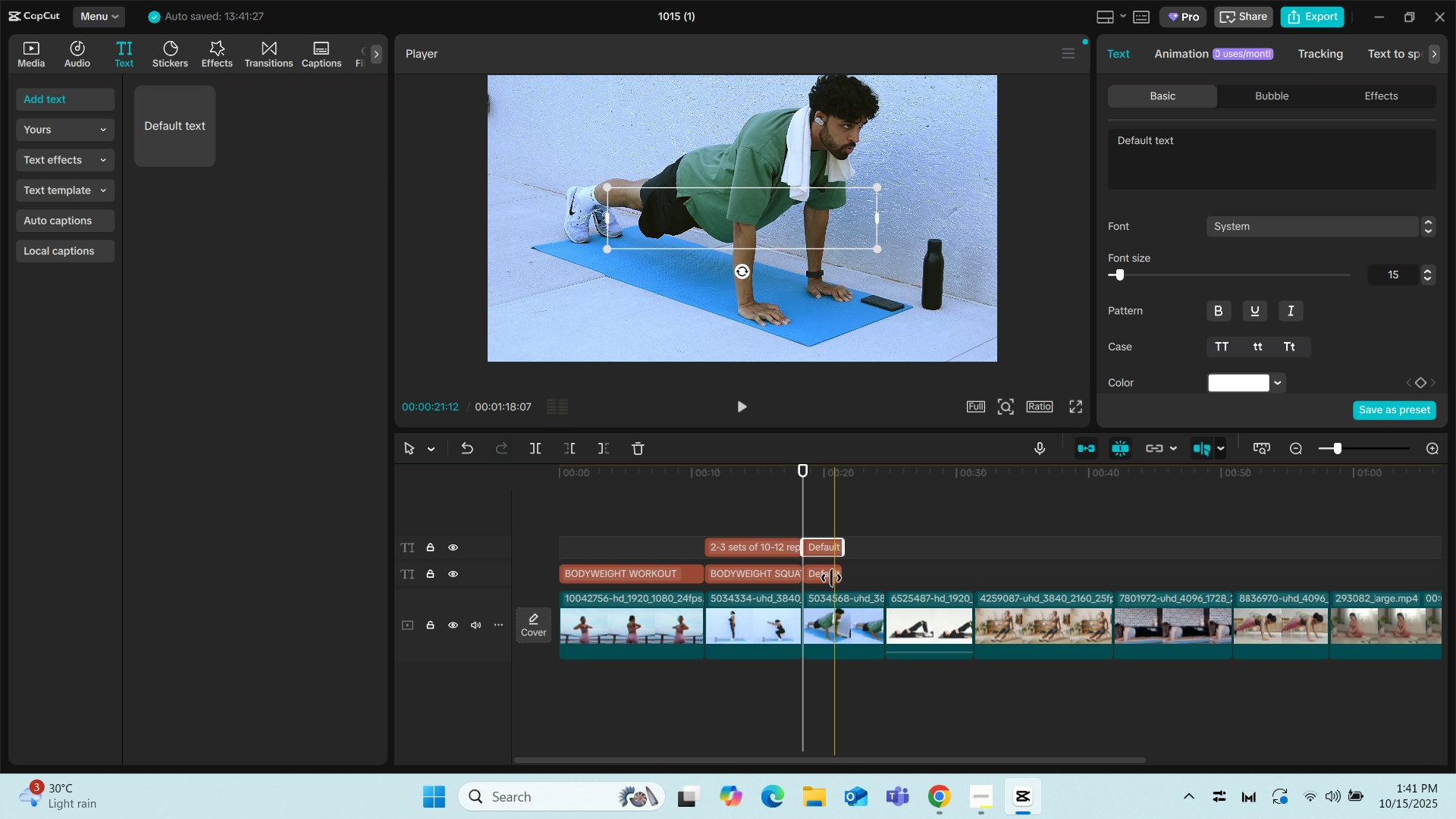 
left_click([830, 579])
 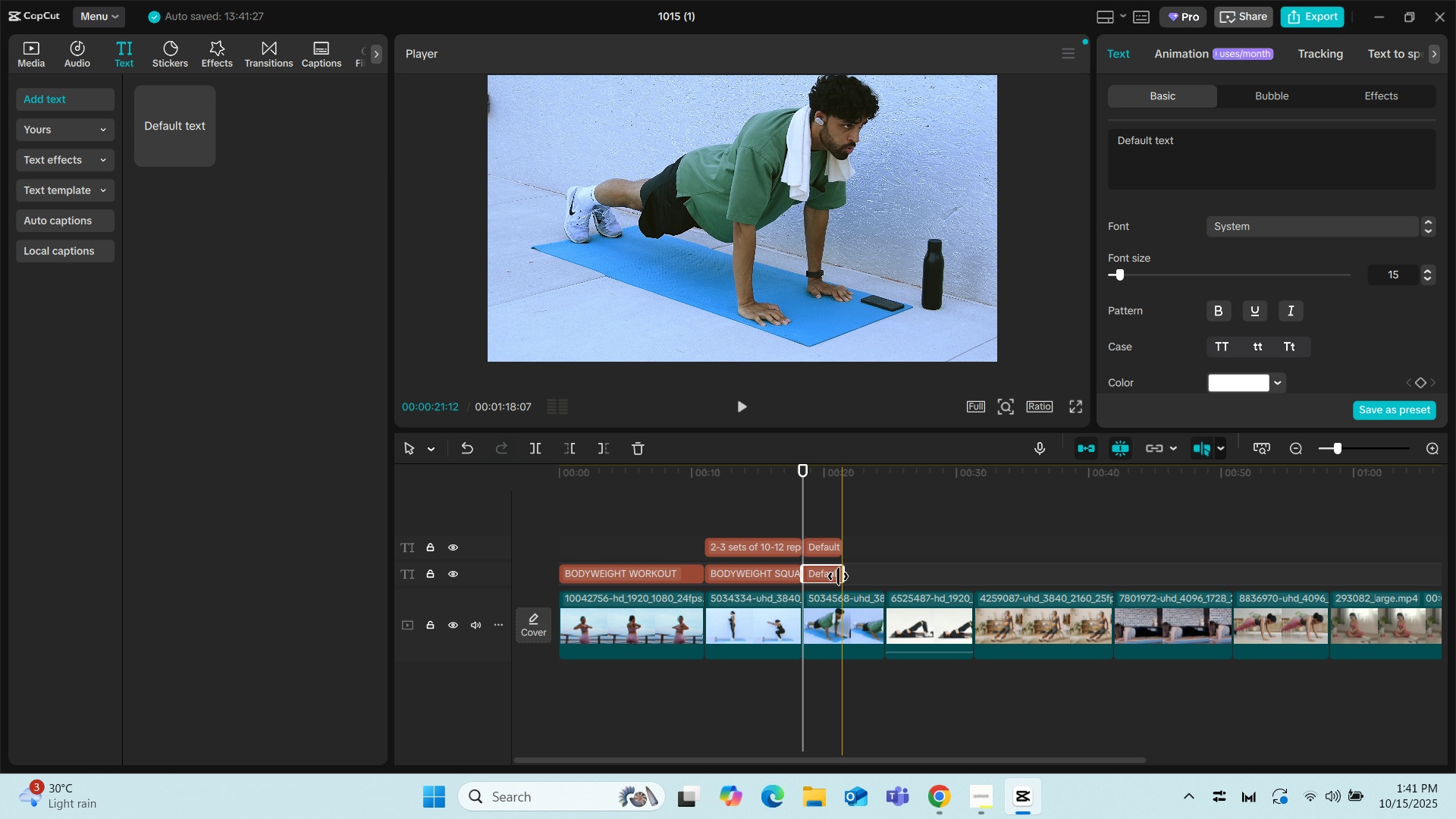 
left_click_drag(start_coordinate=[839, 576], to_coordinate=[880, 573])
 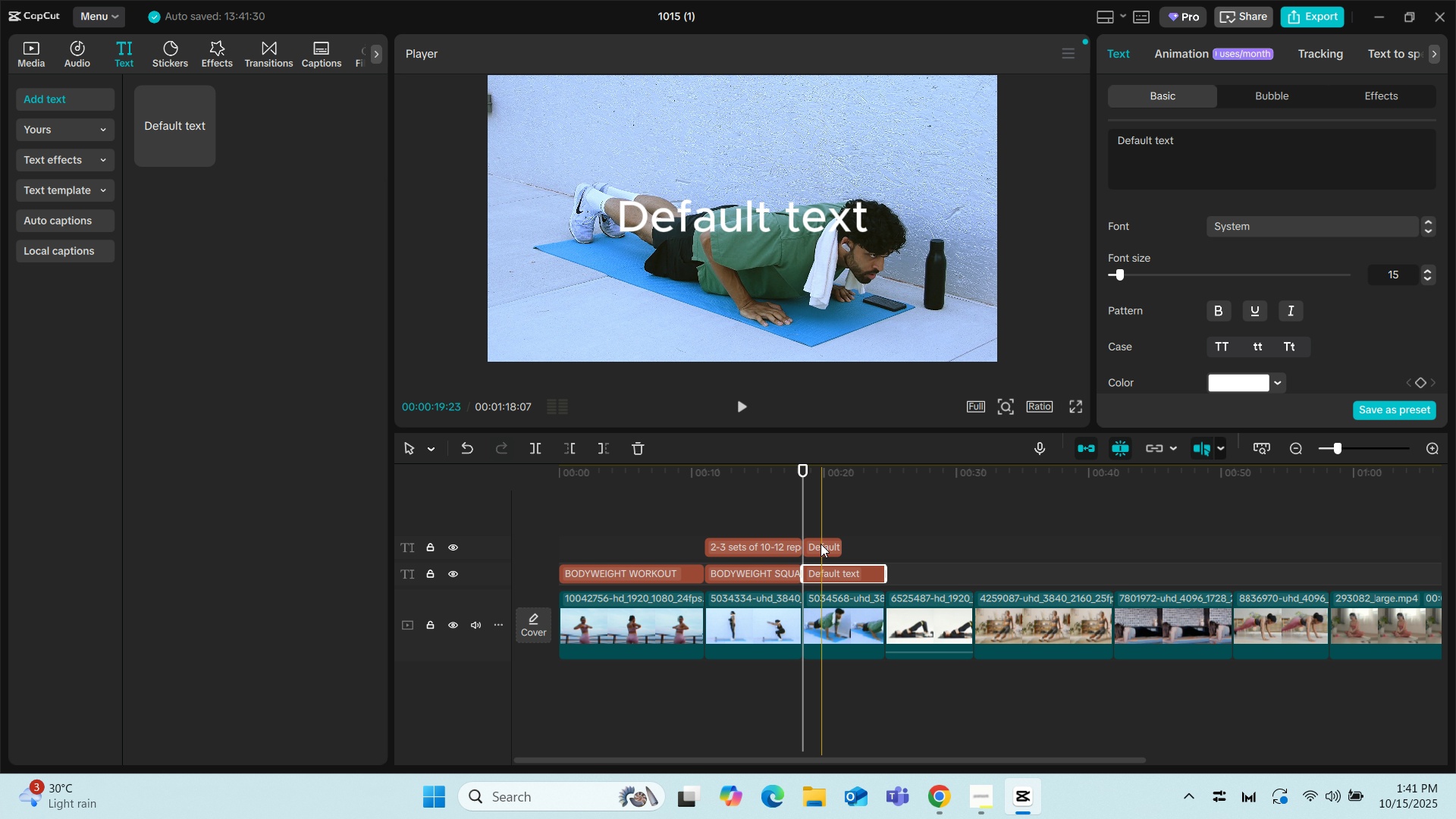 
left_click([821, 544])
 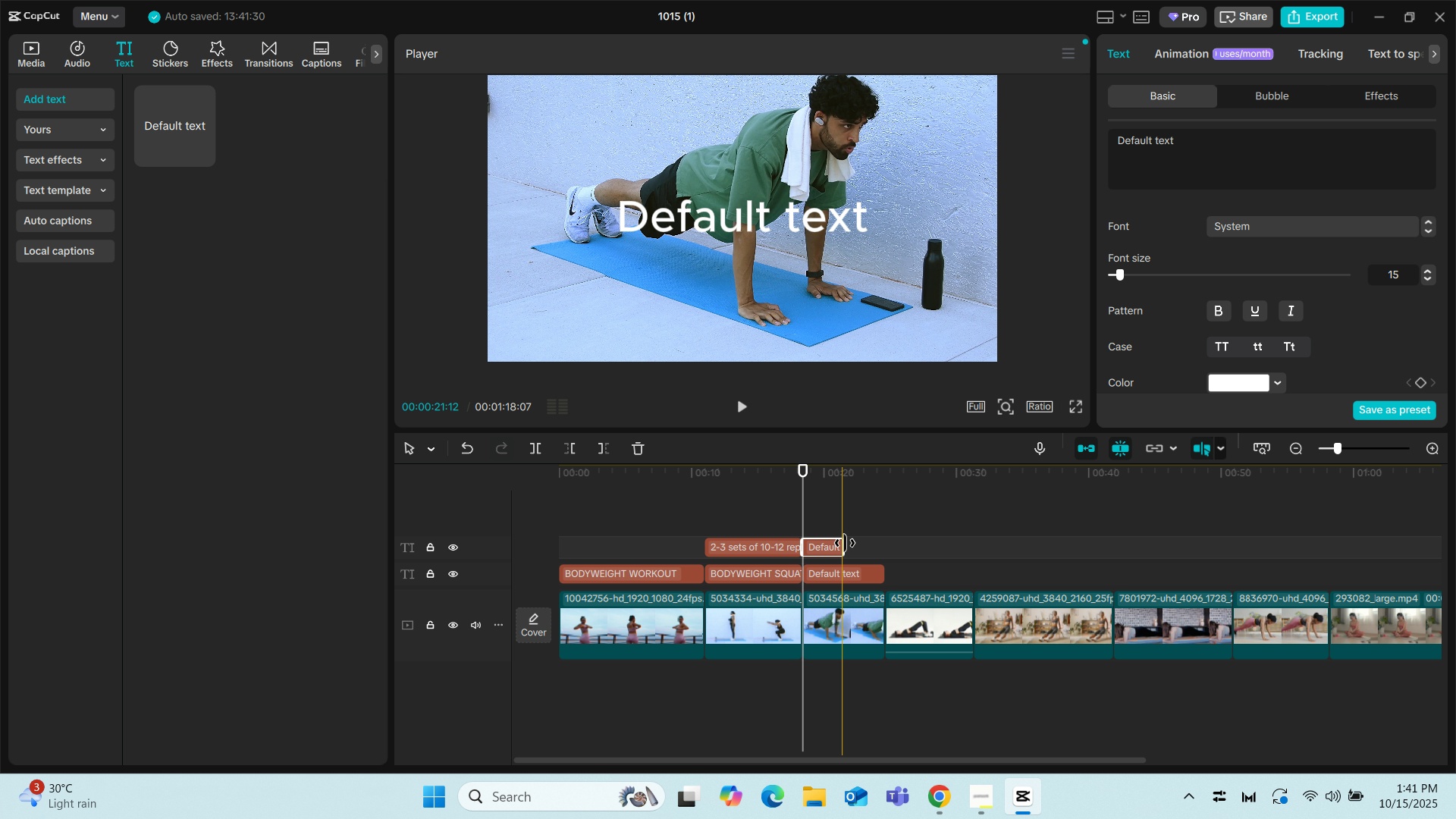 
left_click_drag(start_coordinate=[845, 543], to_coordinate=[883, 544])
 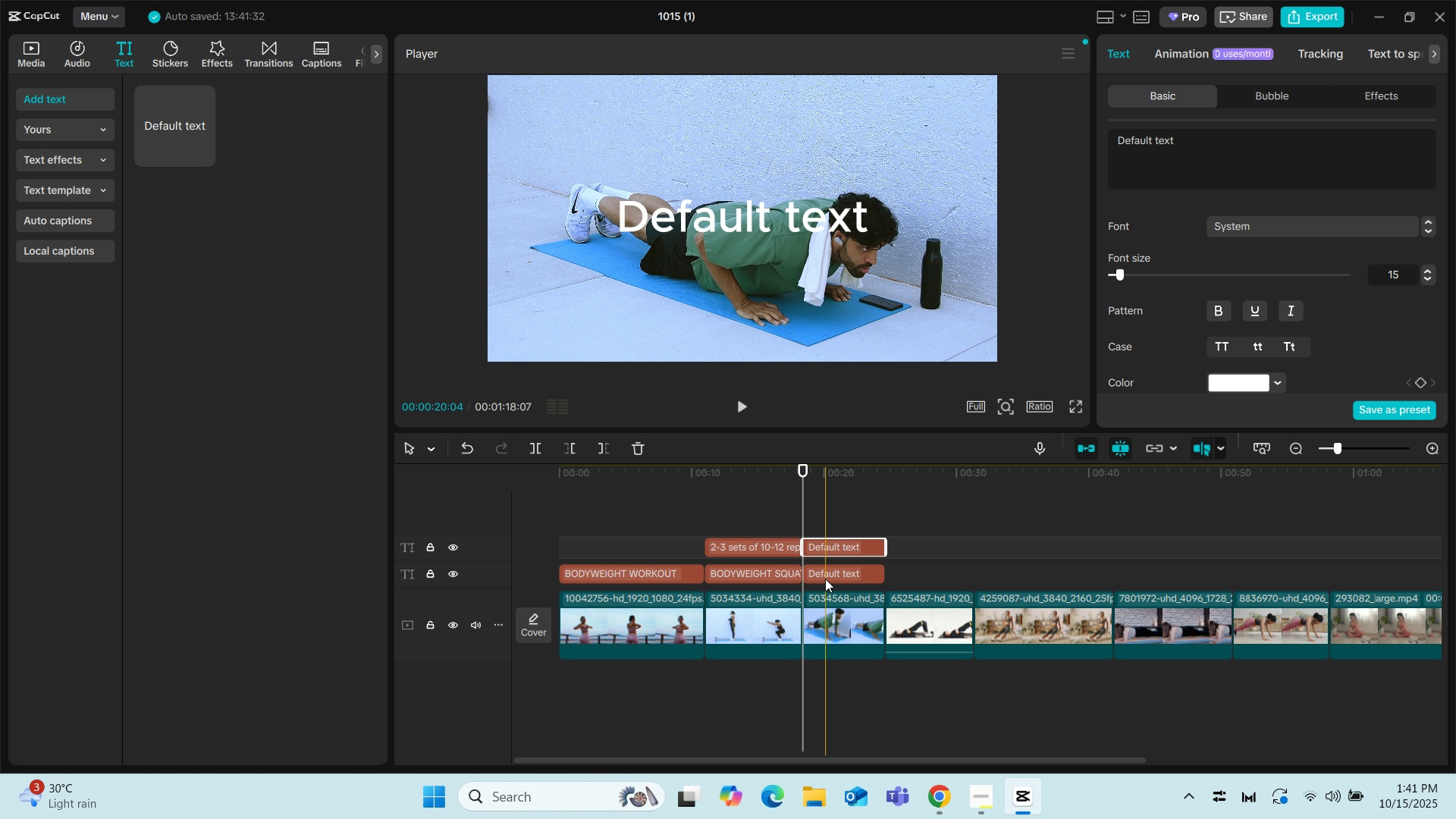 
left_click([825, 579])
 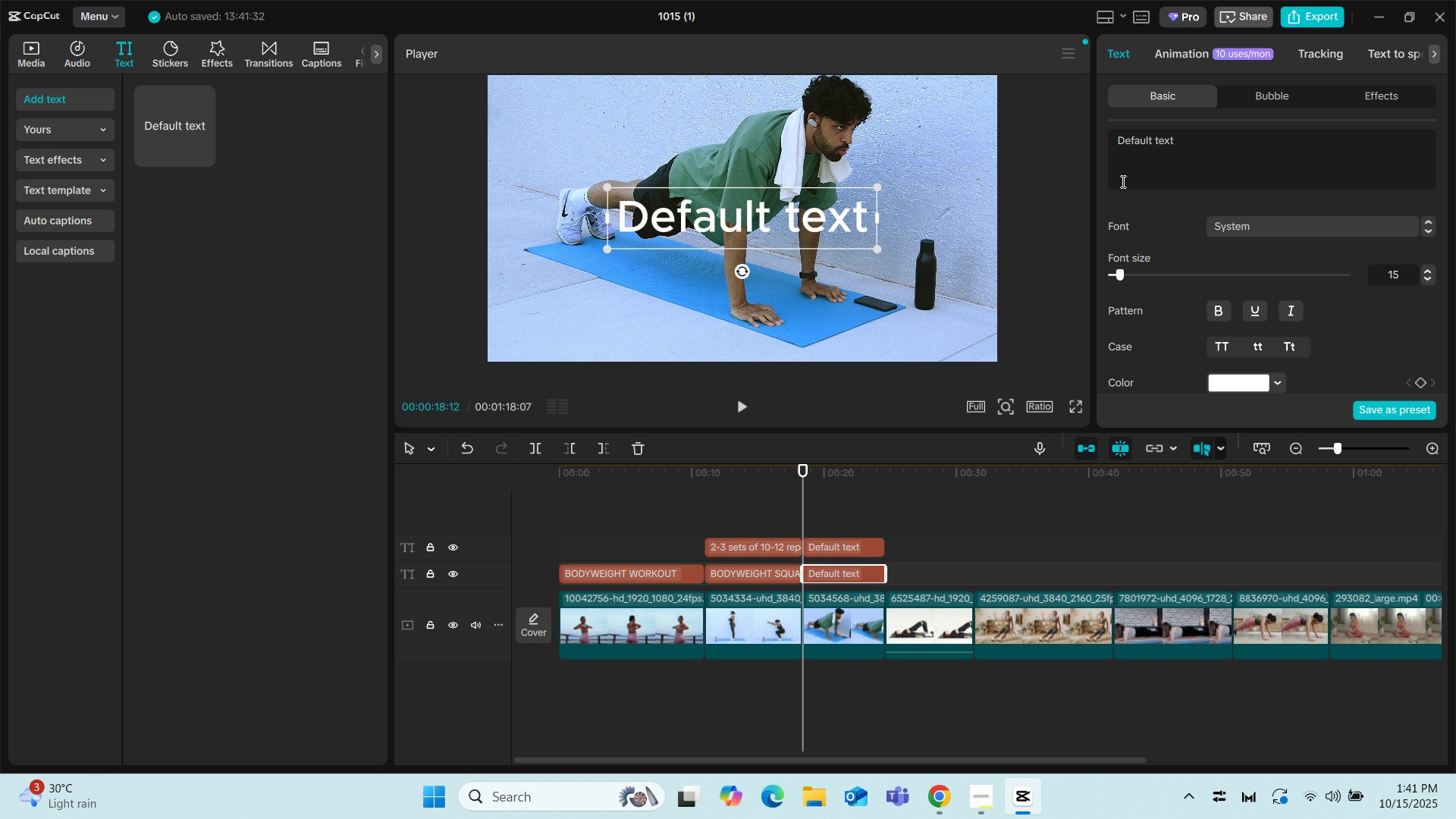 
left_click_drag(start_coordinate=[1185, 145], to_coordinate=[1091, 151])
 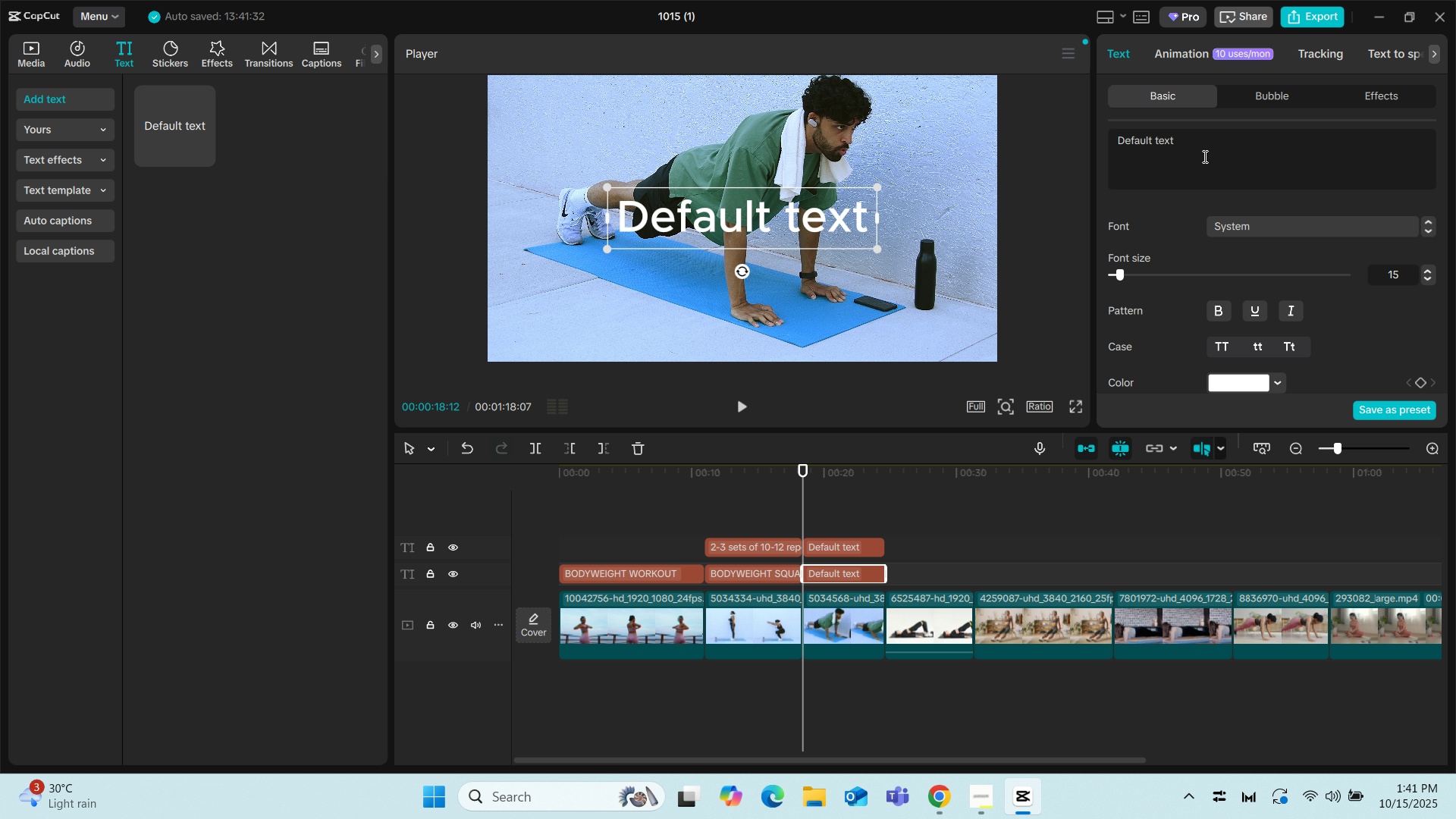 
left_click([1203, 156])
 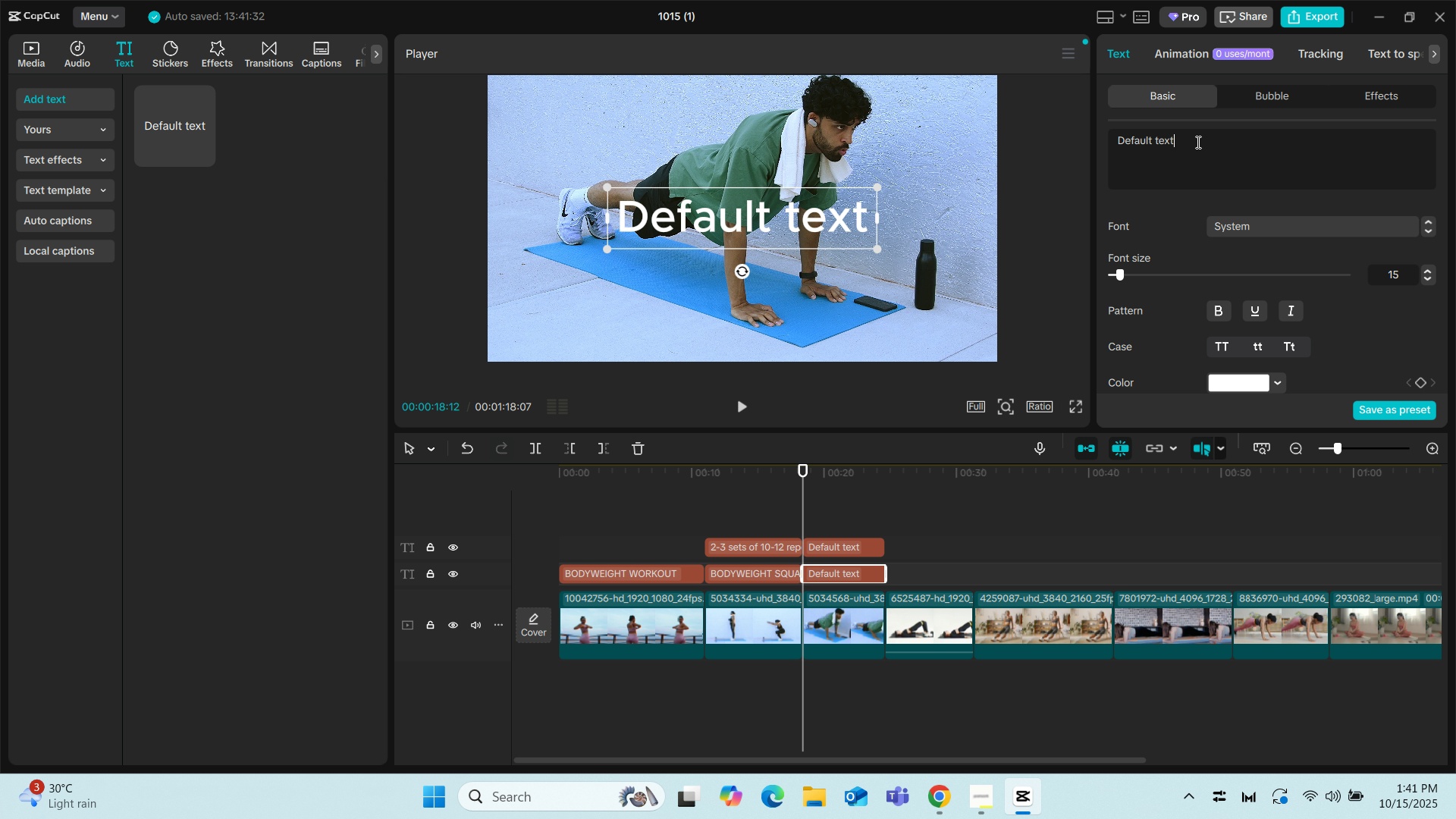 
left_click_drag(start_coordinate=[1197, 142], to_coordinate=[1102, 143])
 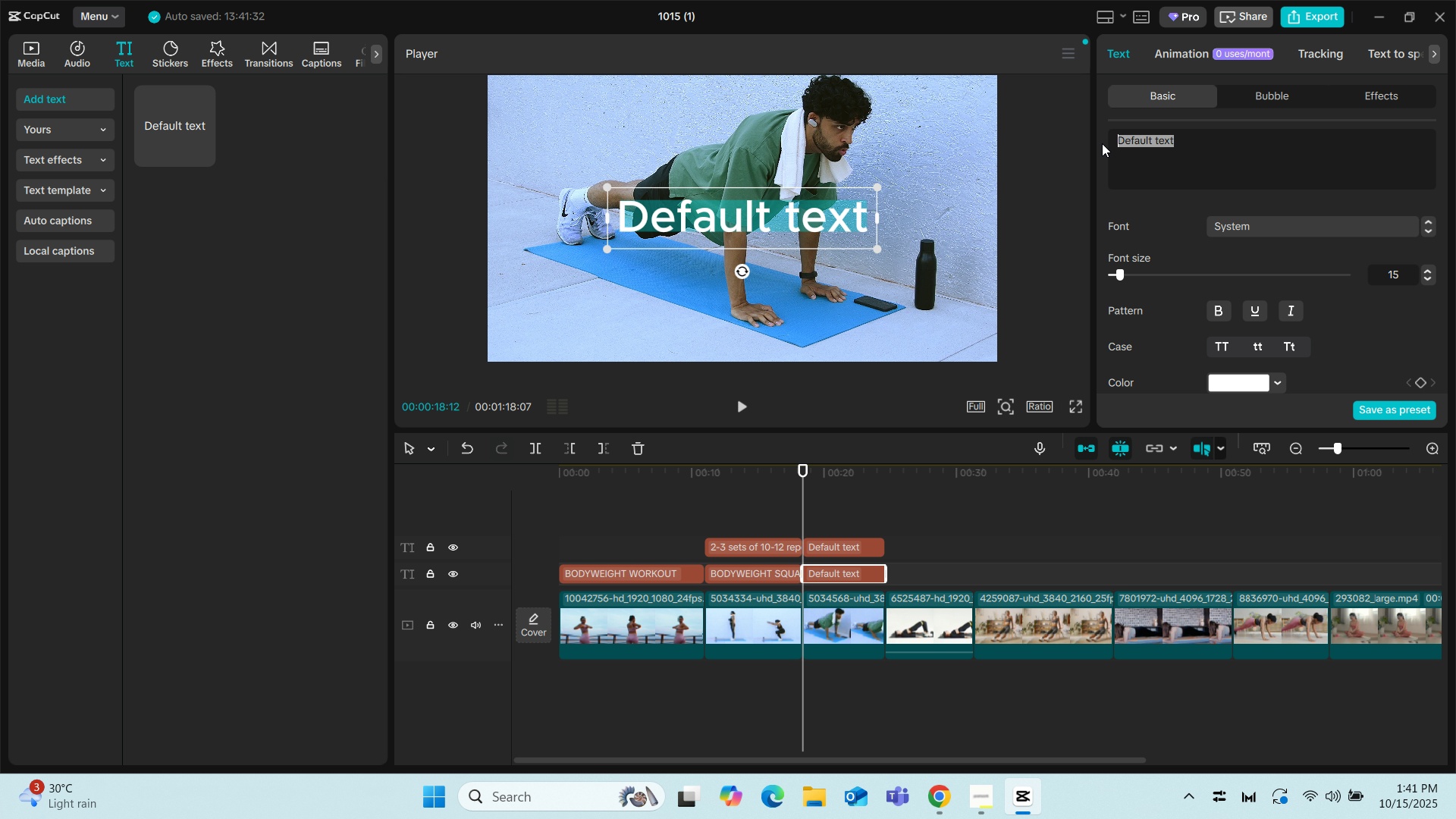 
type(Floor)
key(Backspace)
key(Backspace)
key(Backspace)
key(Backspace)
type(LOOR PUSHJ)
key(Backspace)
key(Backspace)
type(H-UP)
 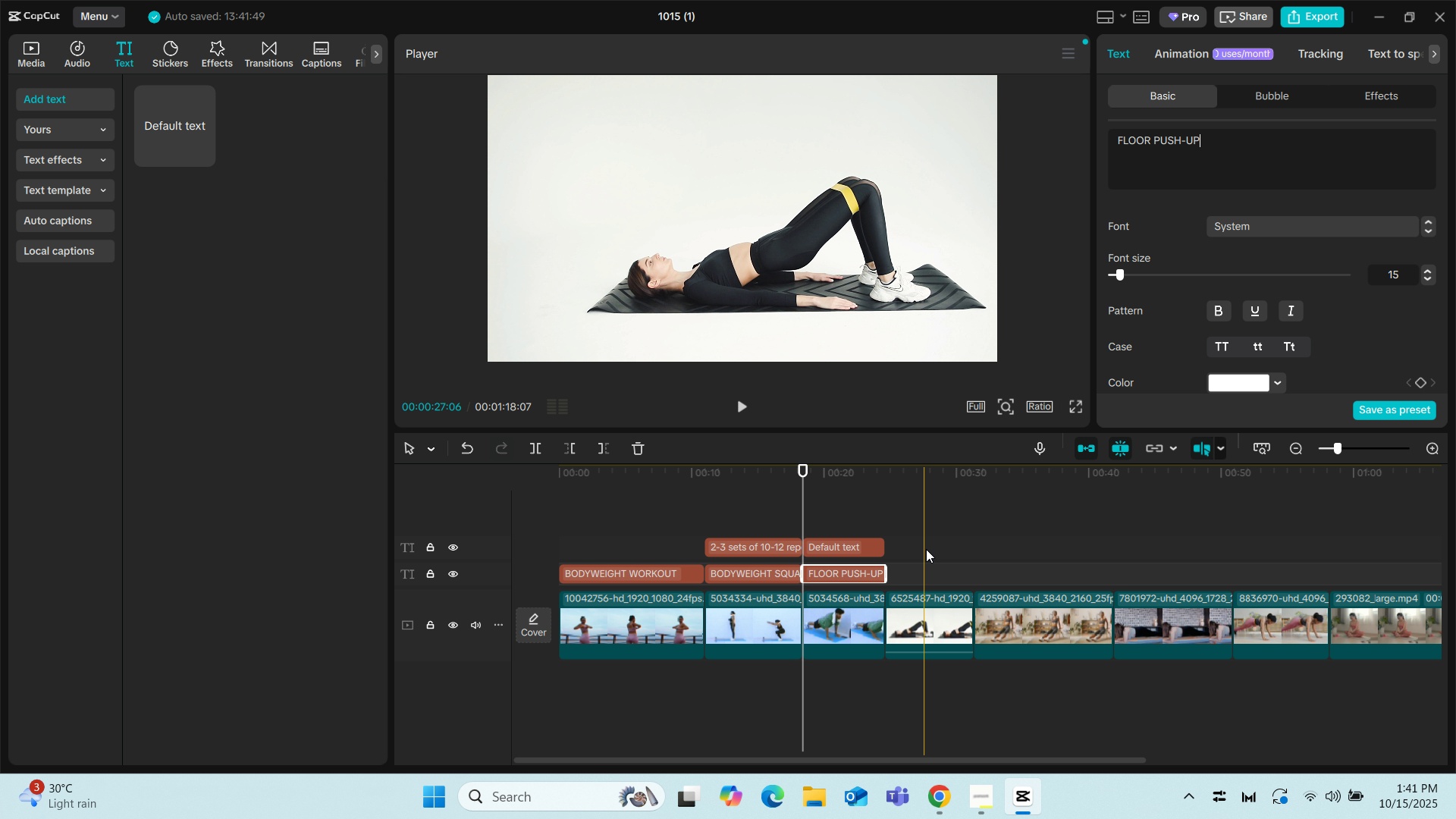 
wait(5.82)
 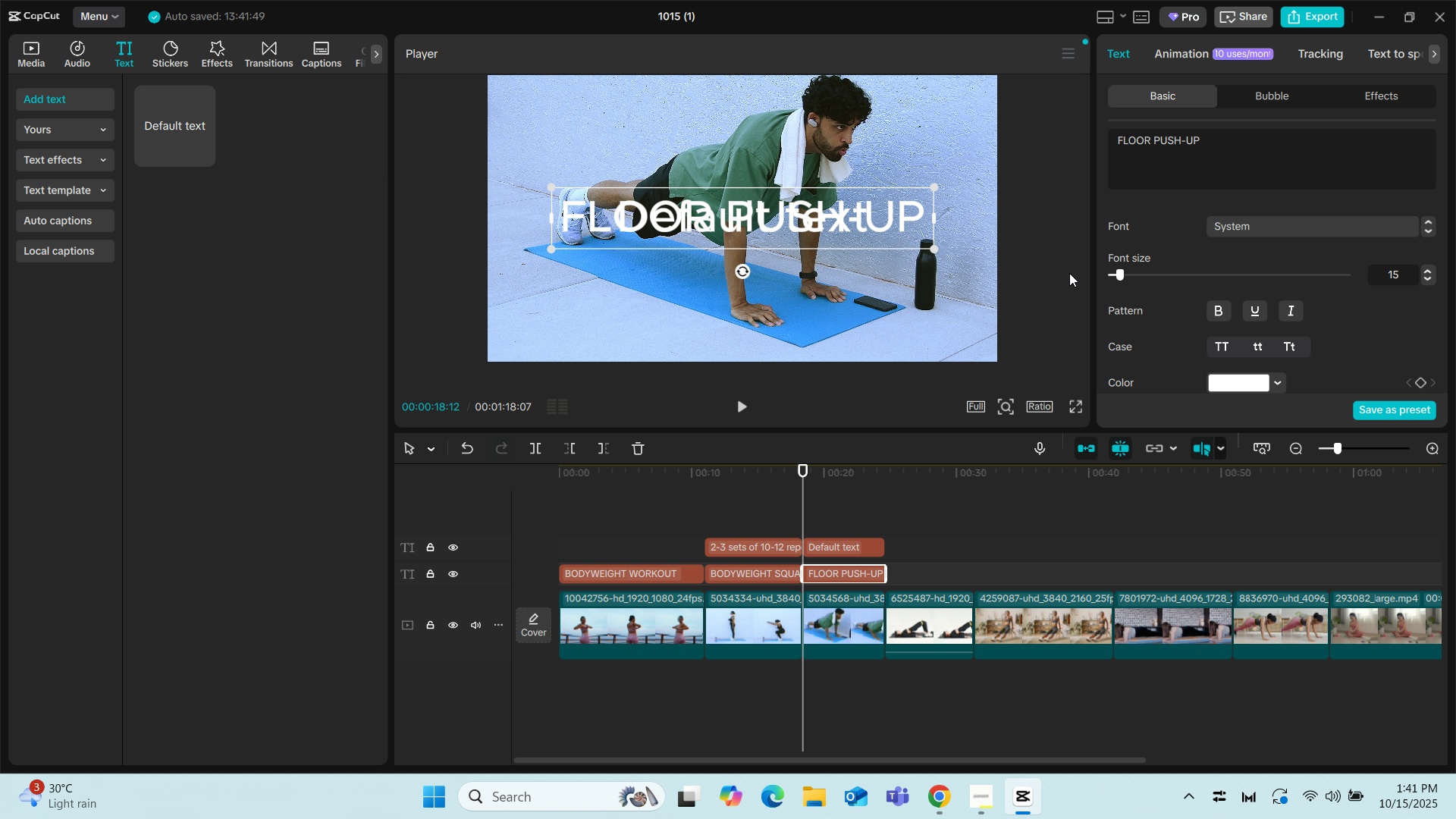 
left_click([834, 524])
 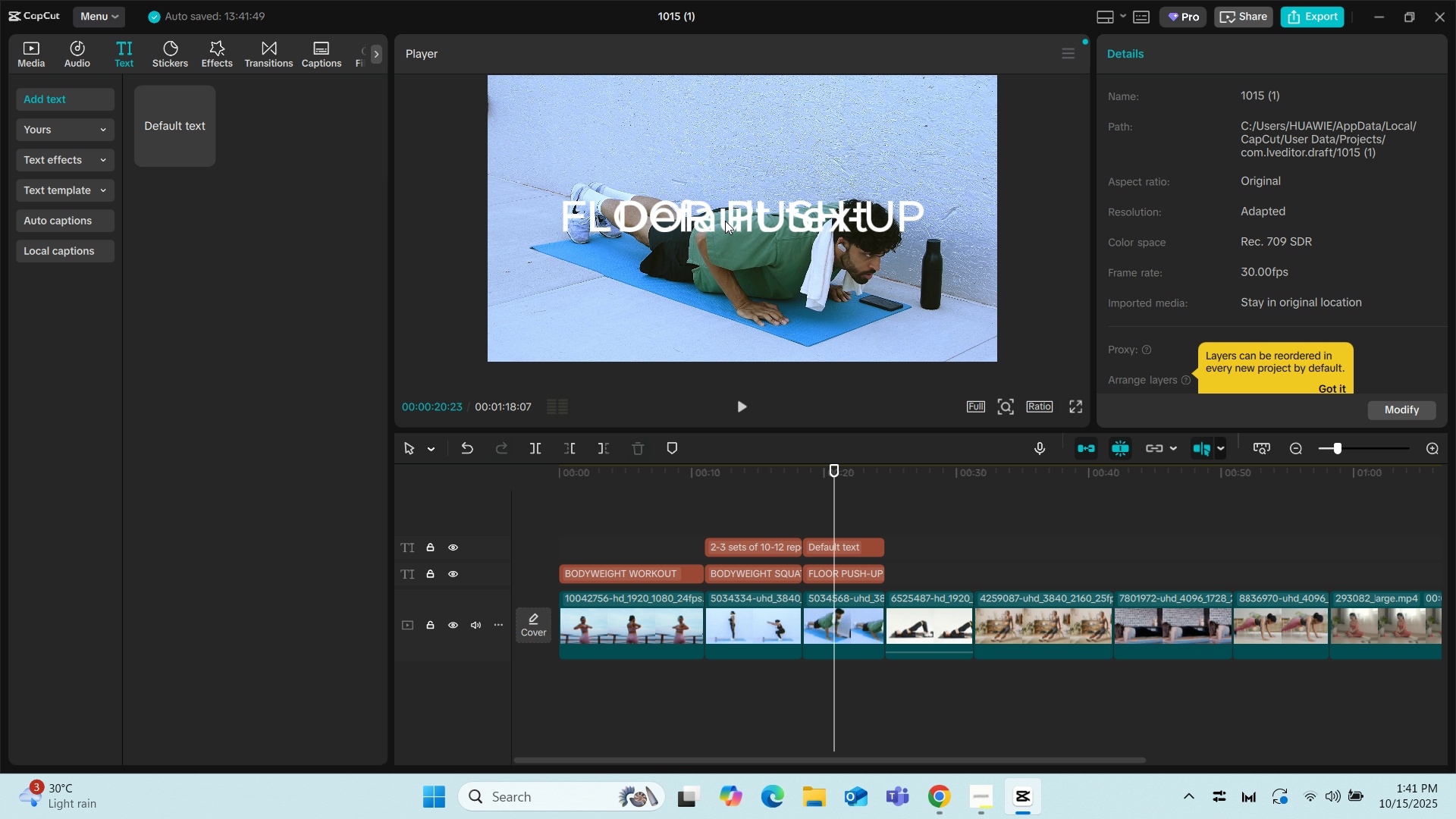 
left_click_drag(start_coordinate=[725, 221], to_coordinate=[759, 149])
 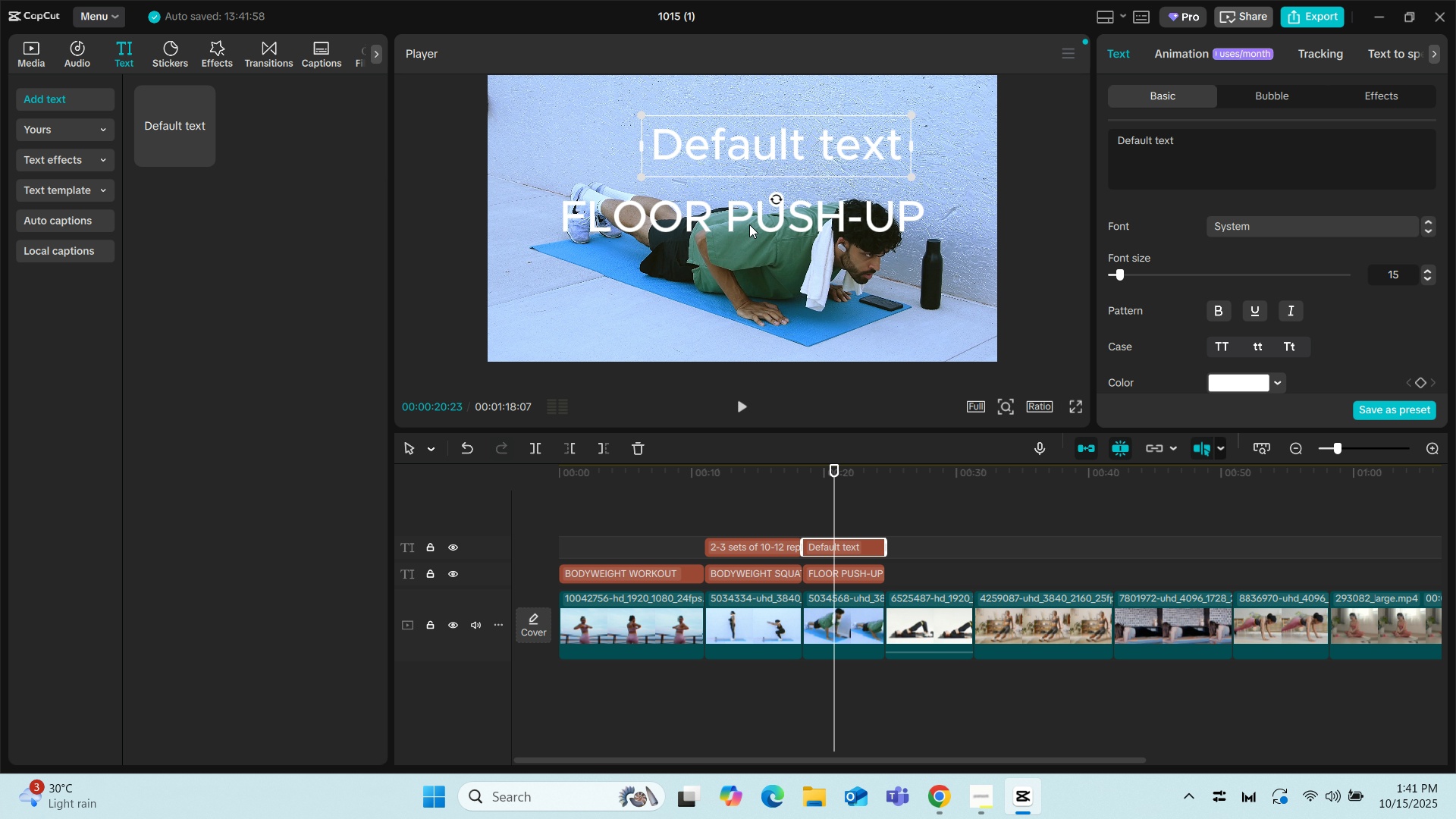 
left_click([749, 224])
 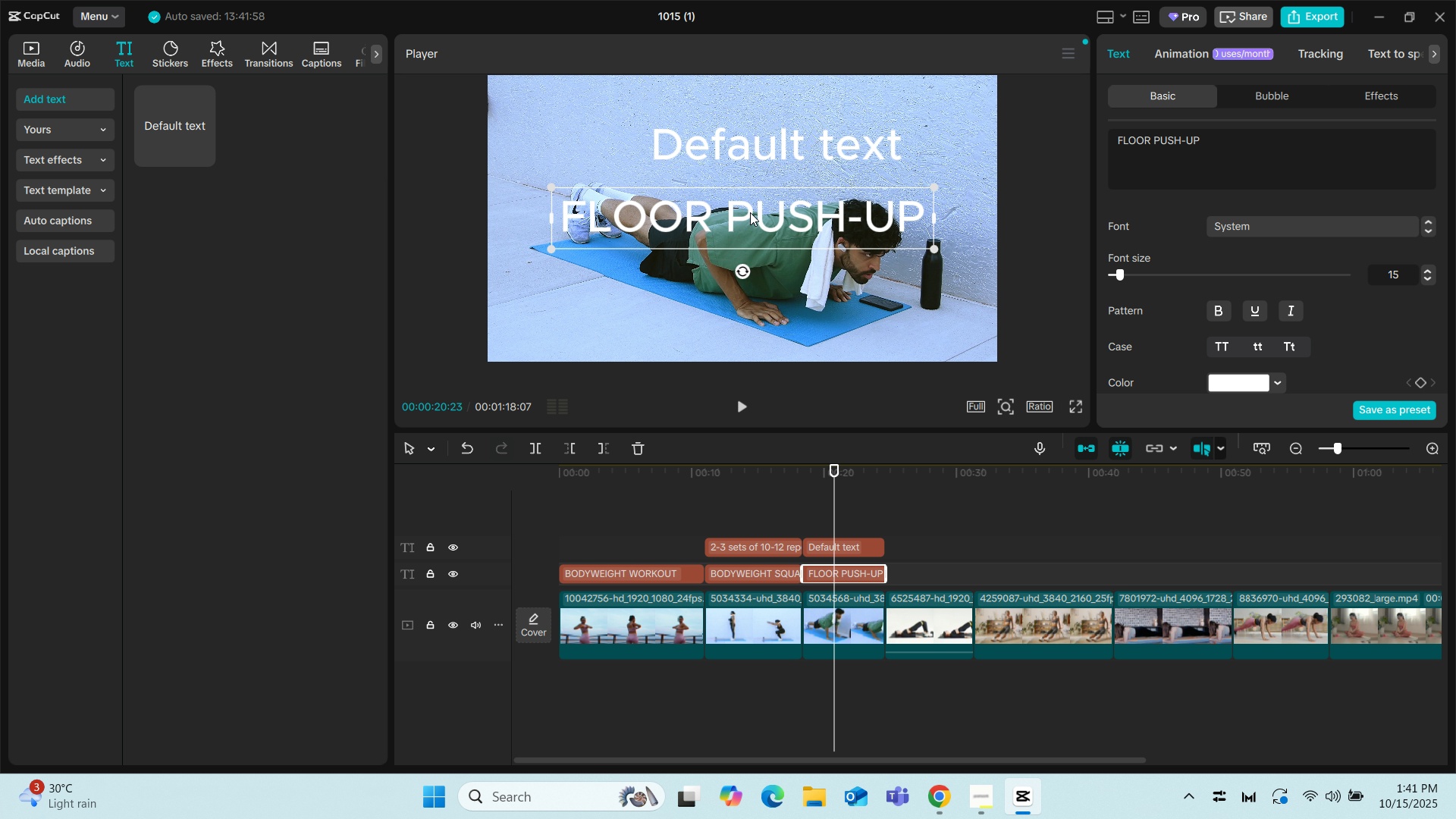 
left_click_drag(start_coordinate=[748, 212], to_coordinate=[691, 296])
 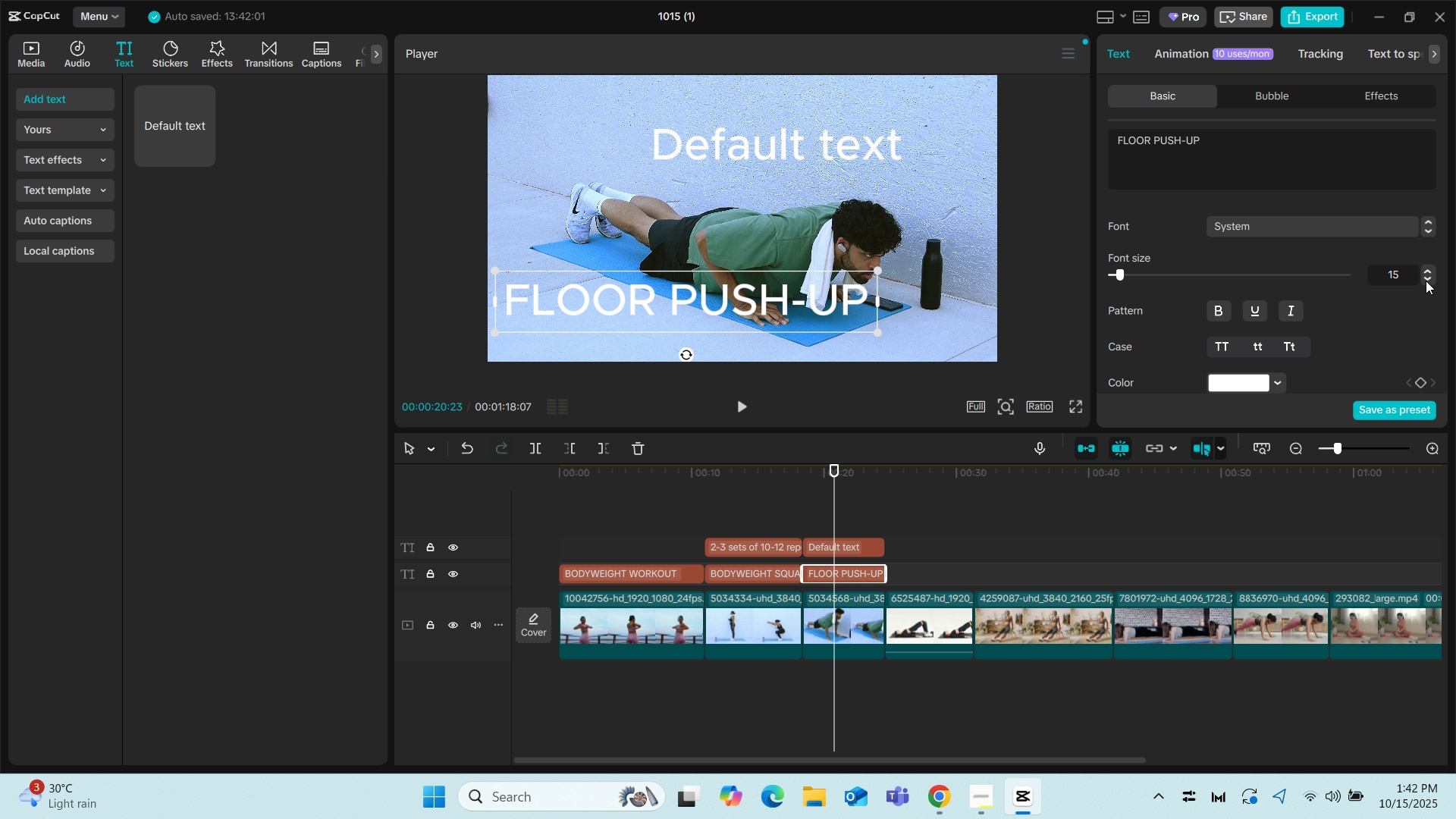 
left_click([1426, 281])
 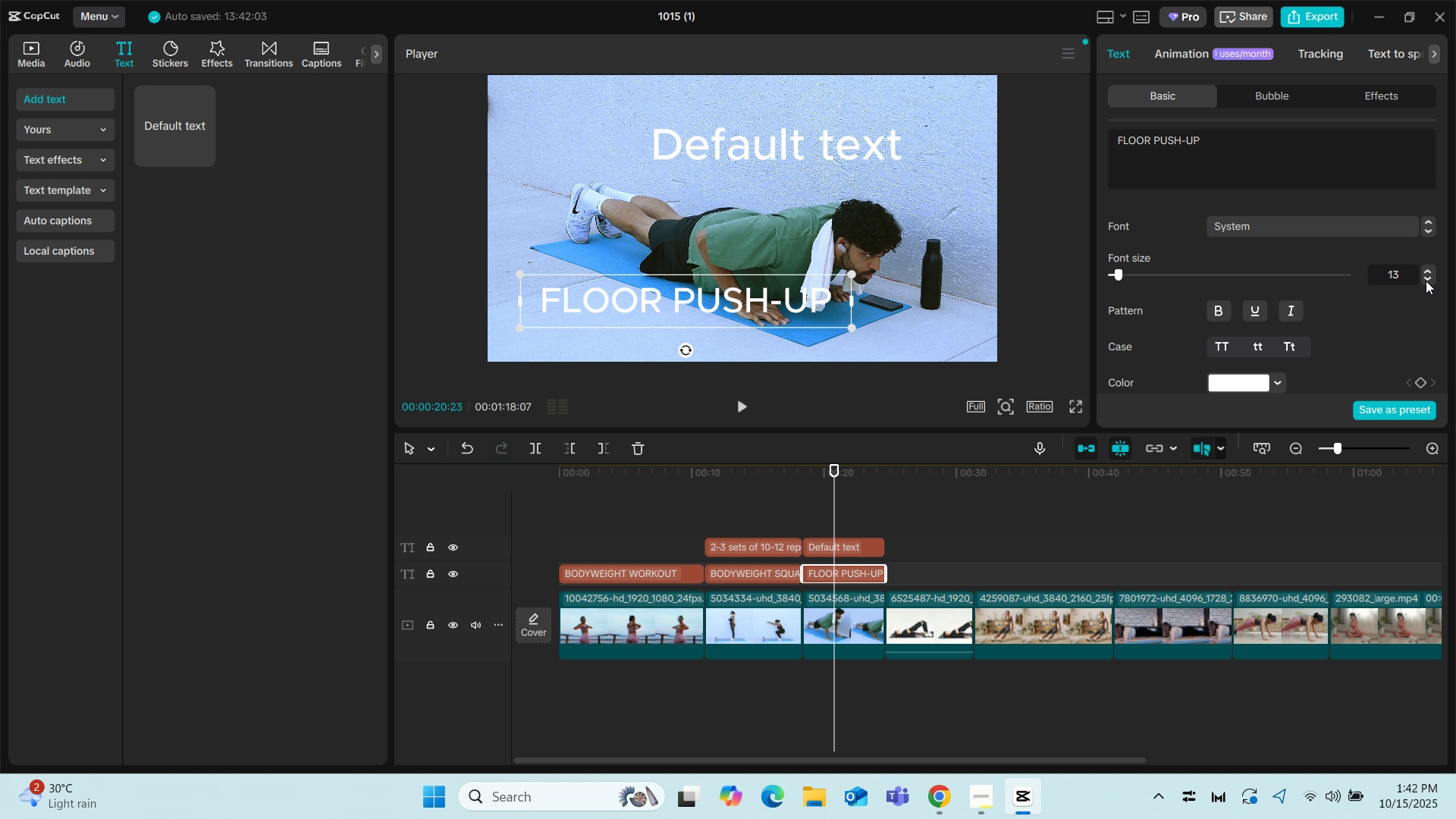 
double_click([1426, 281])
 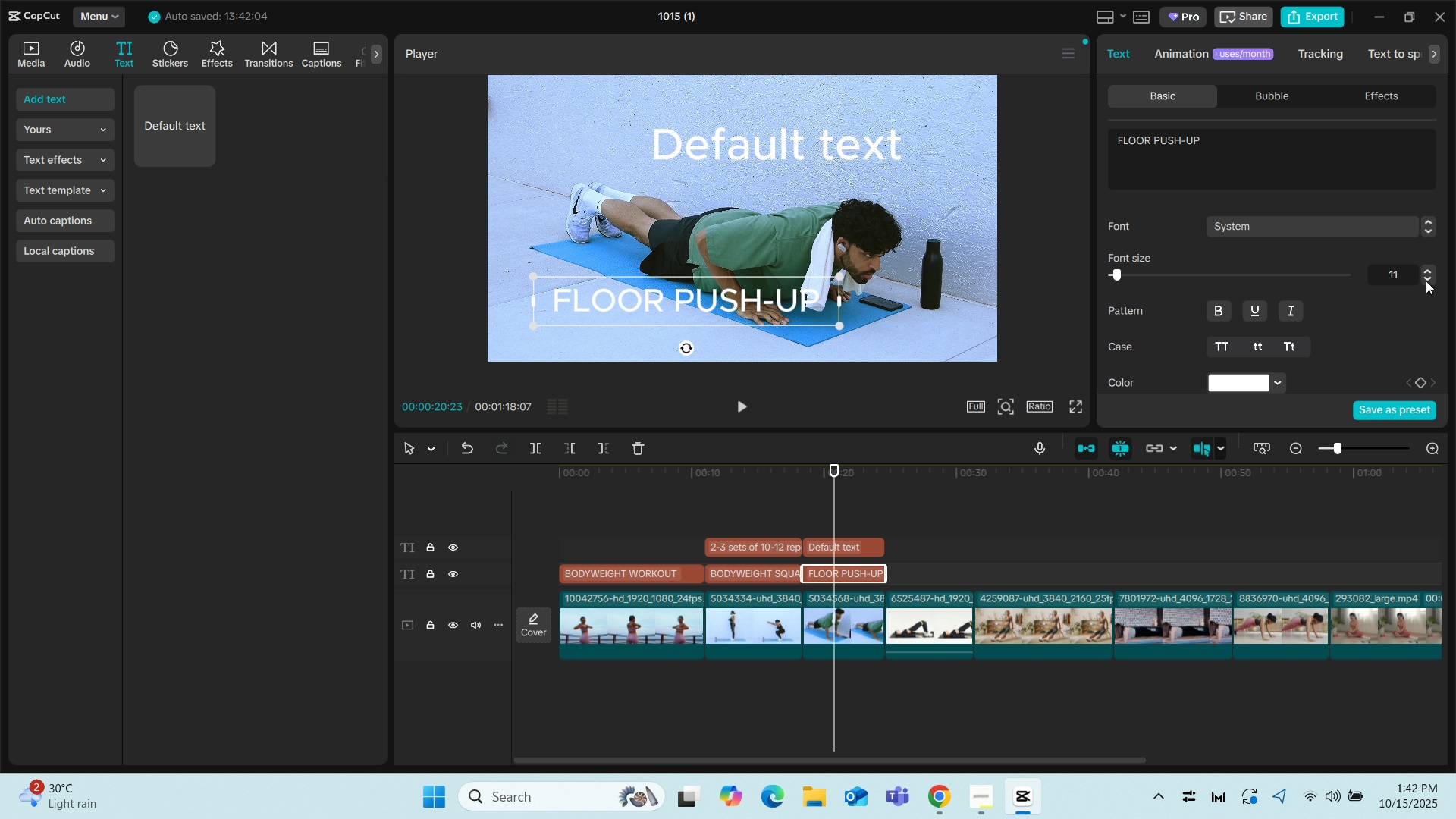 
left_click([1426, 281])
 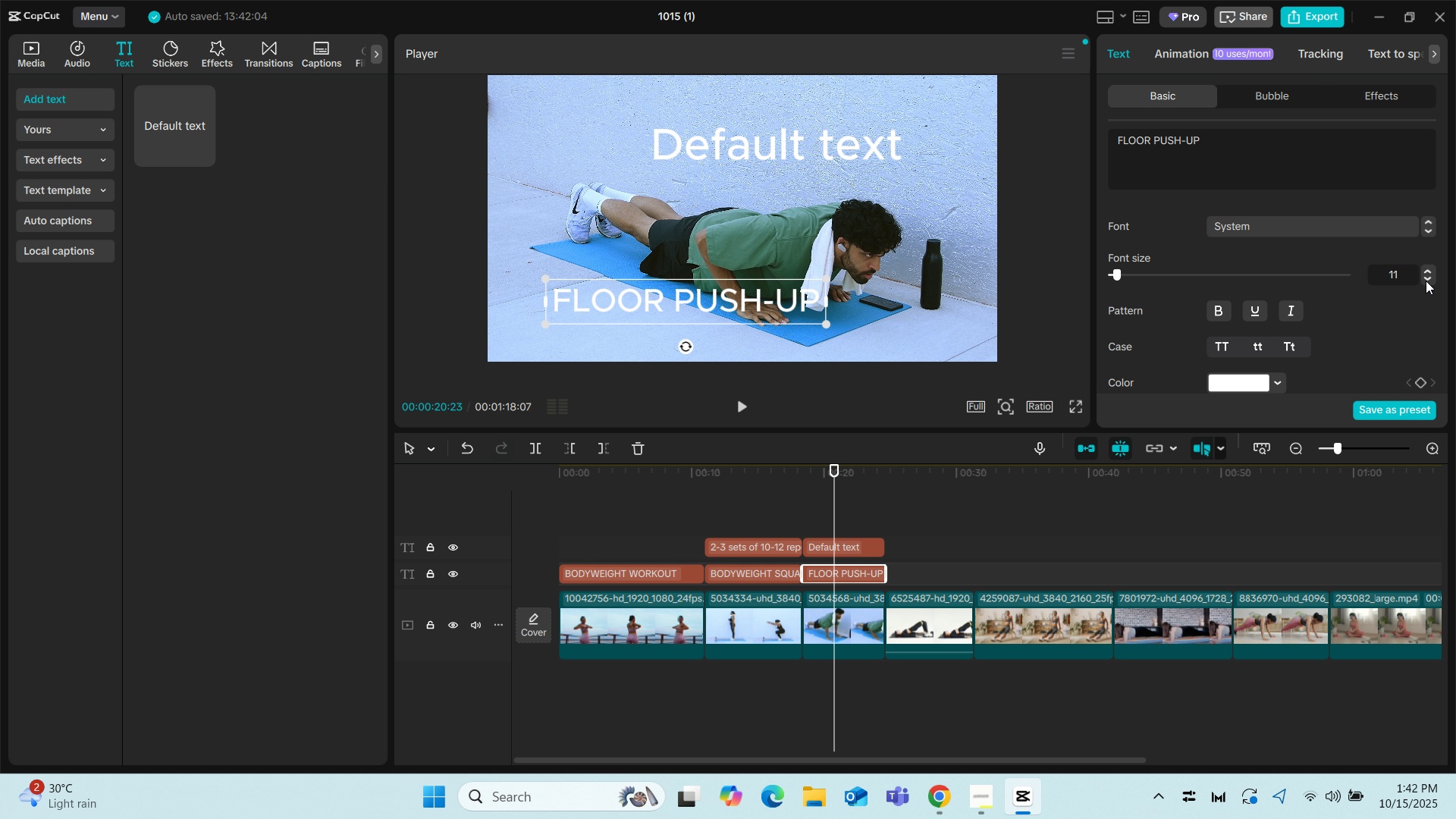 
left_click([1426, 281])
 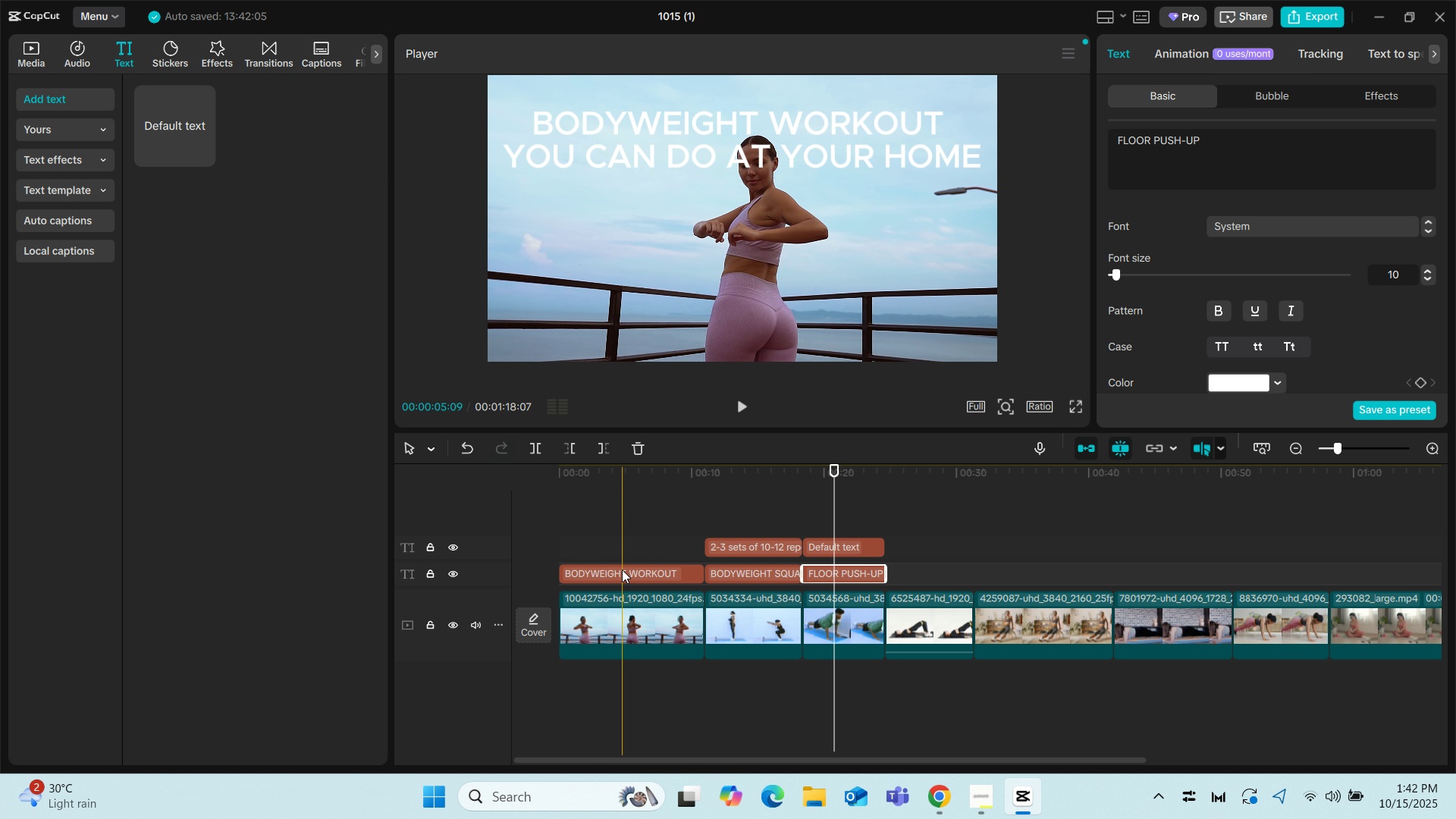 
left_click([622, 570])
 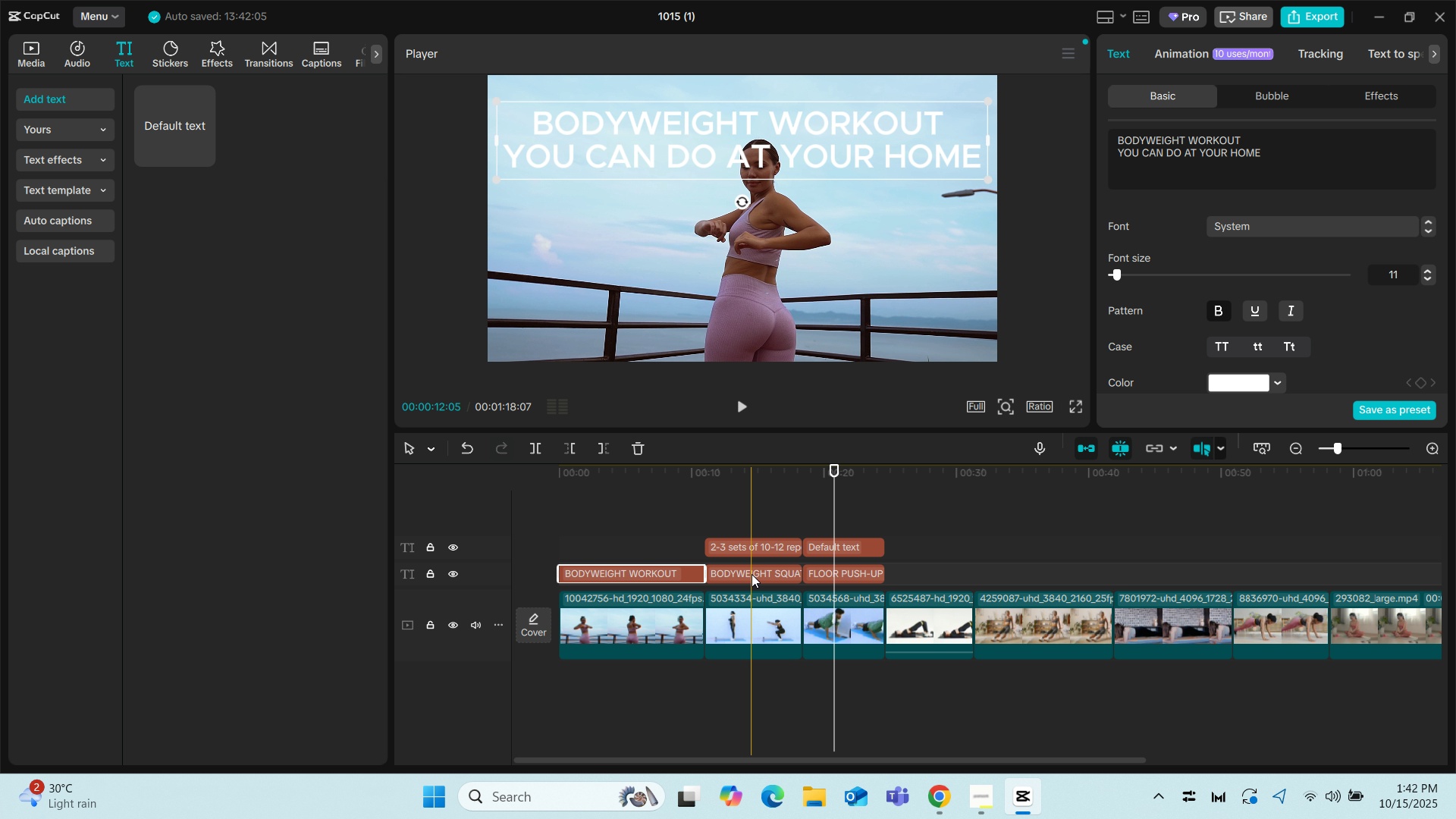 
left_click([761, 574])
 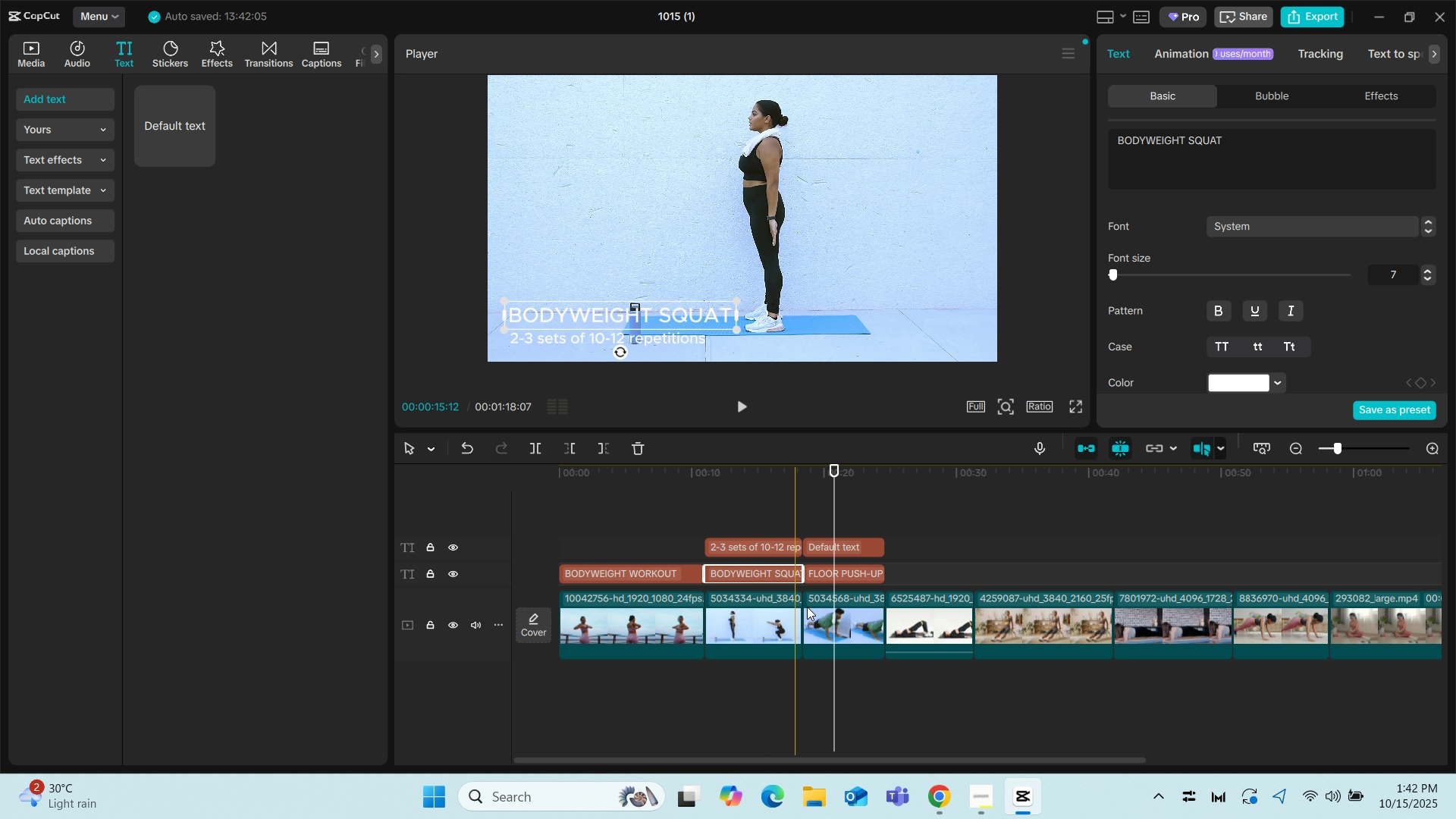 
left_click([839, 584])
 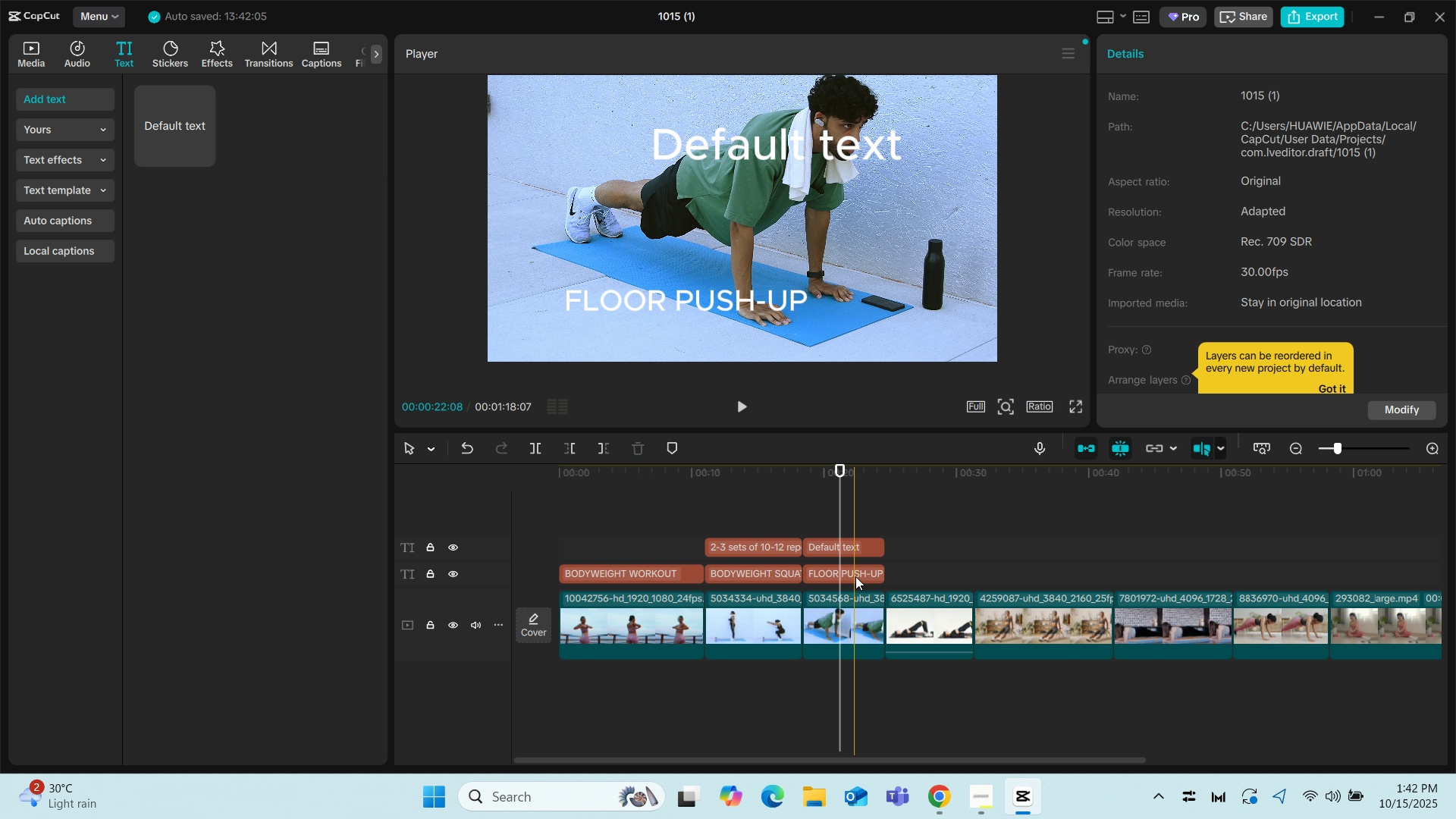 
left_click([855, 576])
 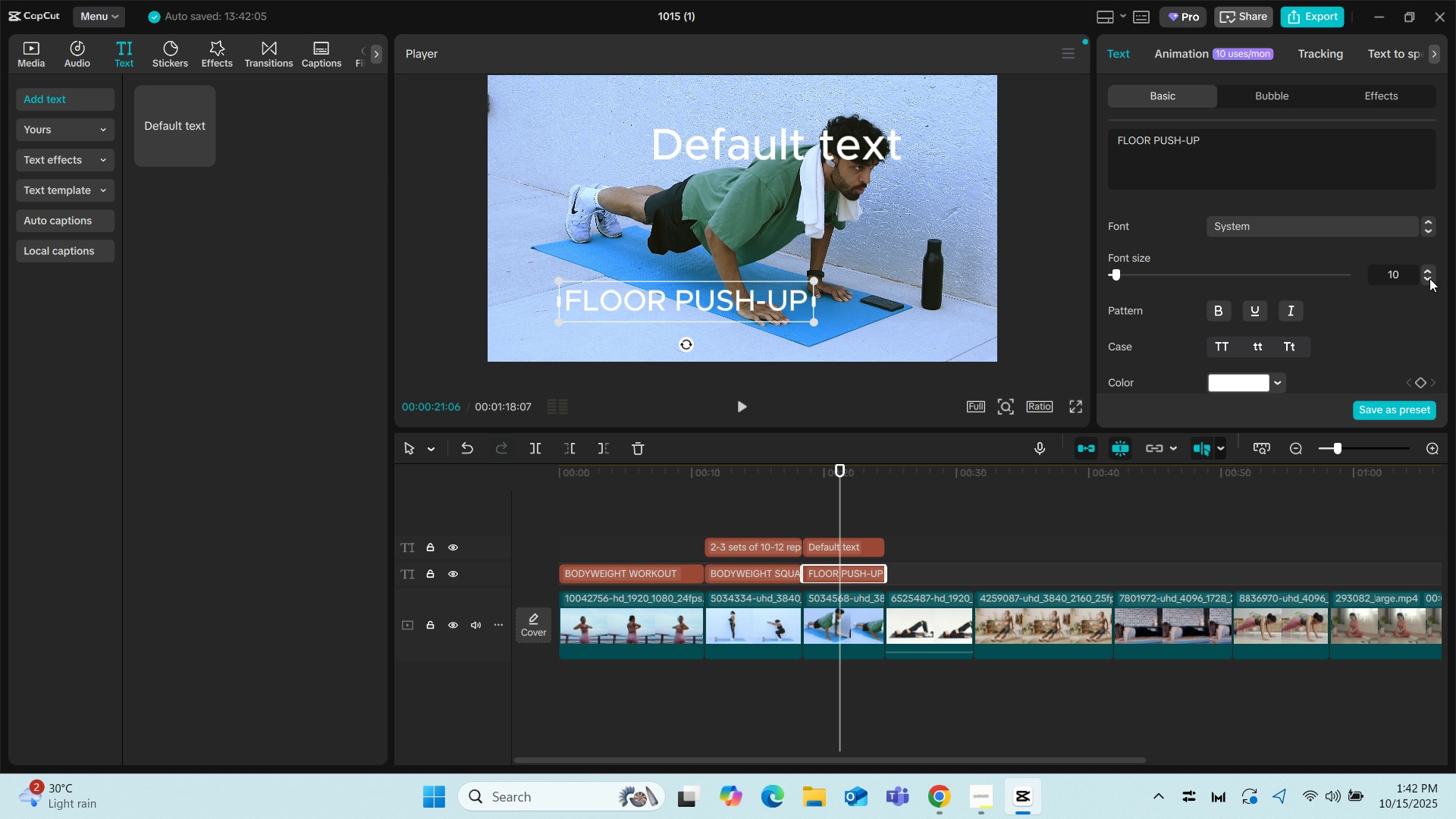 
left_click([1429, 278])
 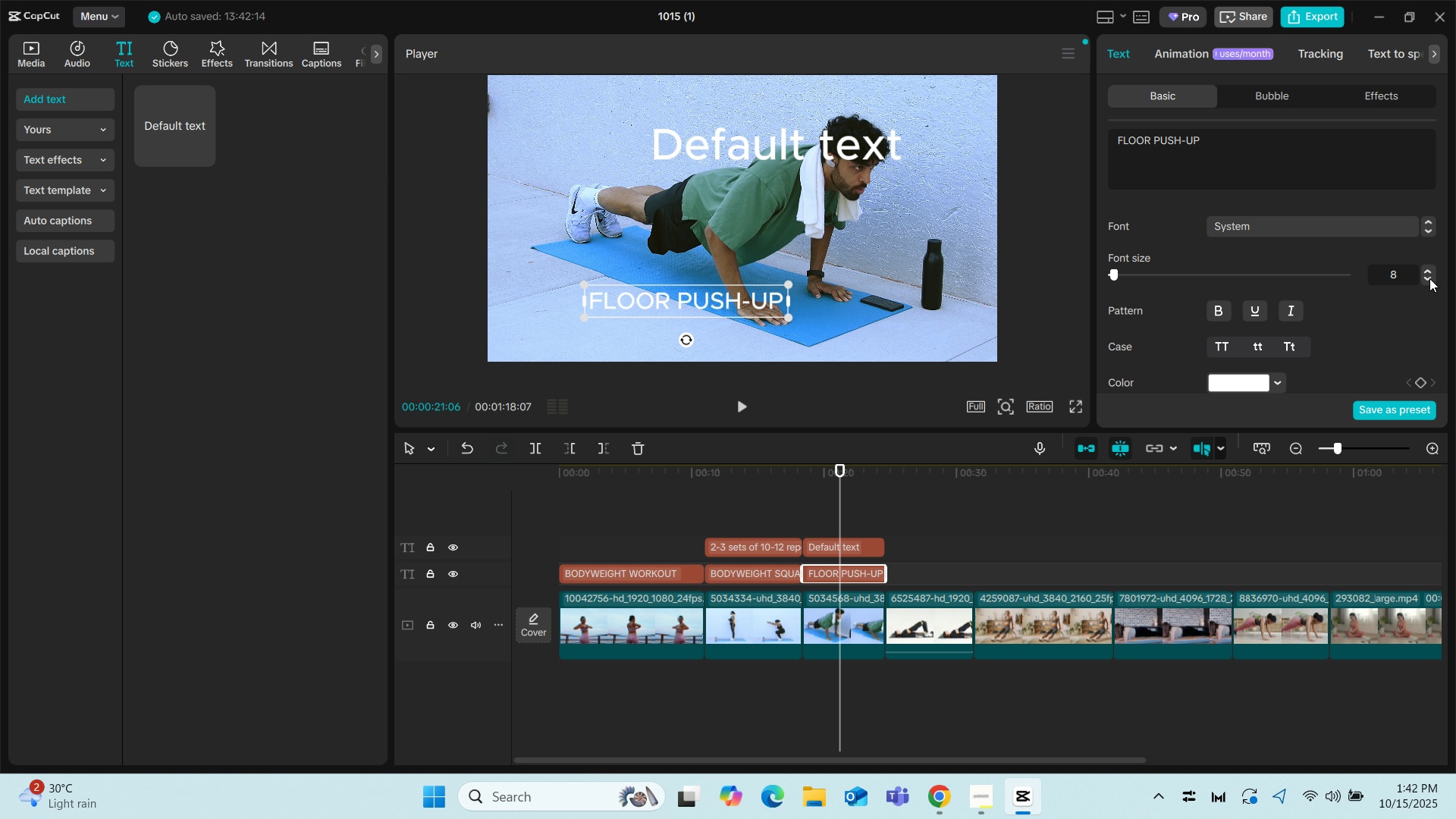 
left_click([1429, 278])
 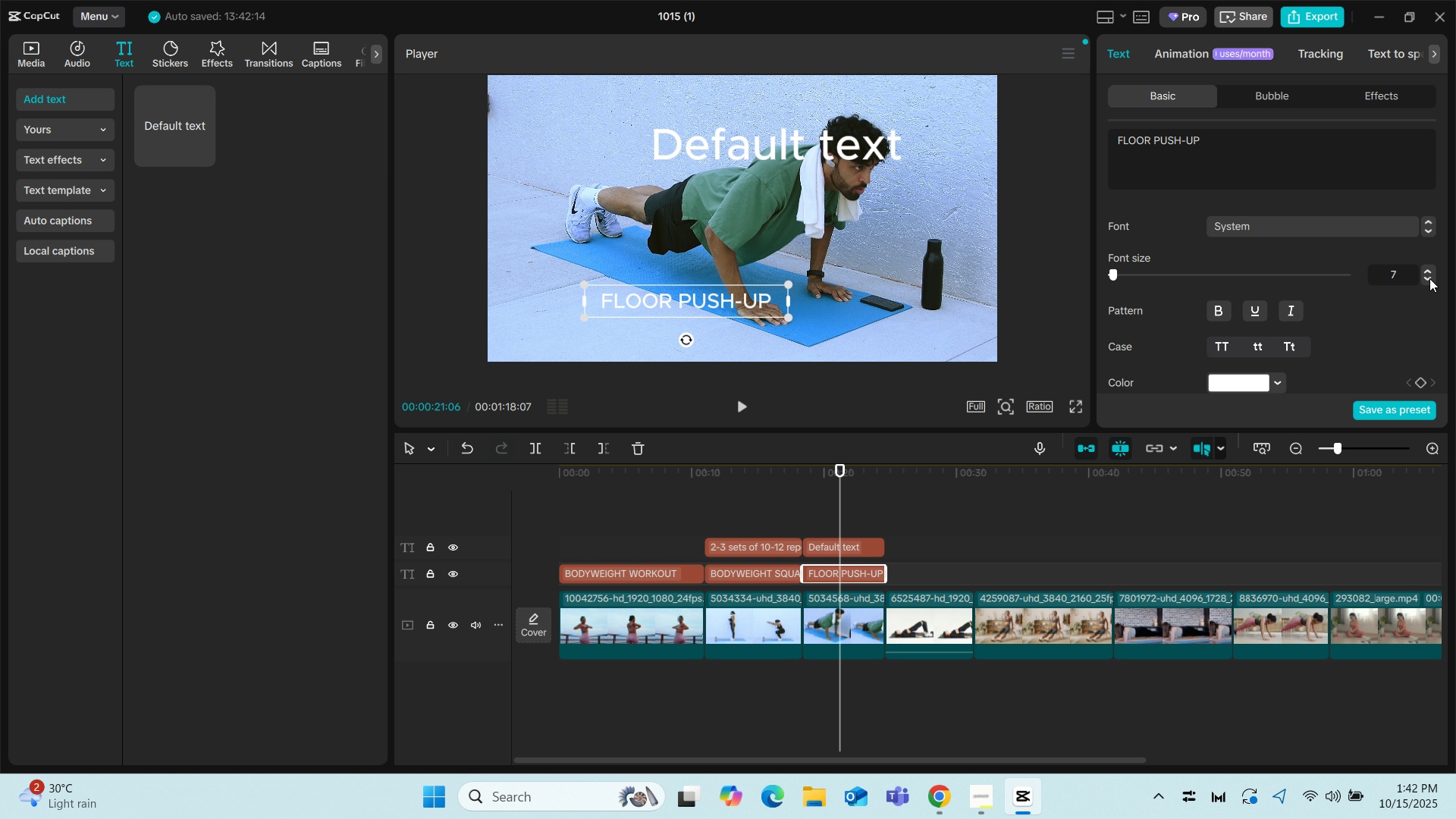 
left_click([1429, 278])
 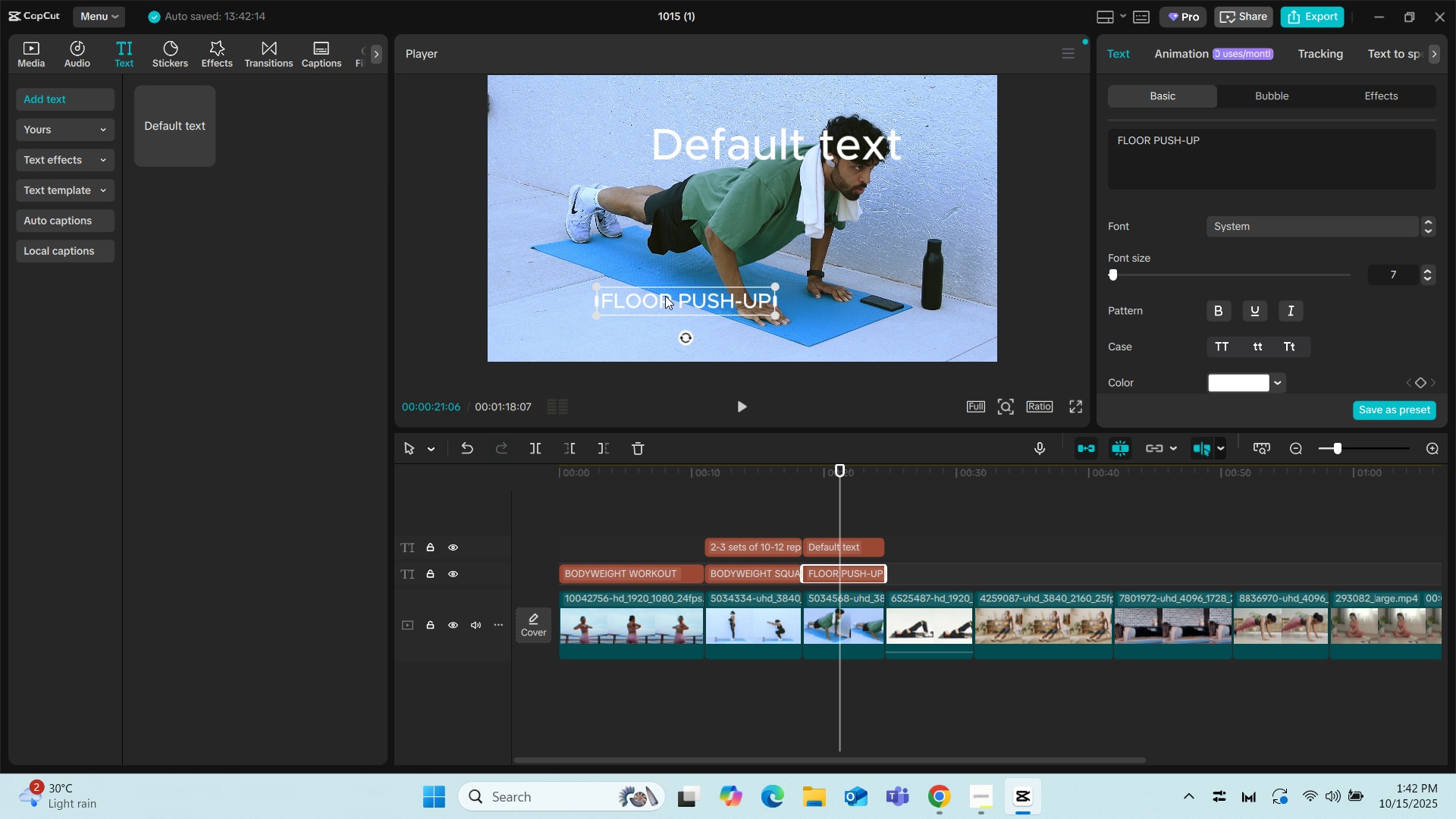 
left_click_drag(start_coordinate=[664, 296], to_coordinate=[570, 307])
 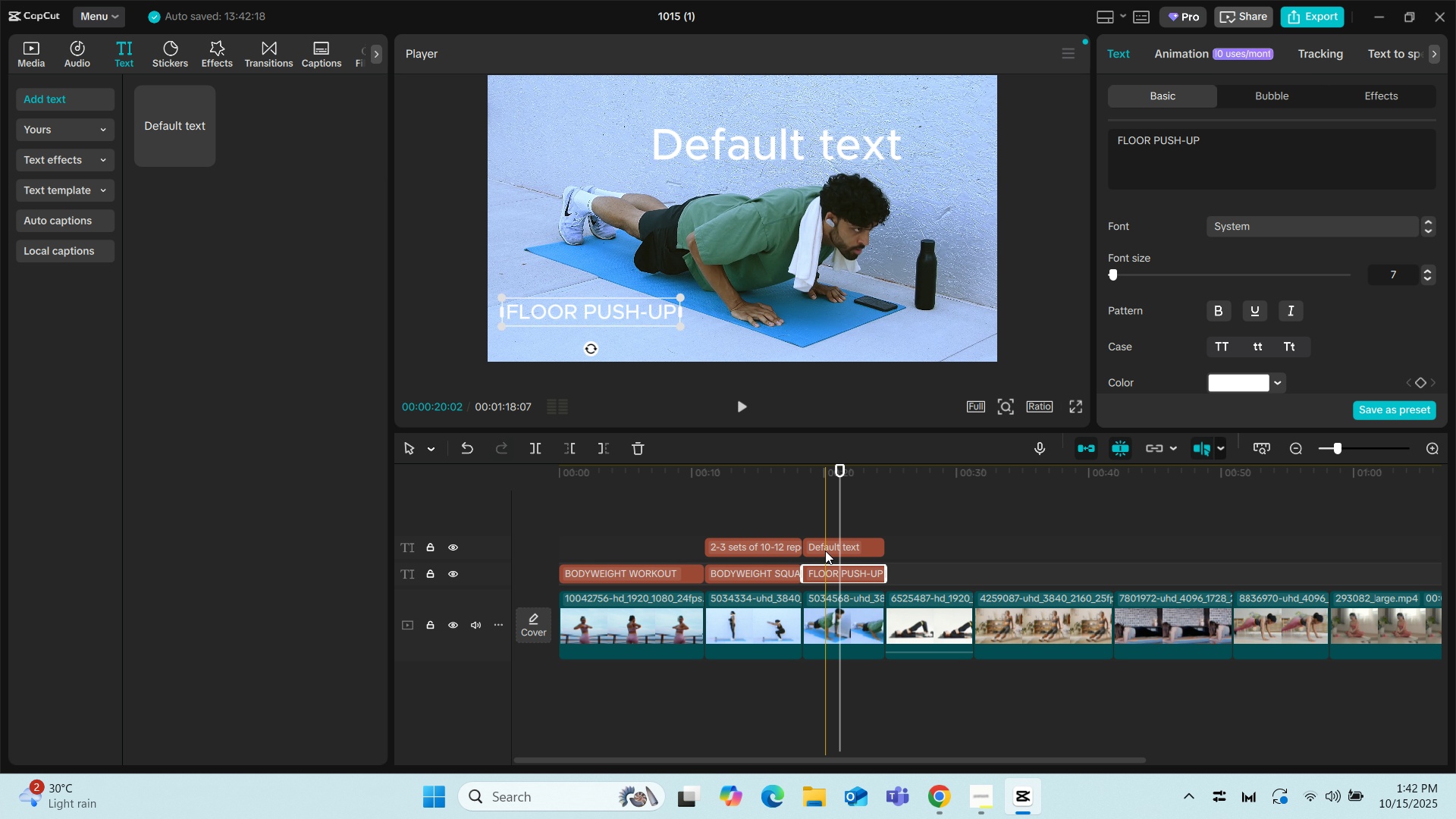 
left_click([823, 545])
 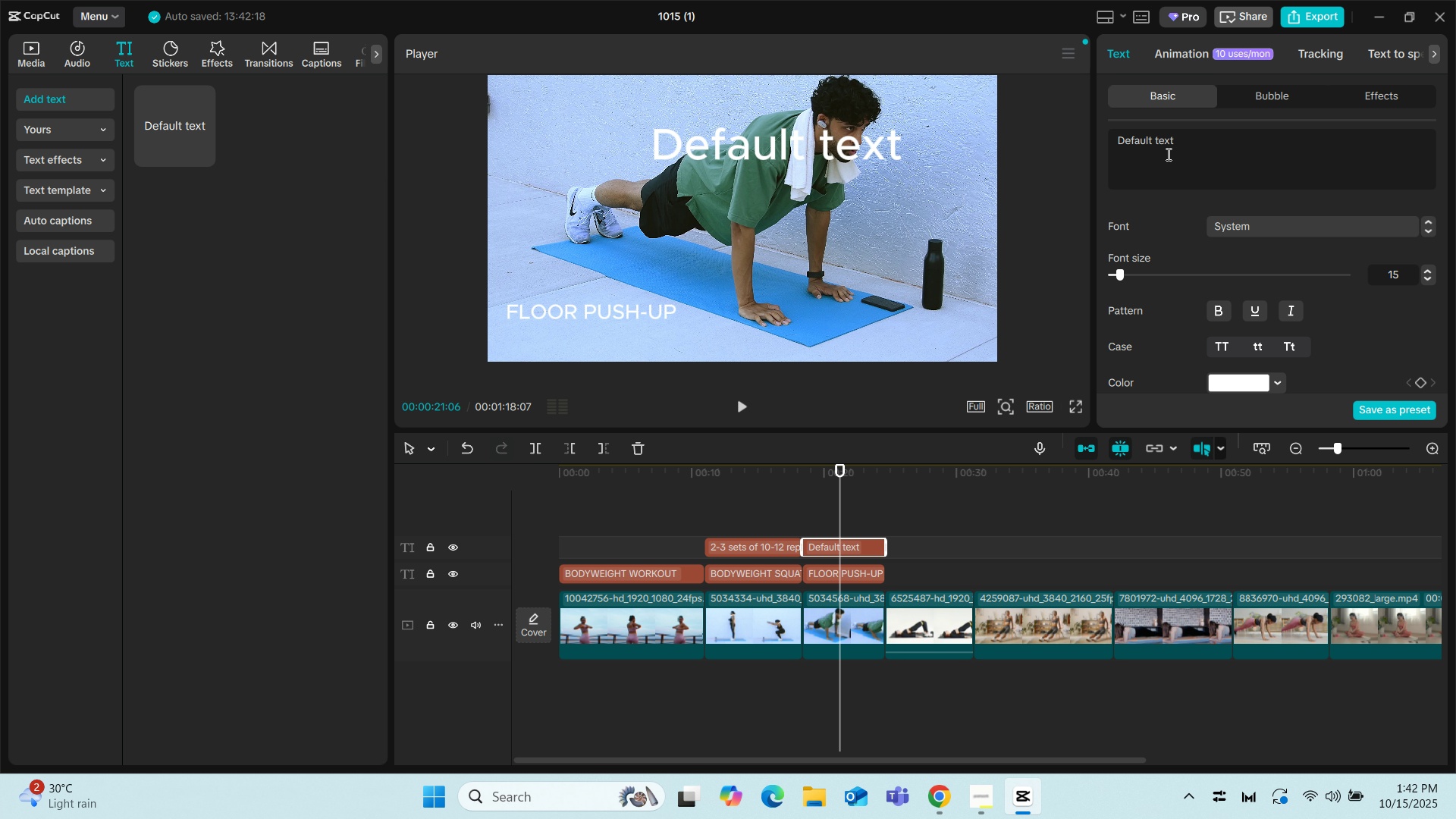 
left_click_drag(start_coordinate=[1185, 137], to_coordinate=[1113, 145])
 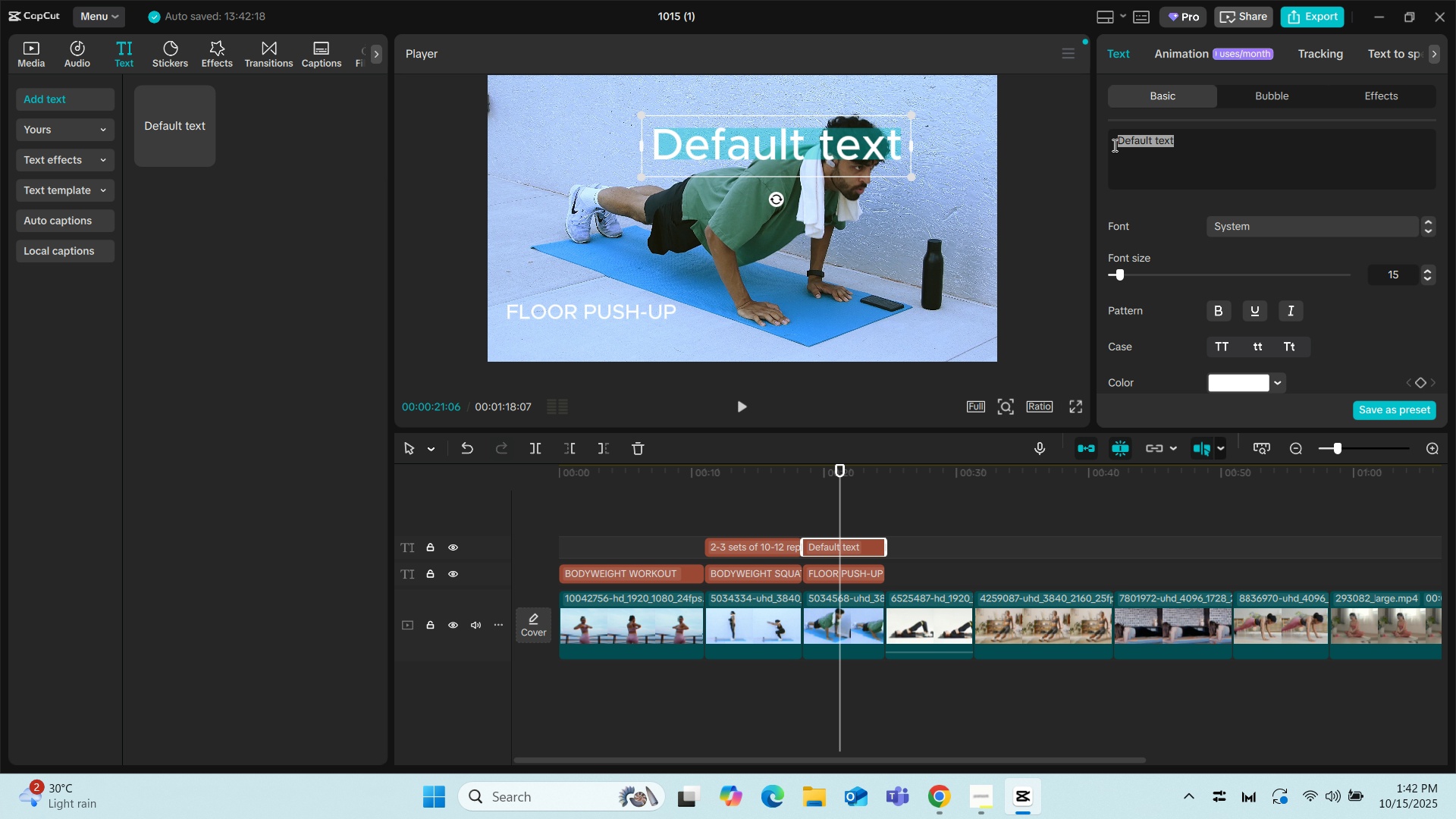 
type(2-3 SETS)
key(Backspace)
key(Backspace)
key(Backspace)
key(Backspace)
type(sets of 8-10 repetitions)
 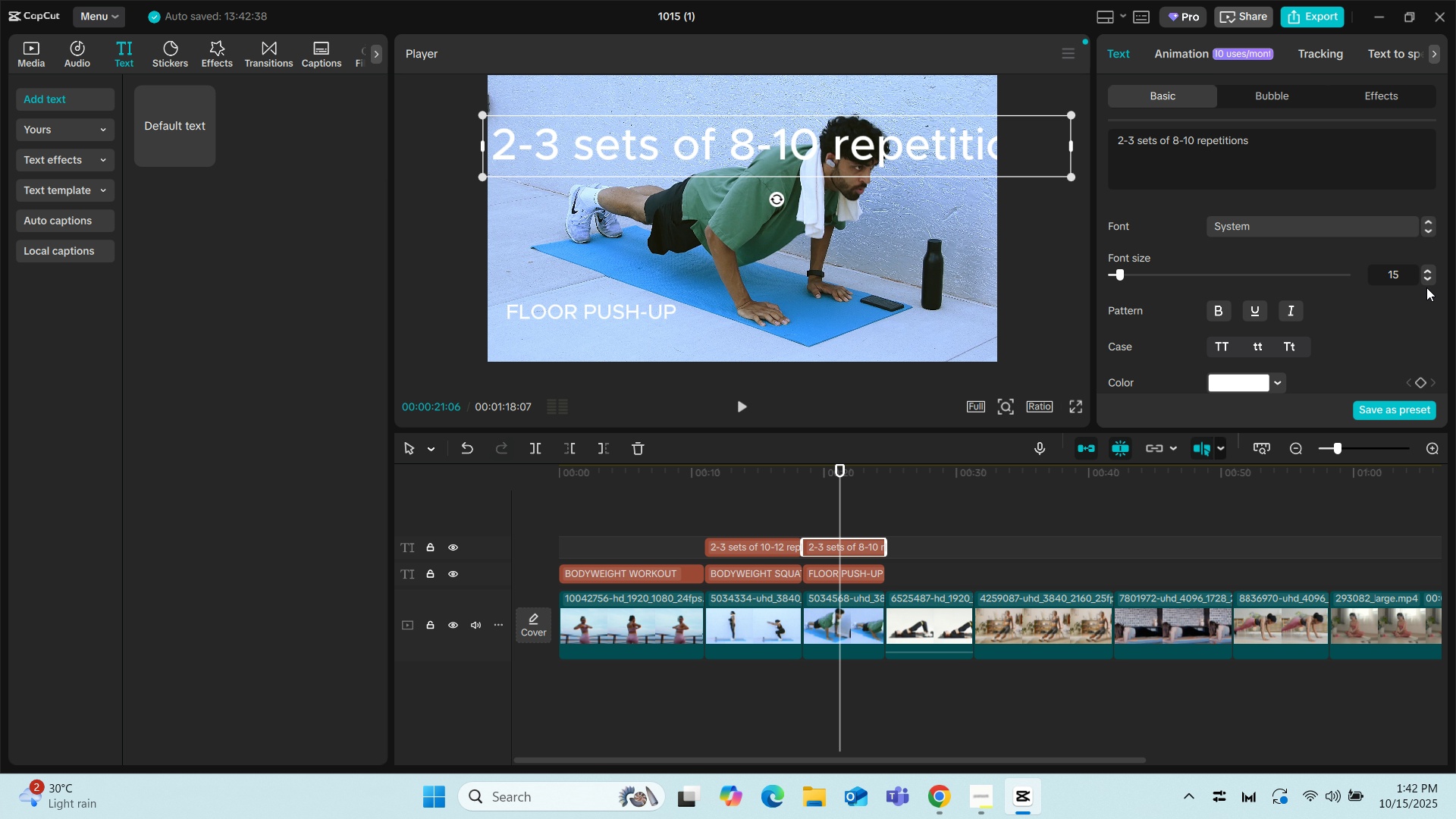 
left_click([1427, 271])
 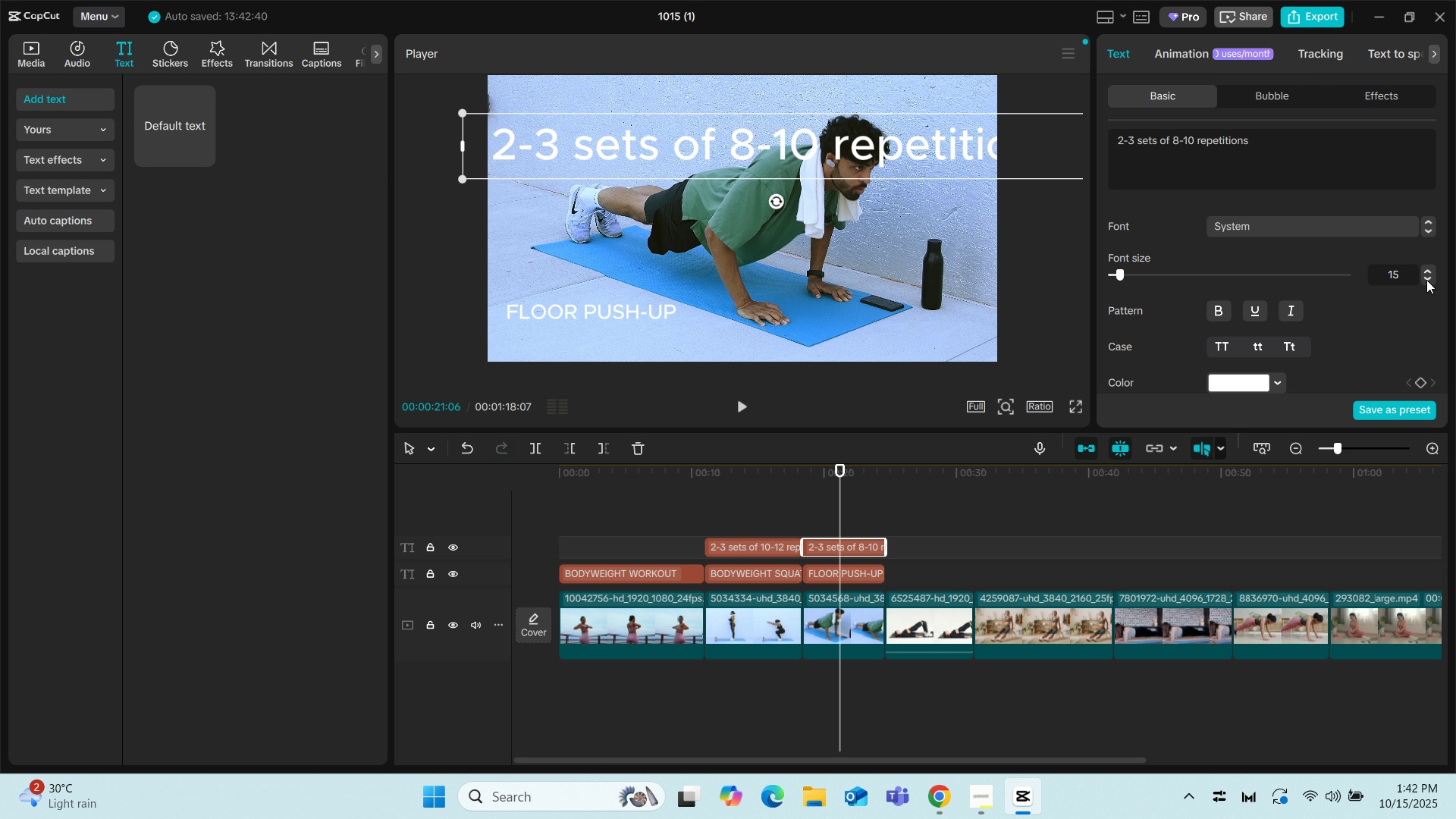 
double_click([1426, 280])
 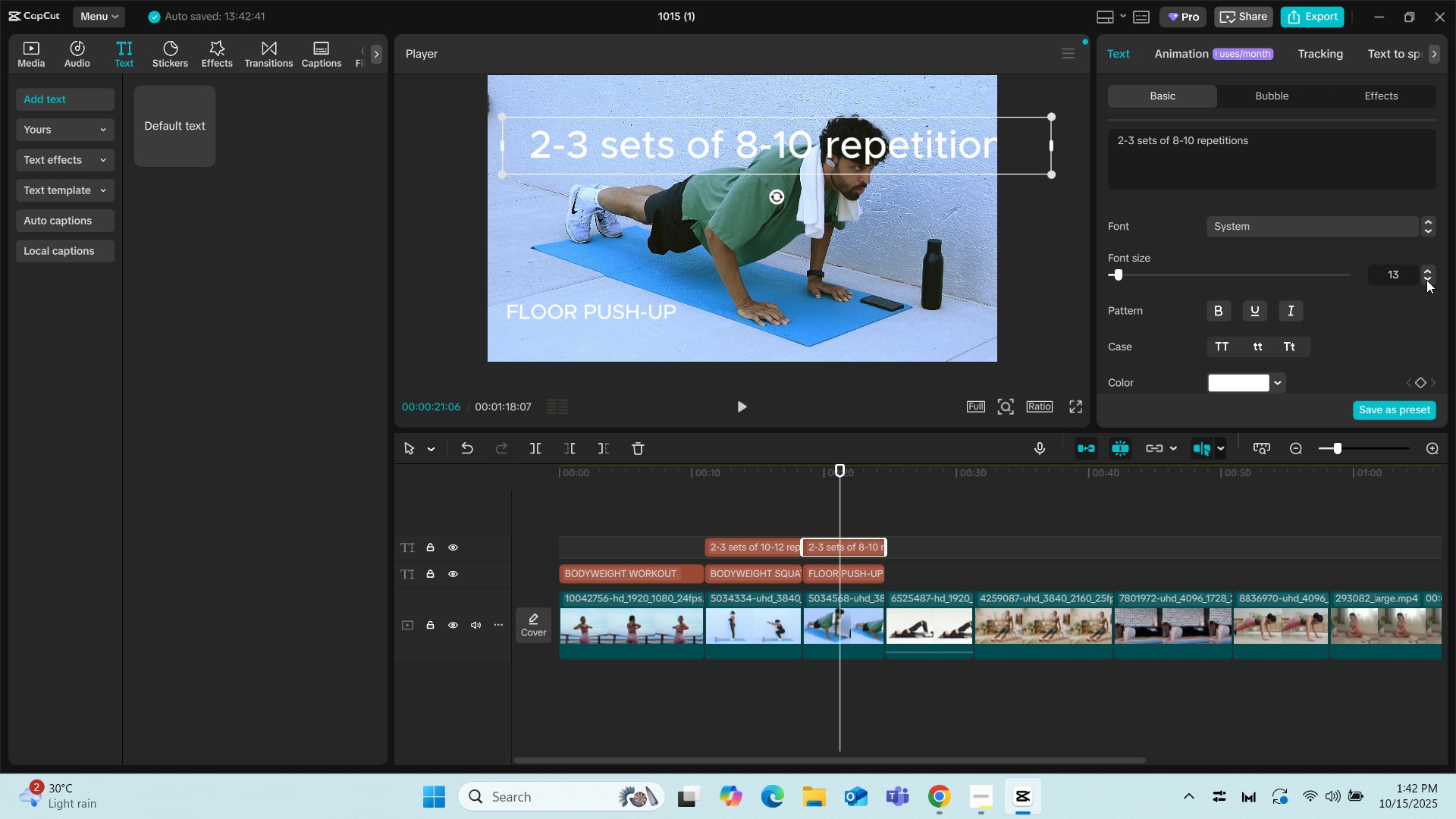 
triple_click([1426, 280])
 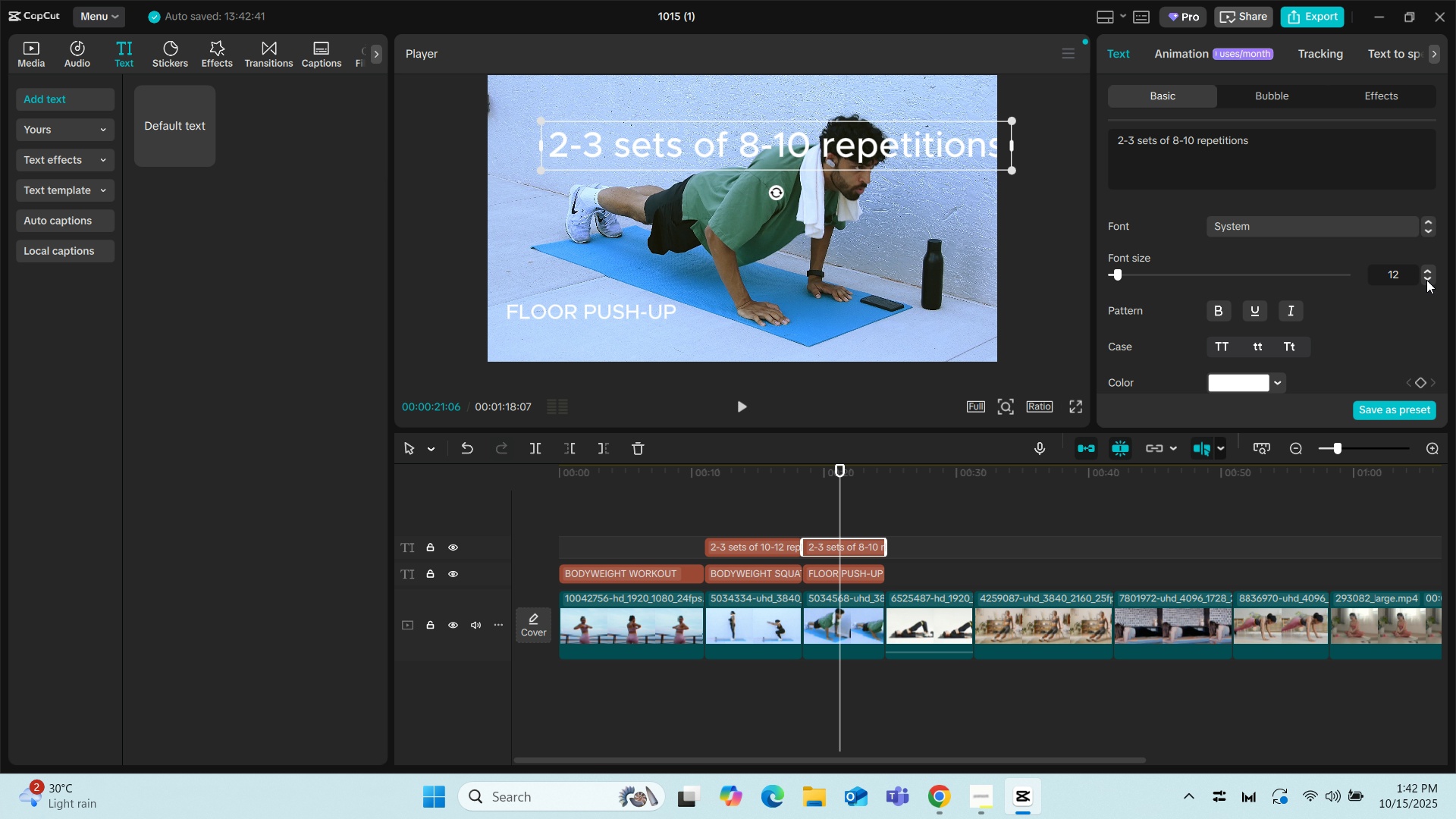 
triple_click([1426, 280])
 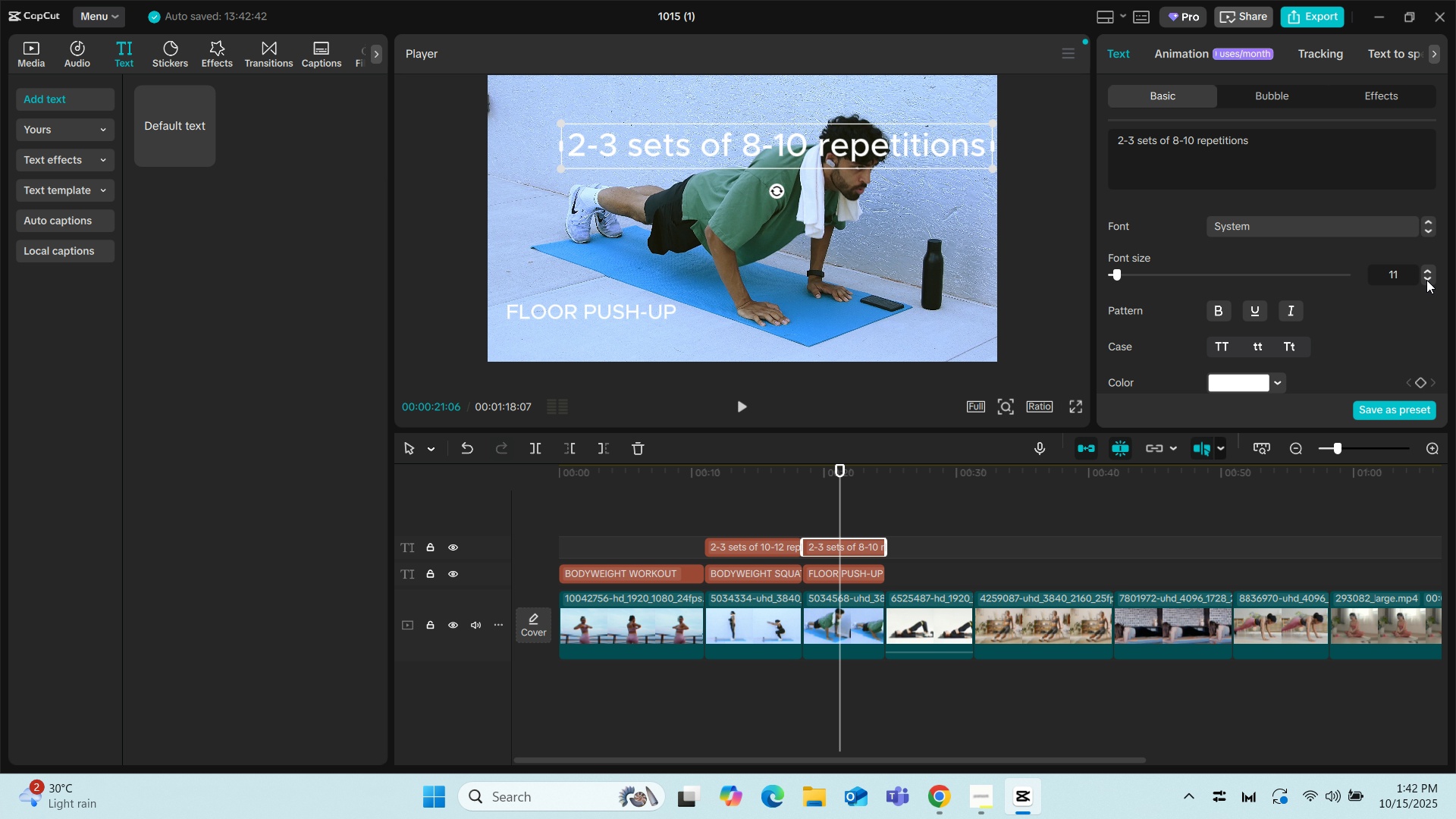 
double_click([1426, 280])
 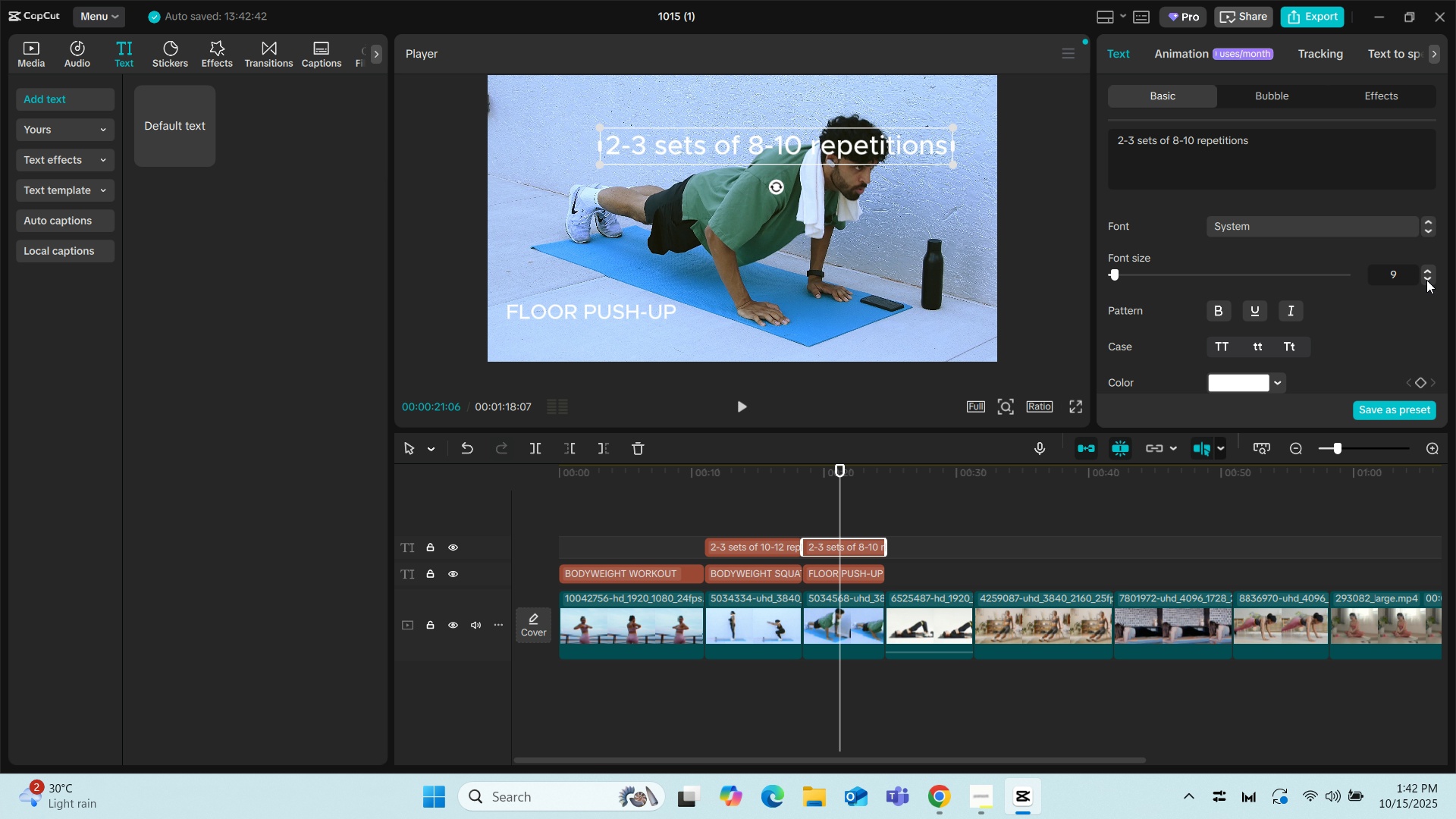 
triple_click([1426, 280])
 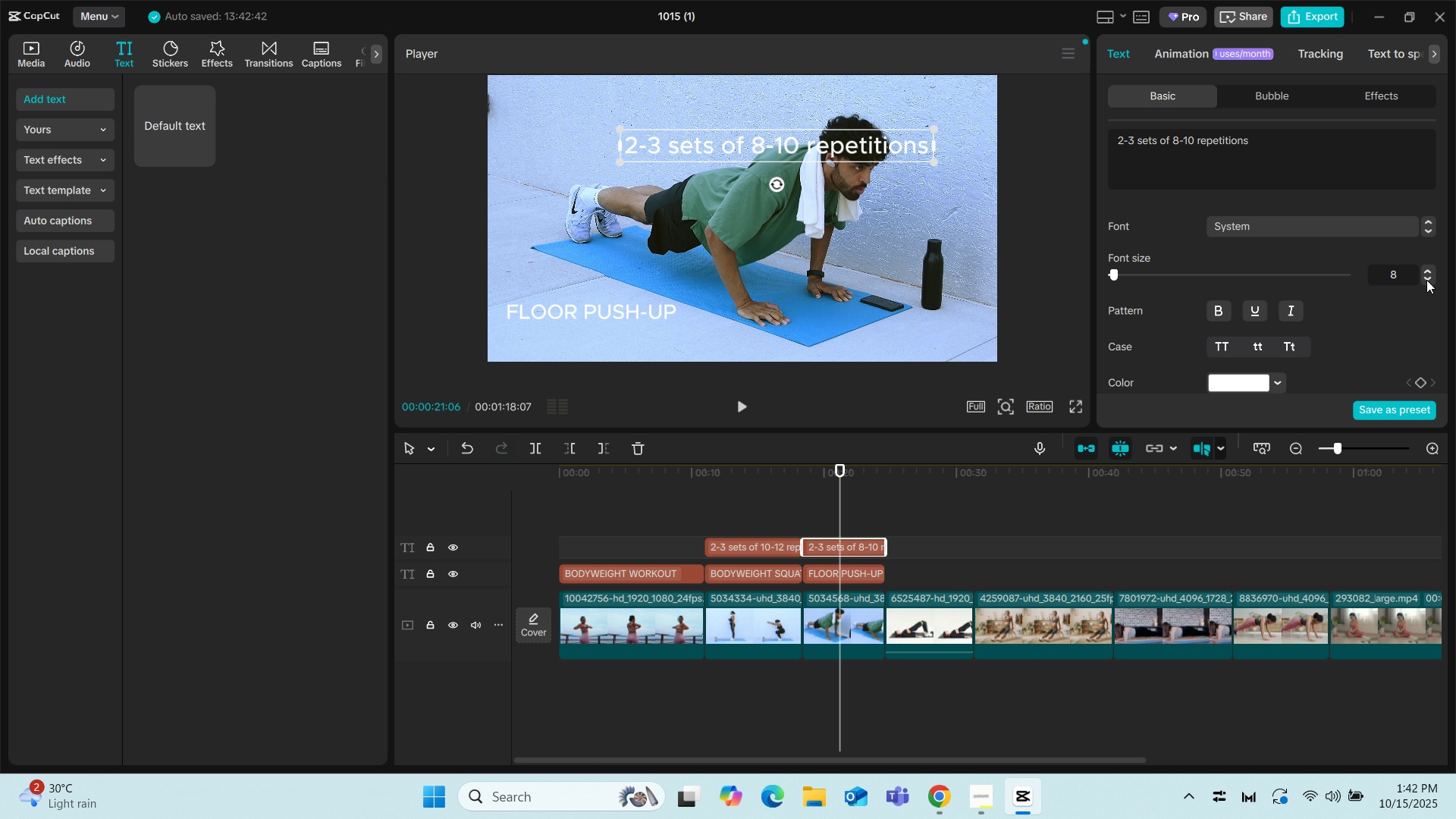 
triple_click([1426, 280])
 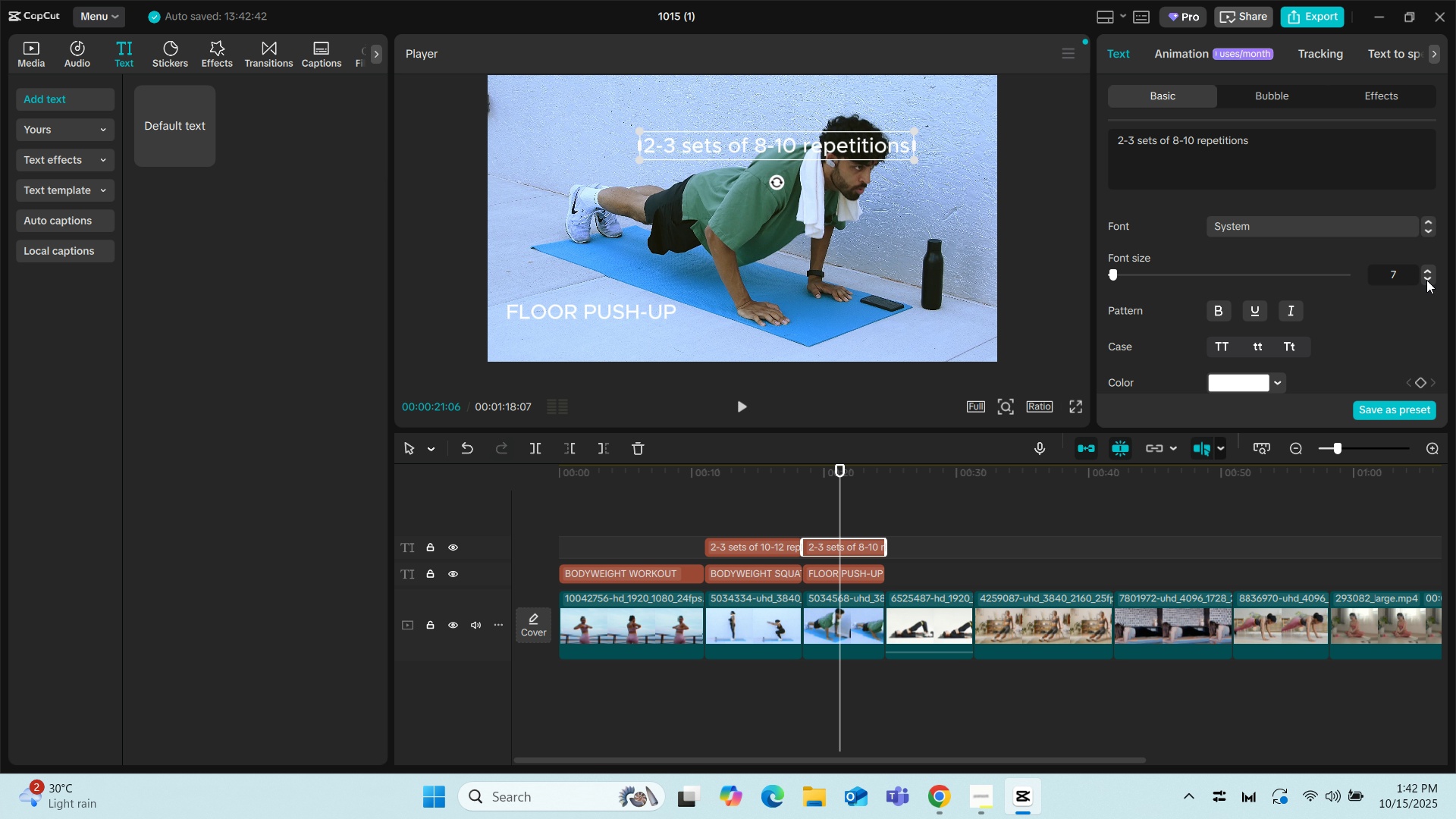 
triple_click([1426, 280])
 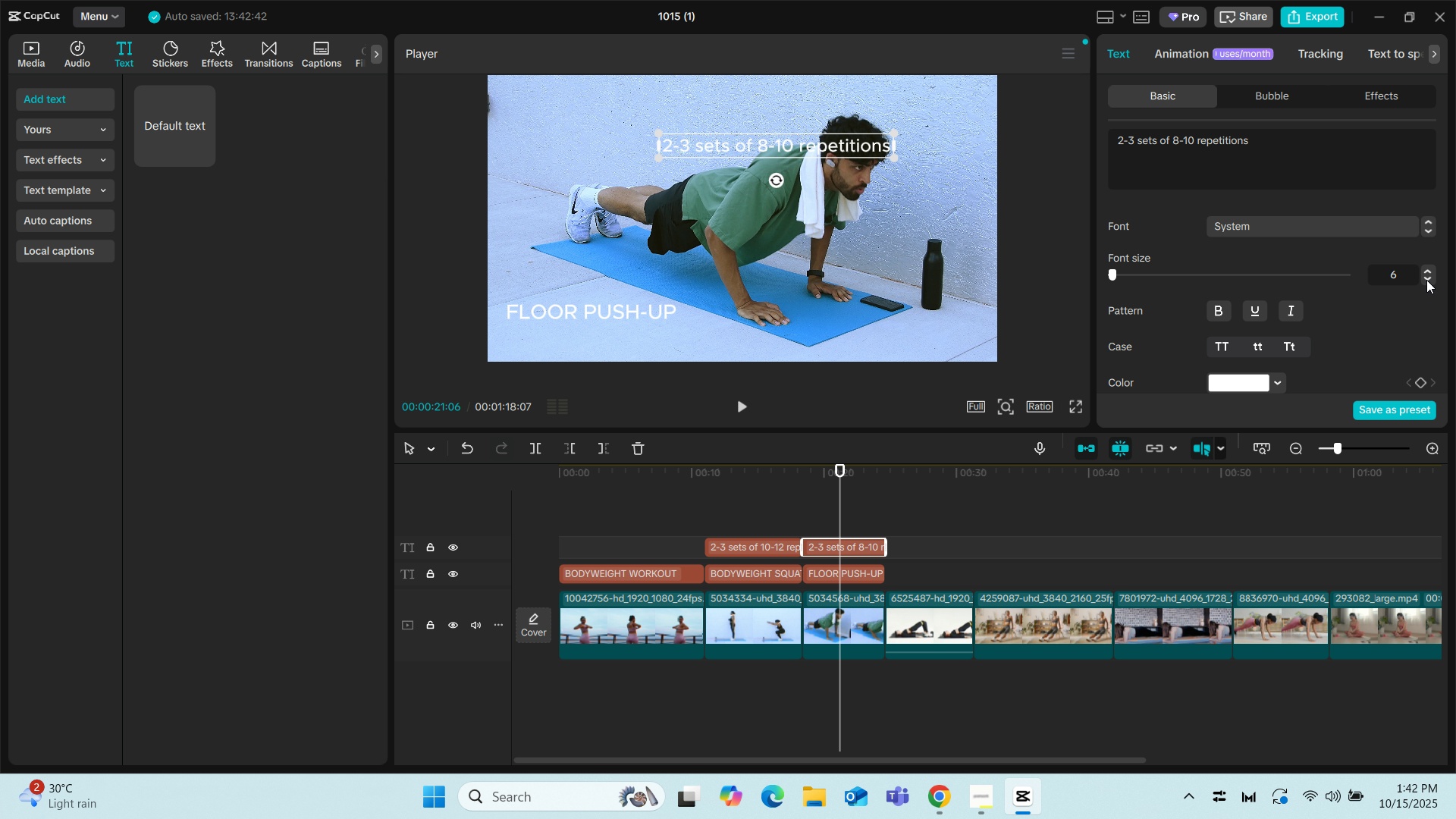 
left_click([1426, 280])
 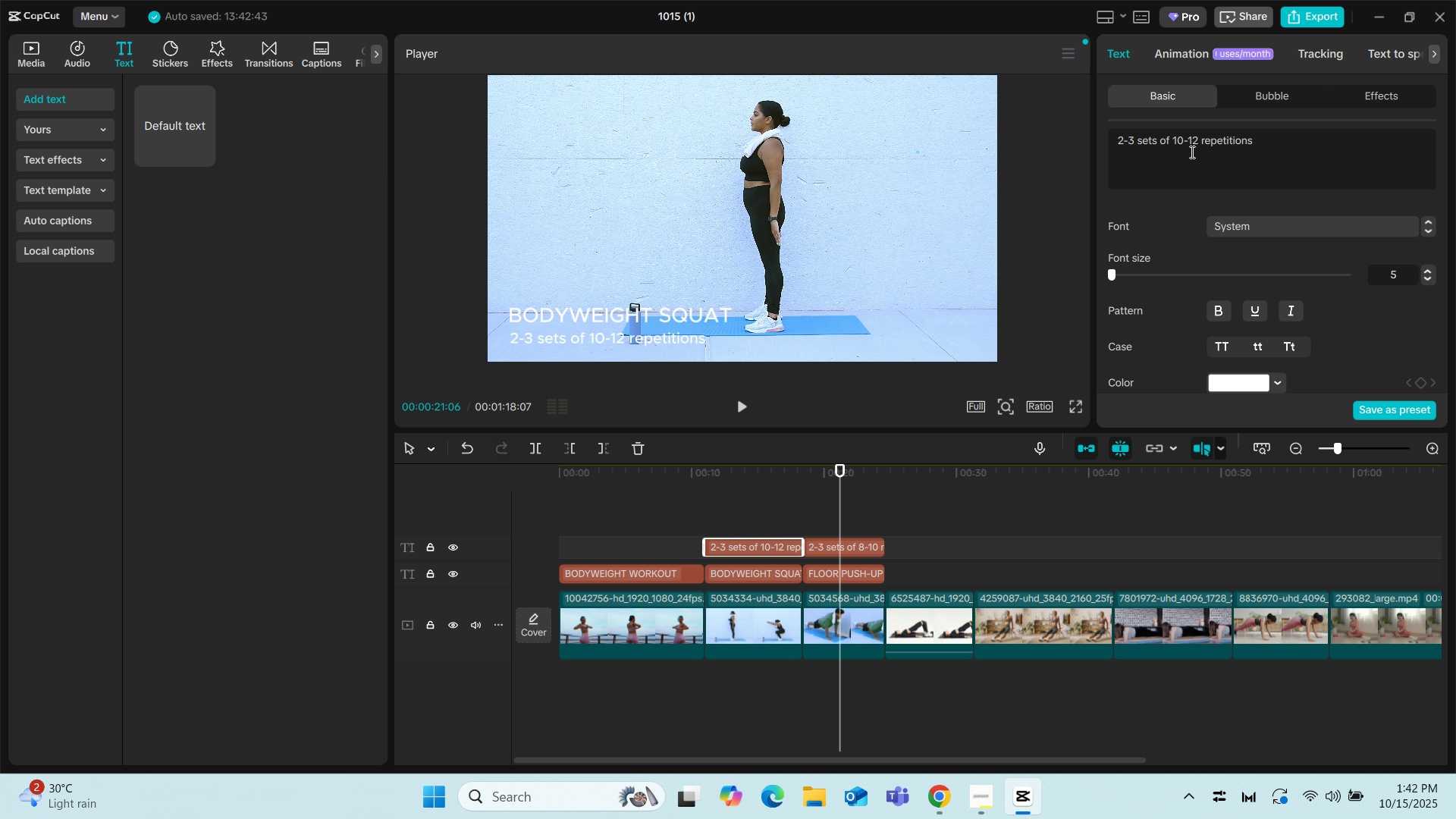 
left_click([849, 555])
 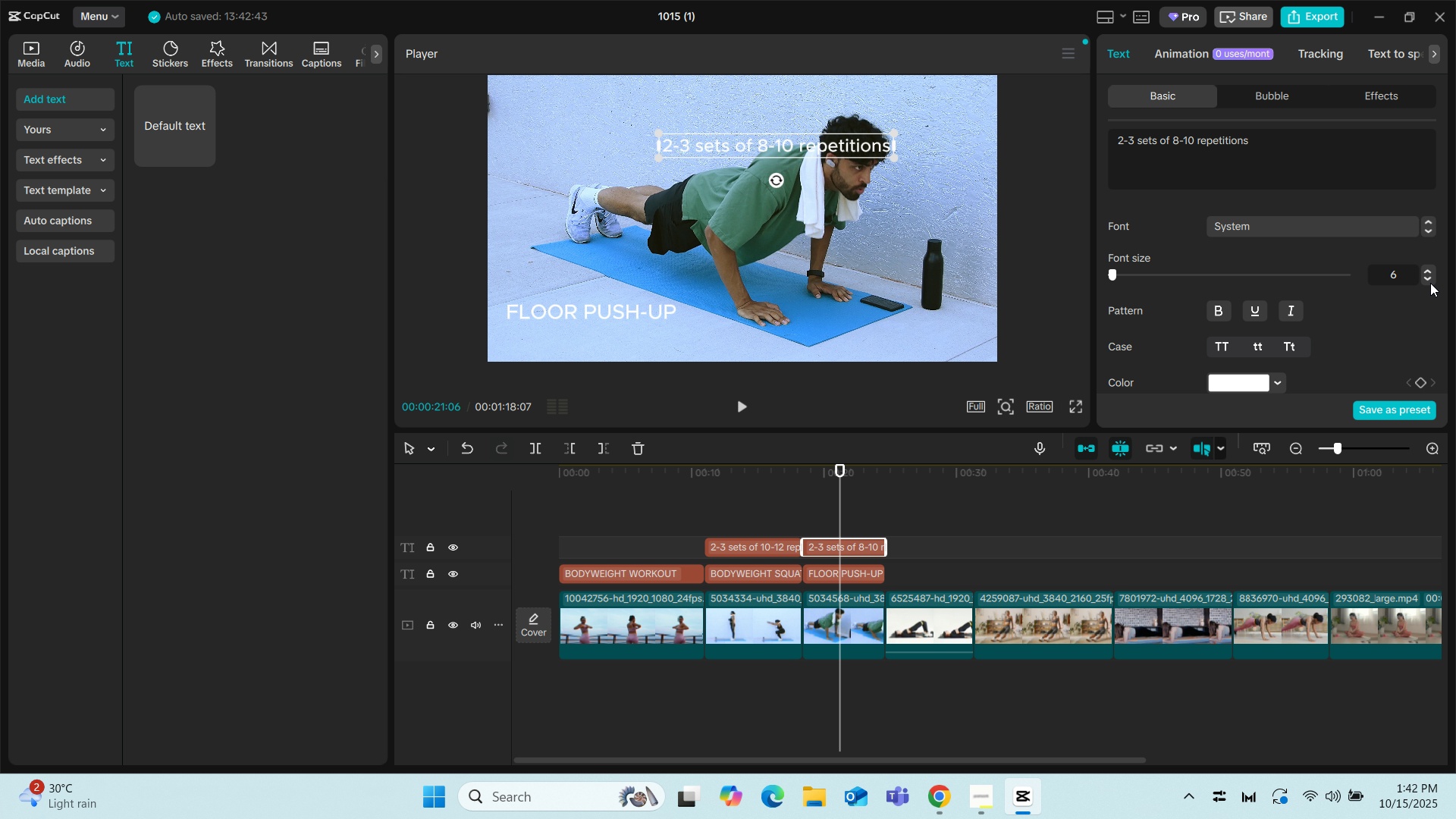 
left_click([1430, 283])
 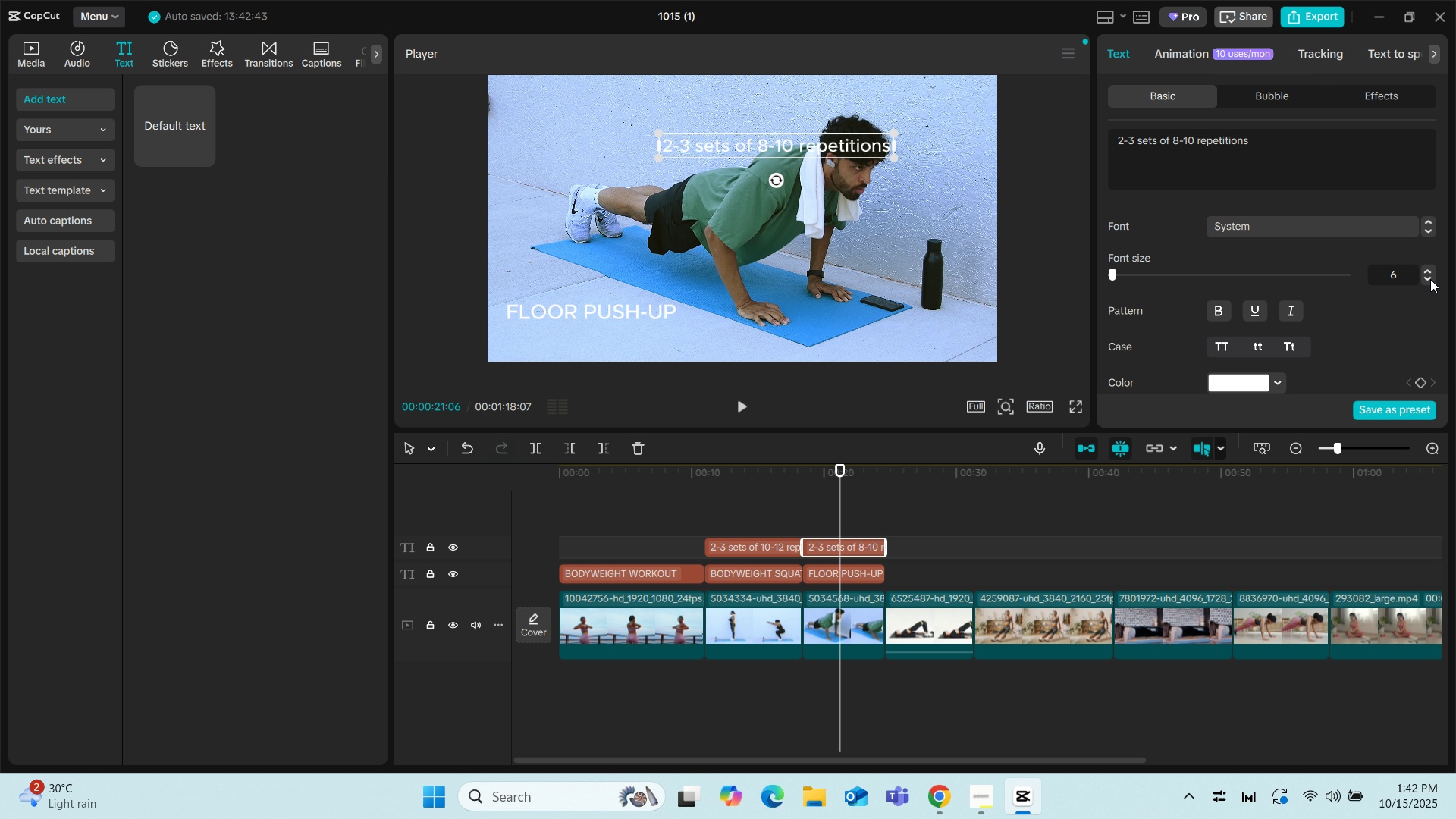 
left_click([1430, 279])
 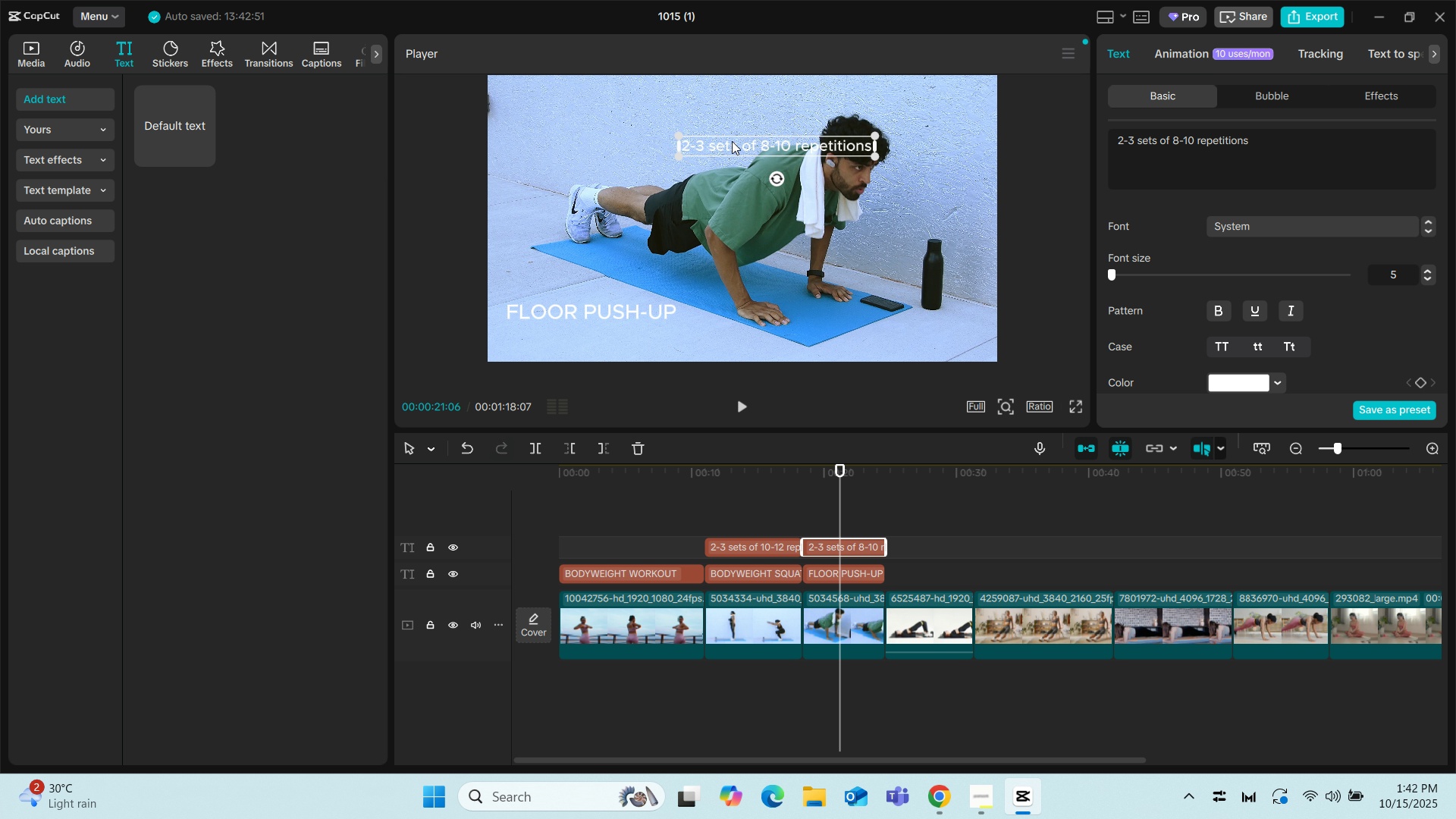 
left_click_drag(start_coordinate=[736, 139], to_coordinate=[562, 329])
 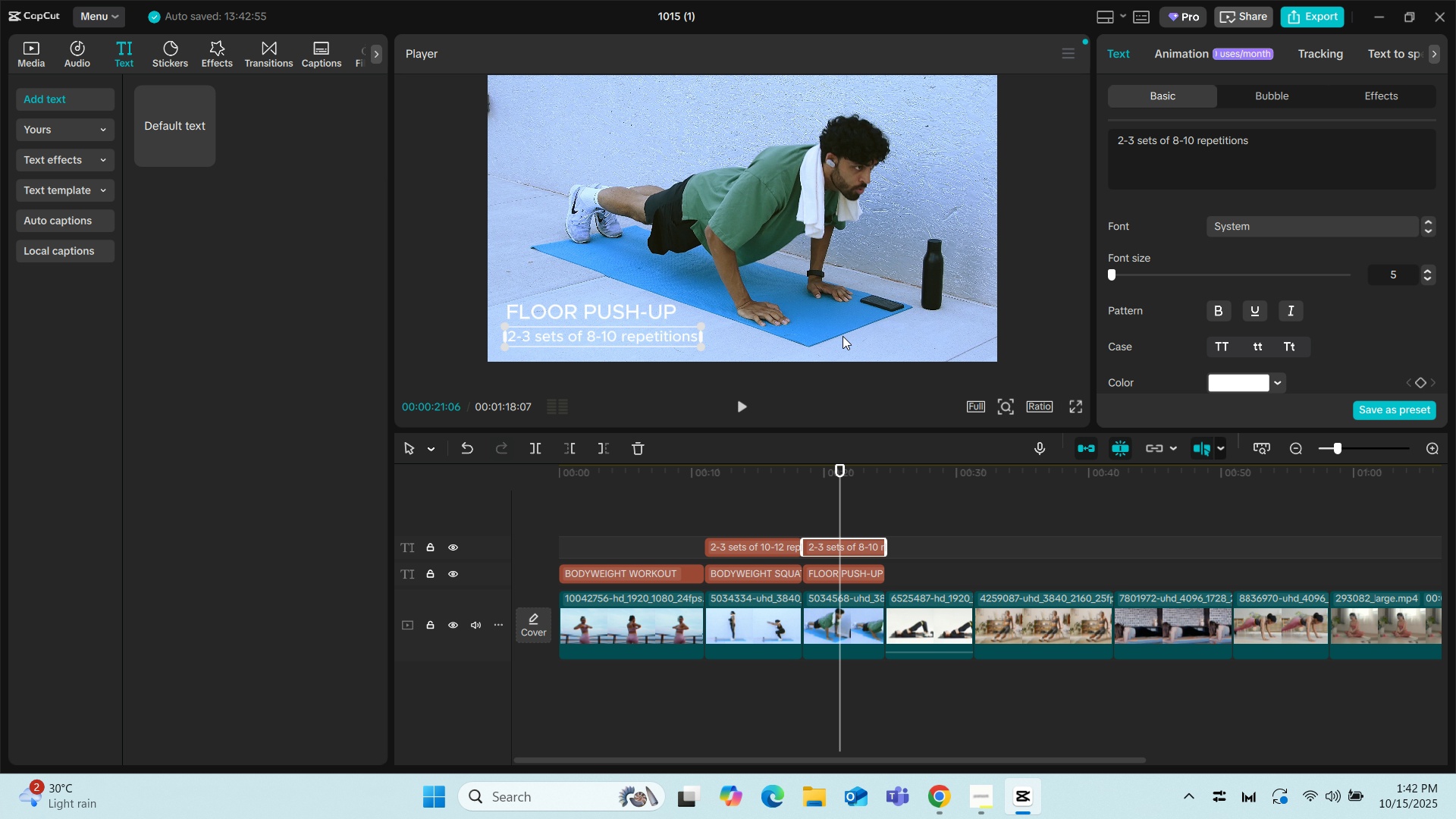 
left_click([843, 336])
 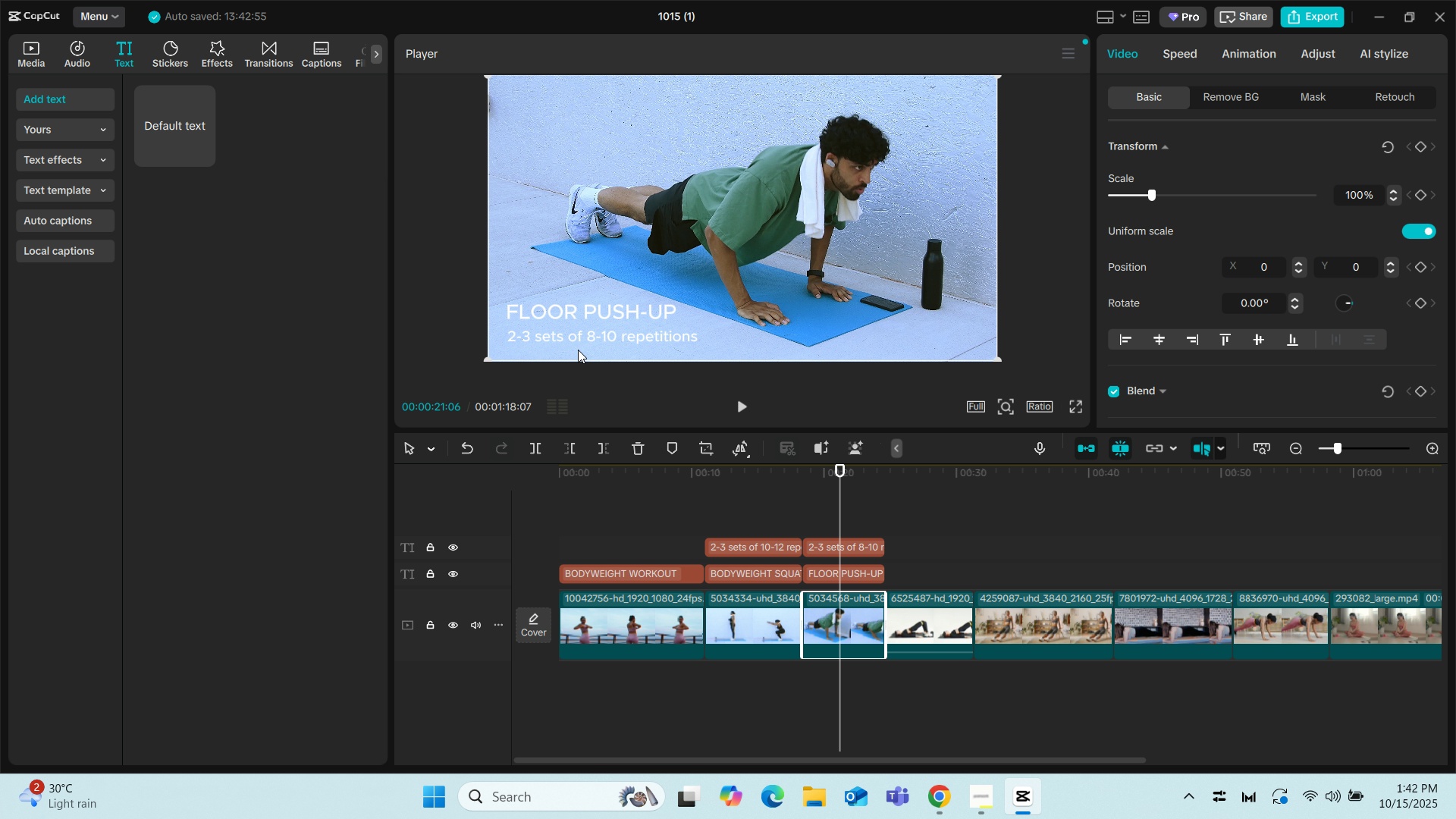 
left_click([579, 344])
 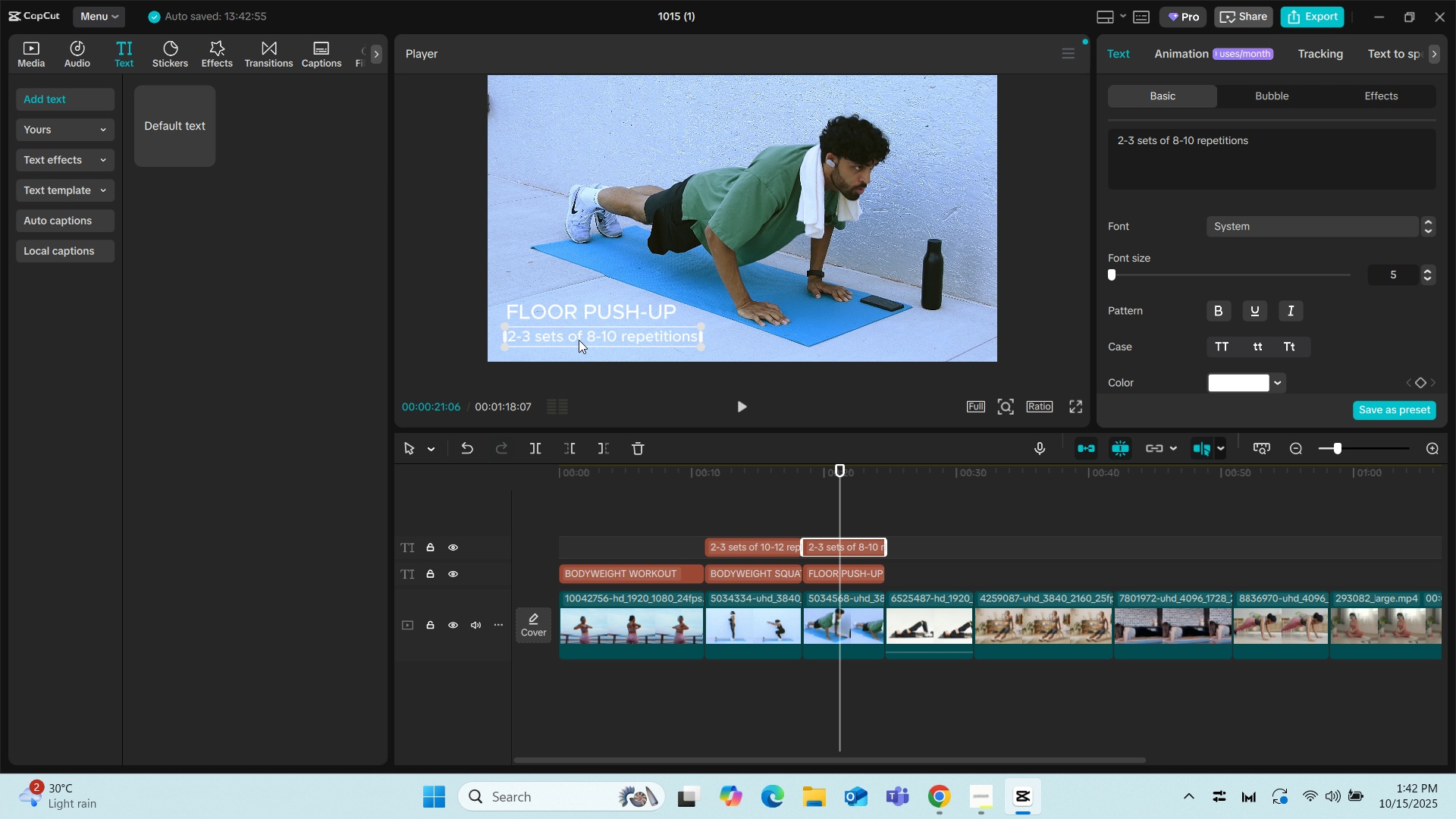 
left_click([579, 340])
 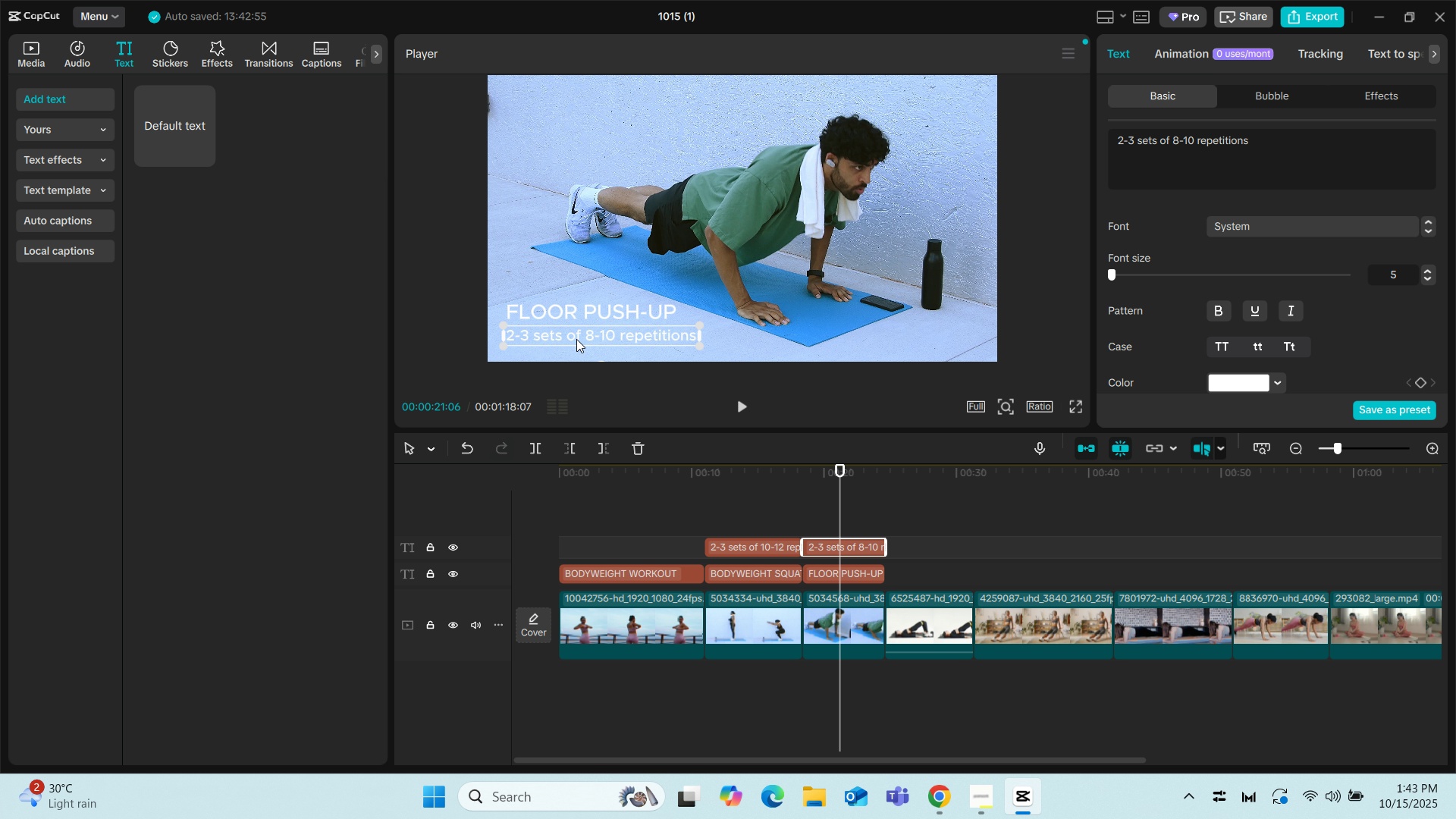 
left_click([753, 336])
 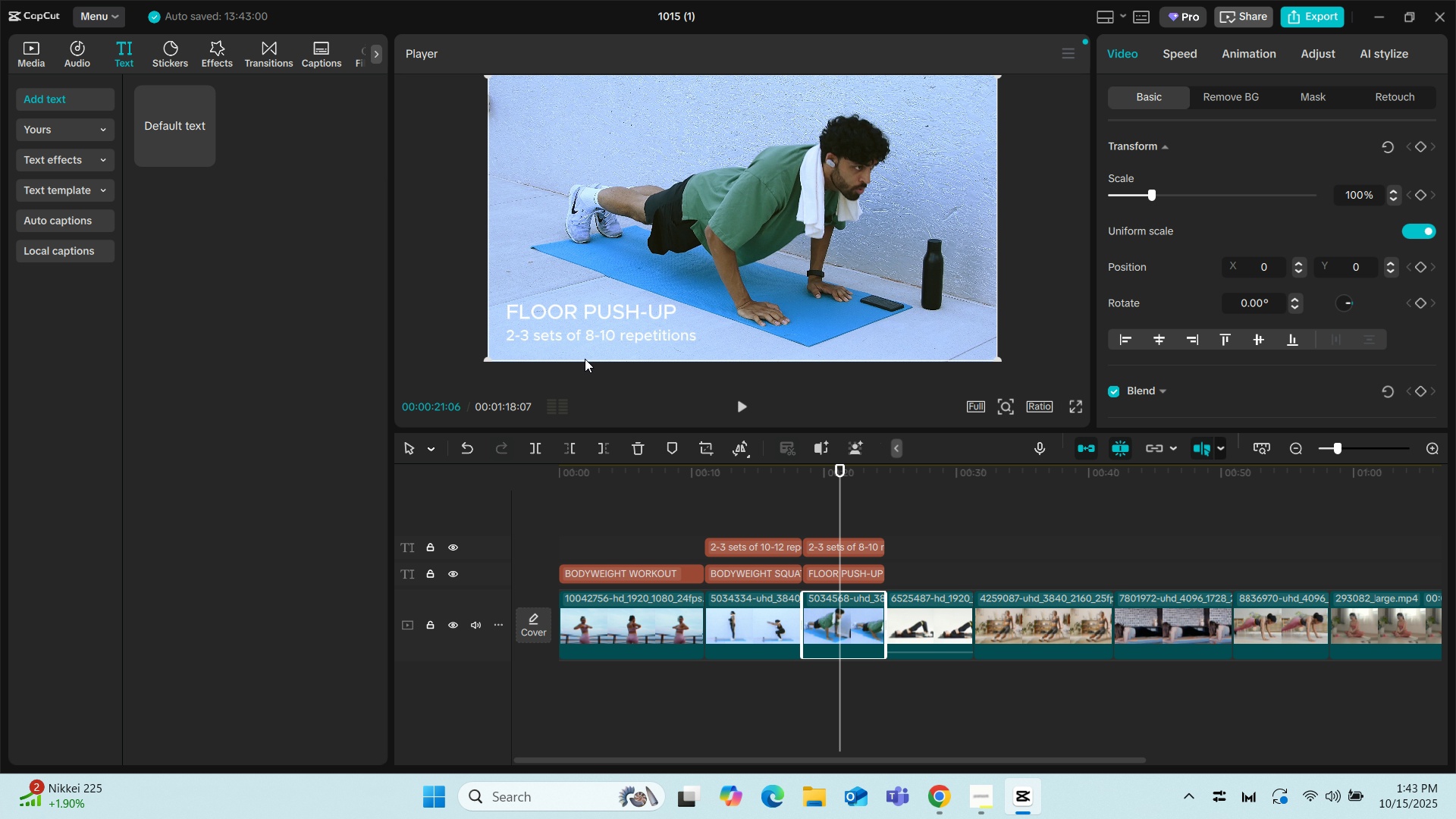 
wait(7.27)
 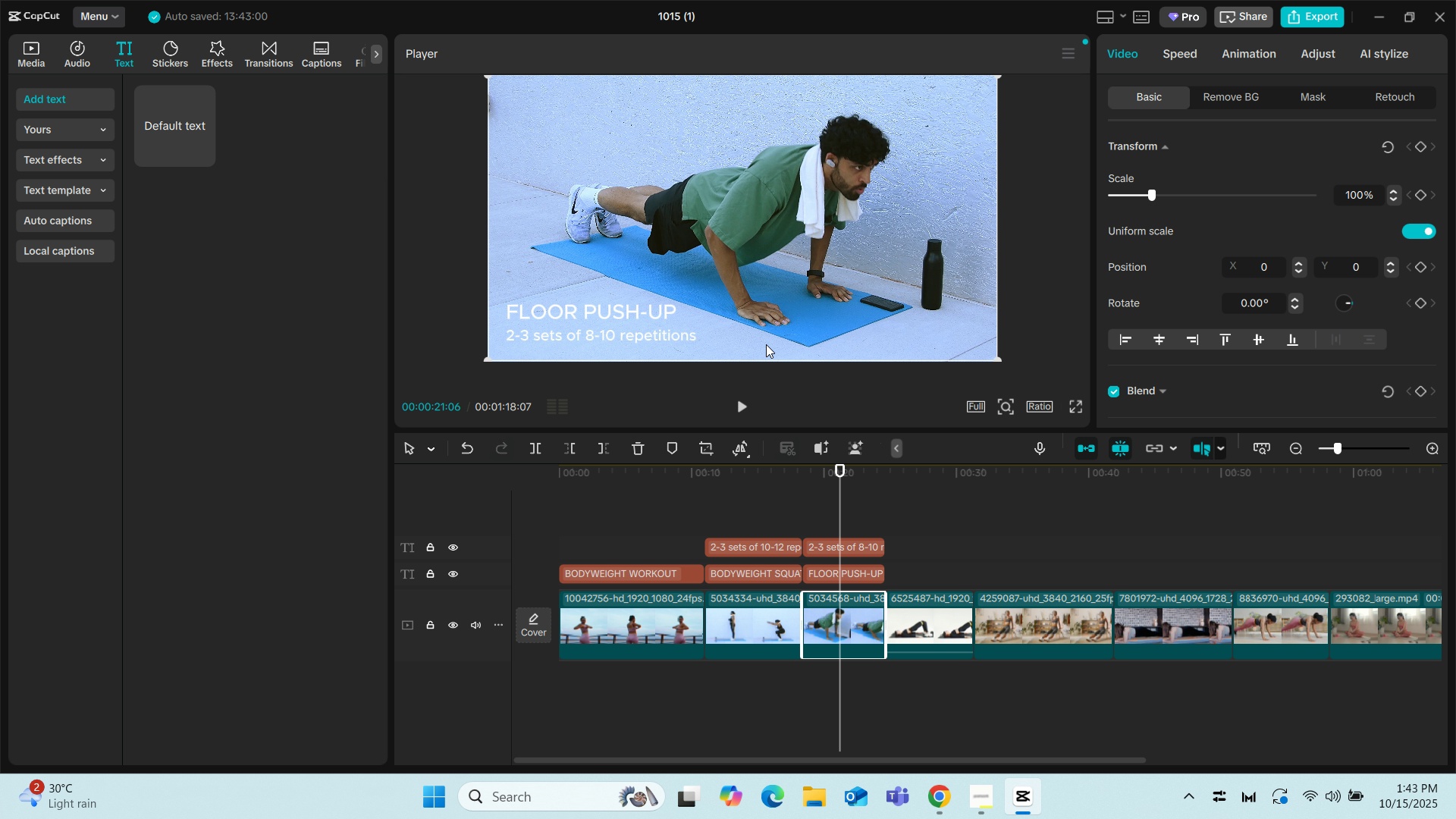 
left_click([751, 548])
 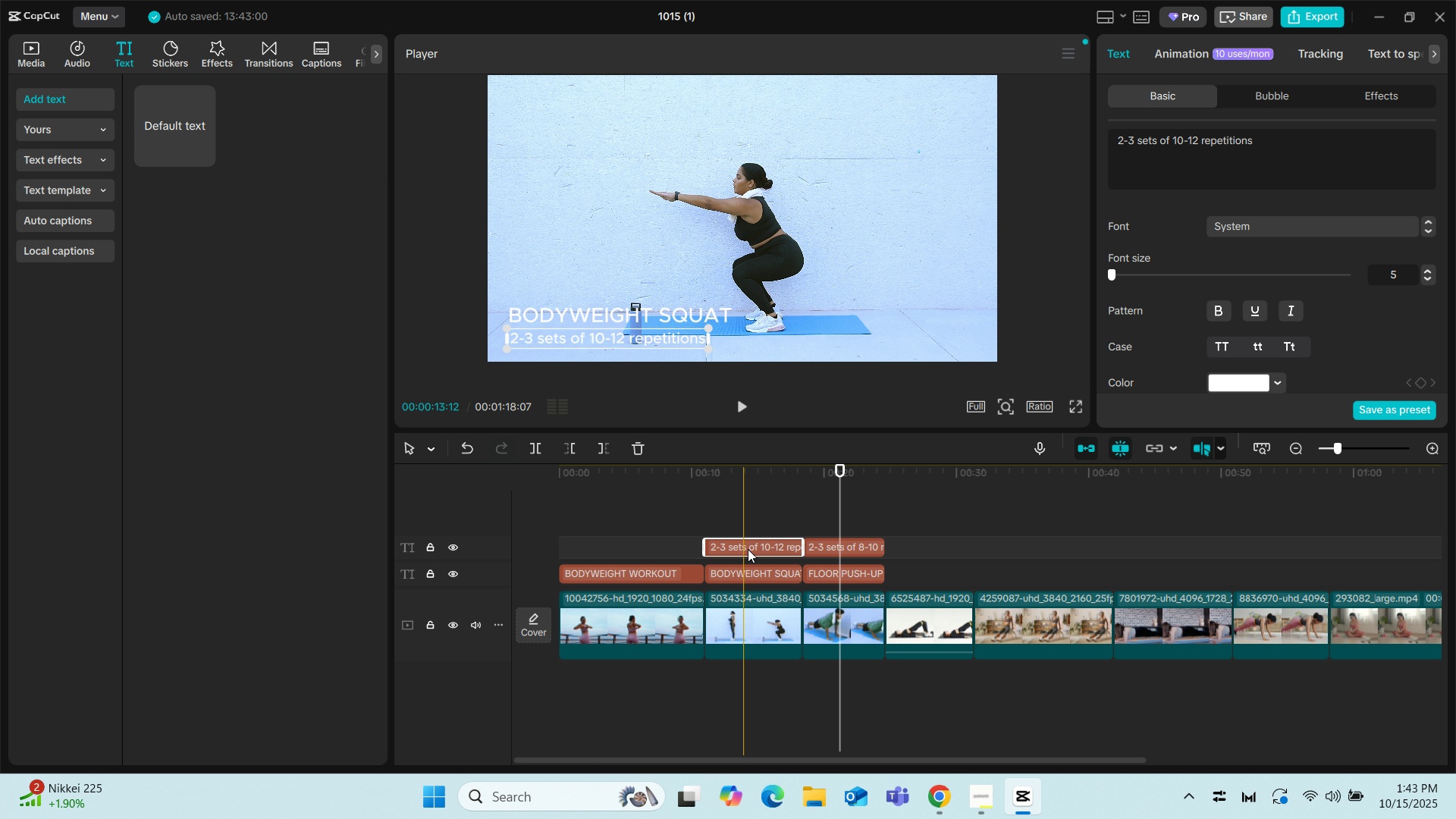 
wait(6.96)
 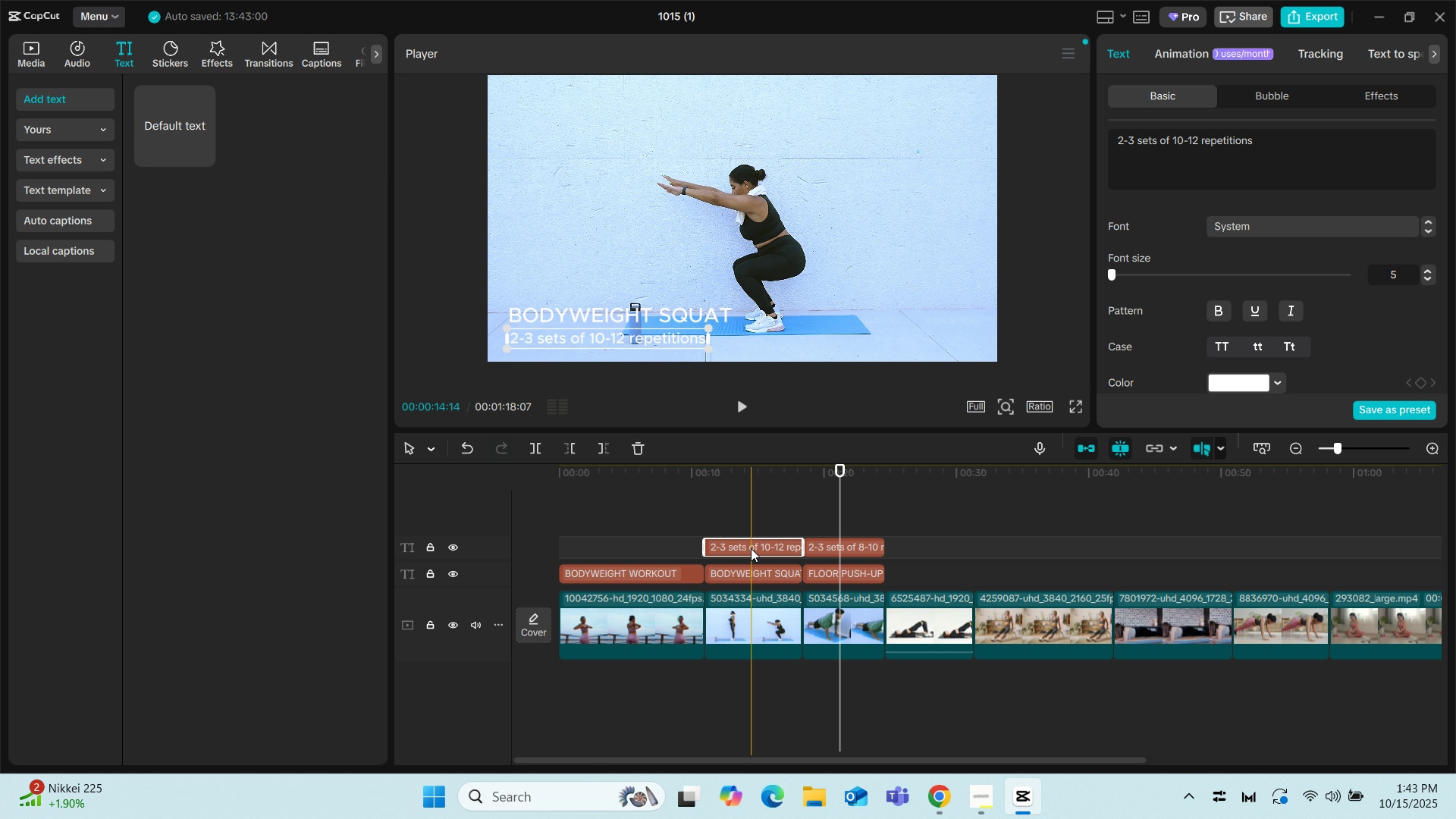 
left_click([1169, 143])
 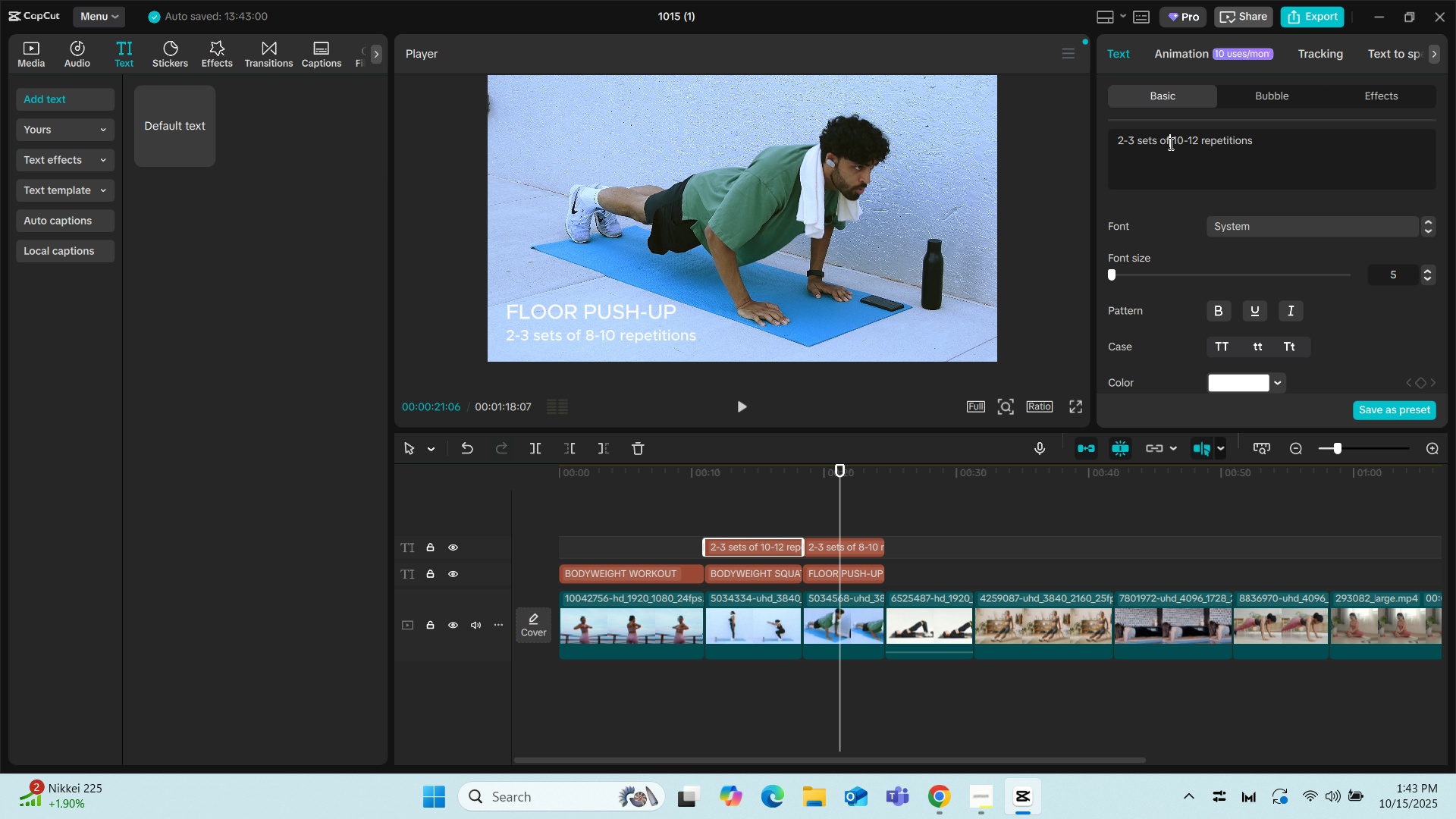 
key(Backspace)
key(Backspace)
type(by)
 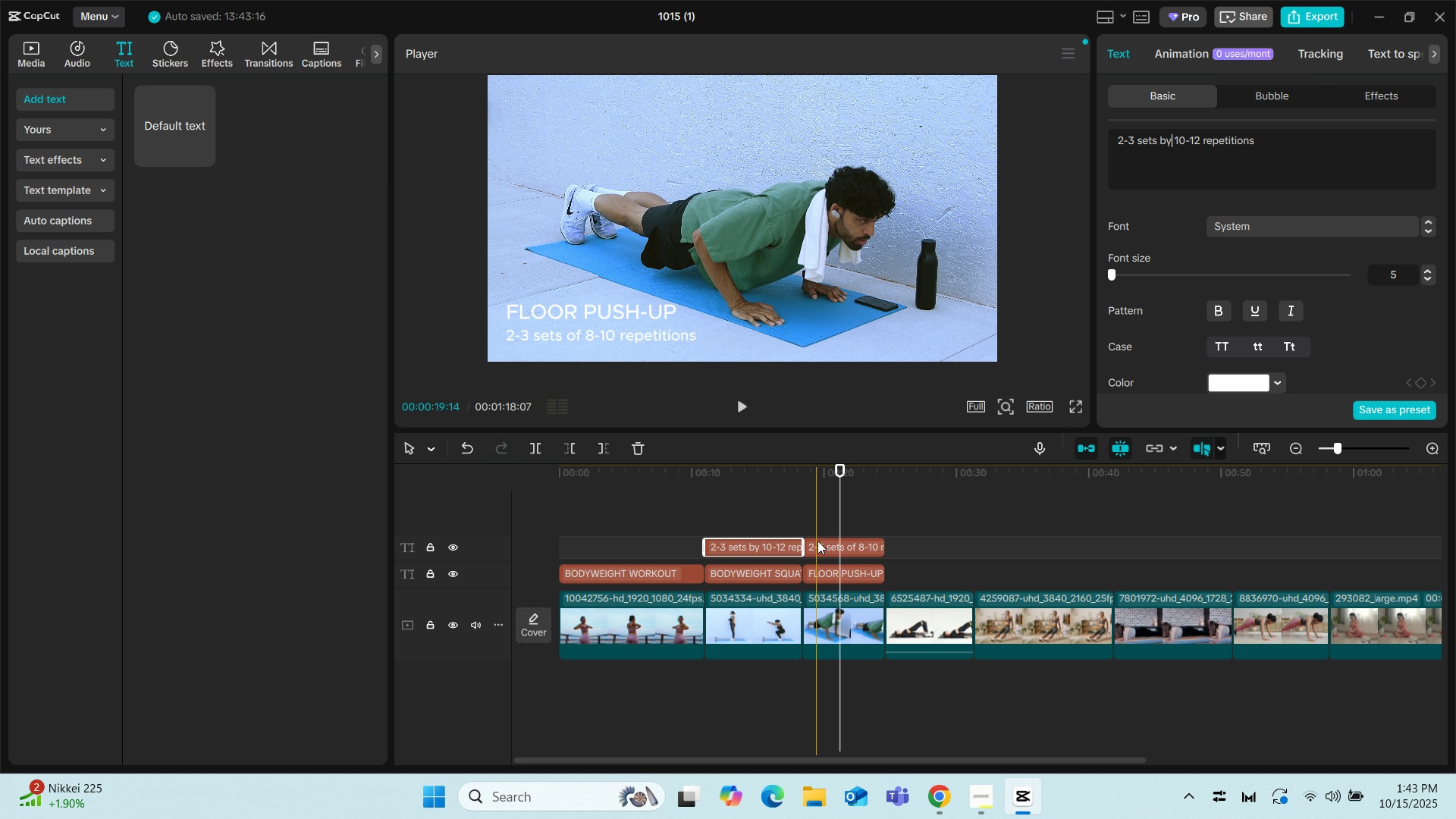 
left_click([817, 541])
 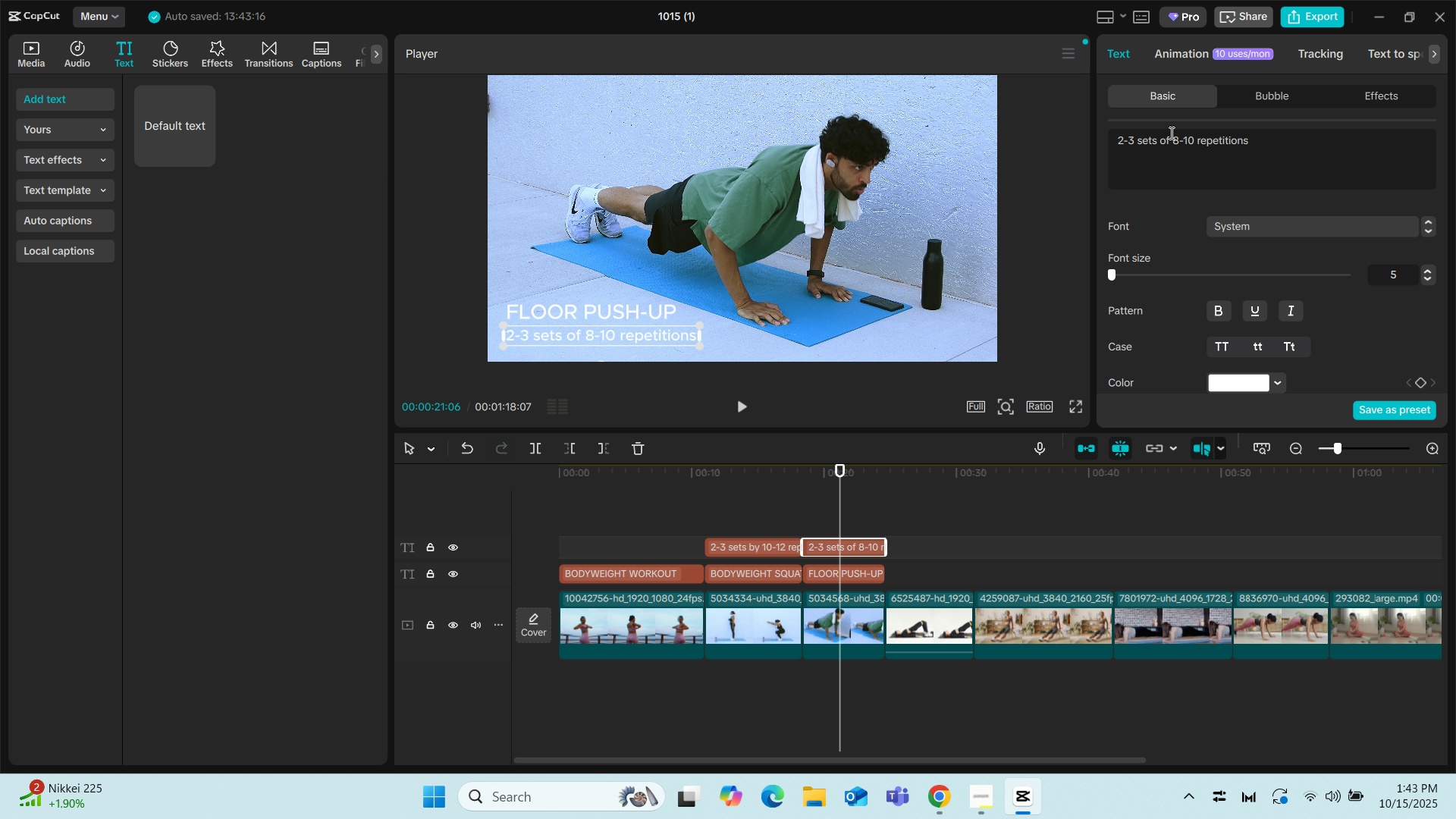 
left_click([1170, 134])
 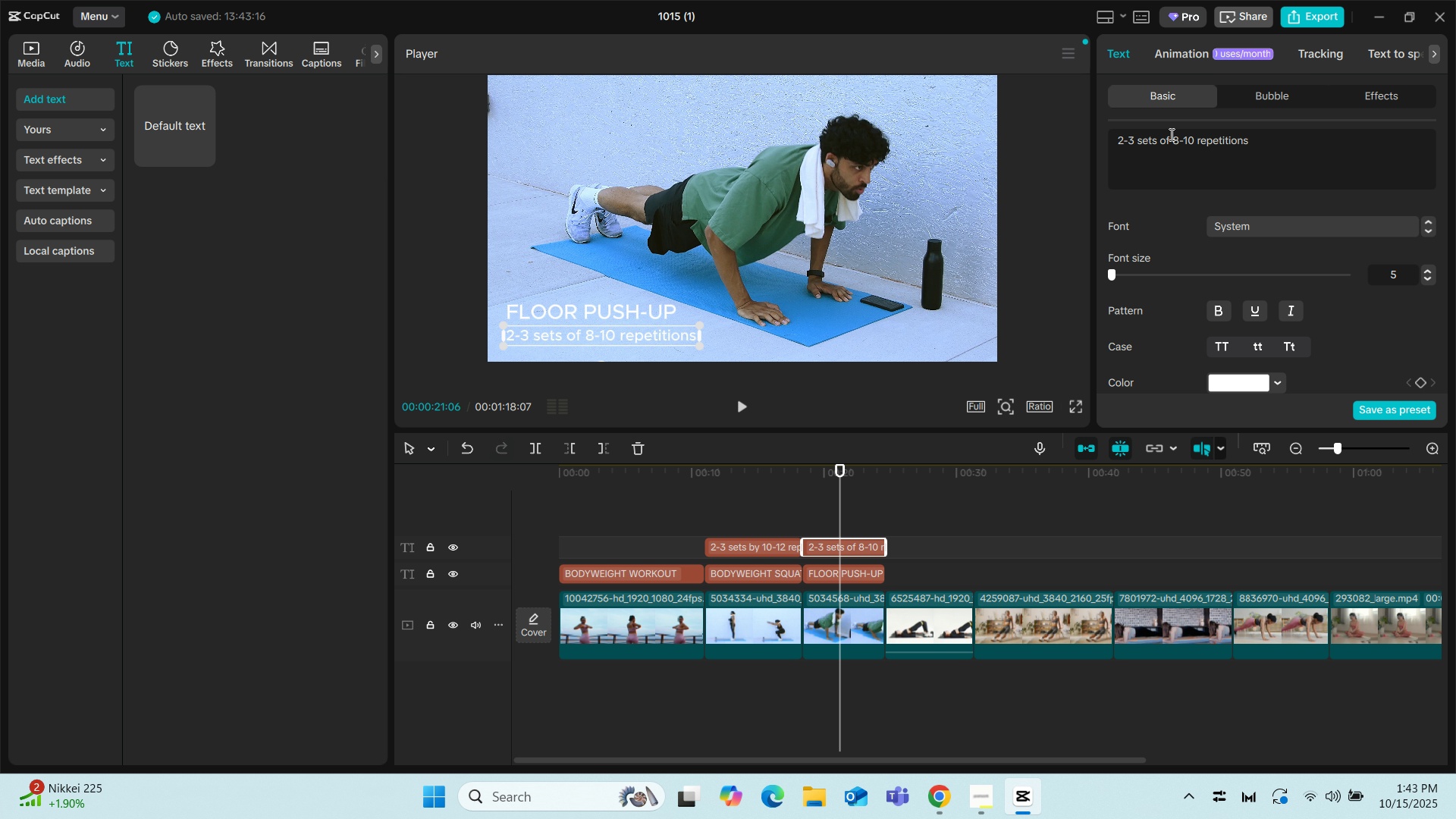 
key(Backspace)
key(Backspace)
type(by)
 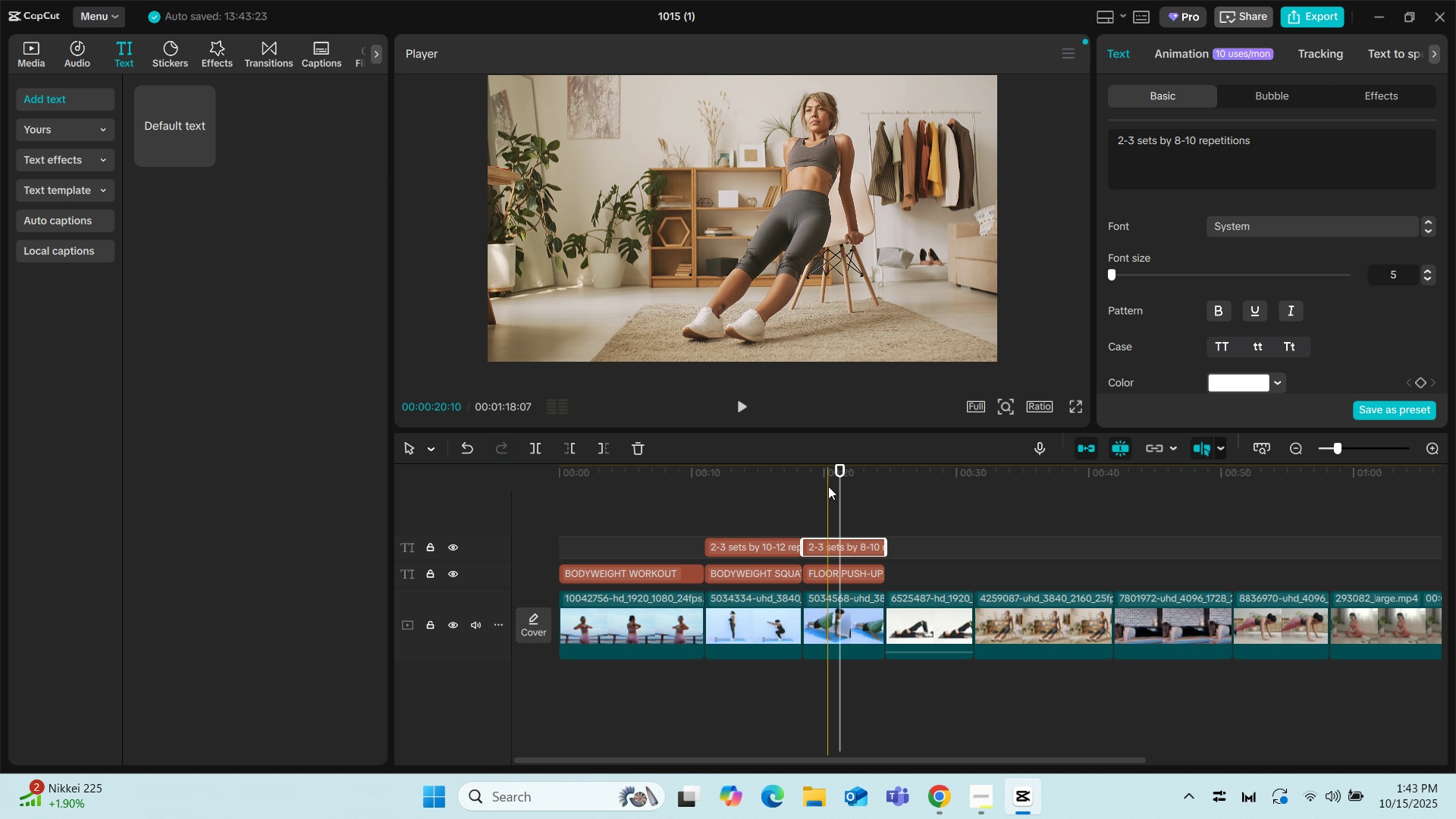 
left_click([734, 504])
 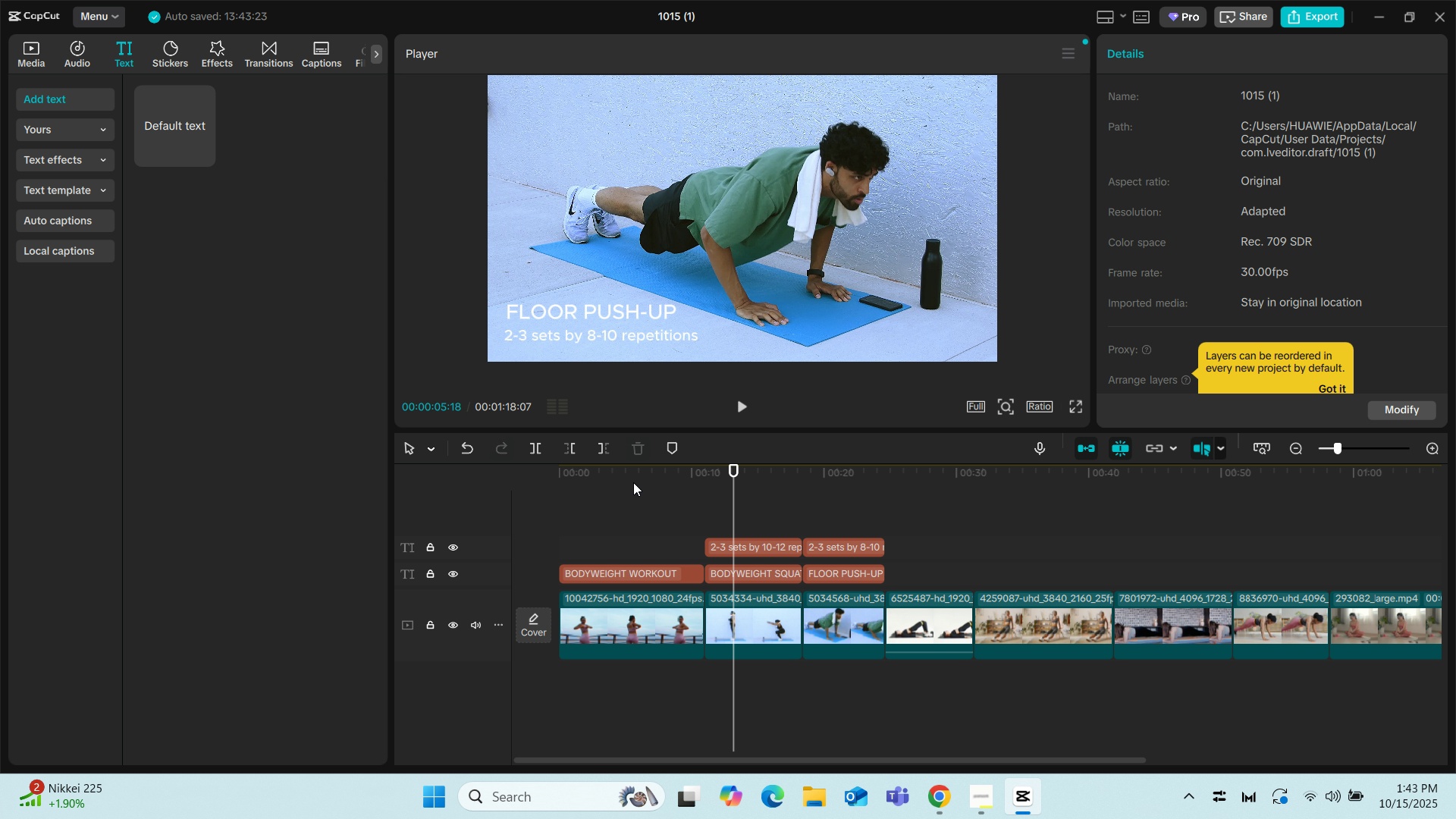 
left_click([633, 482])
 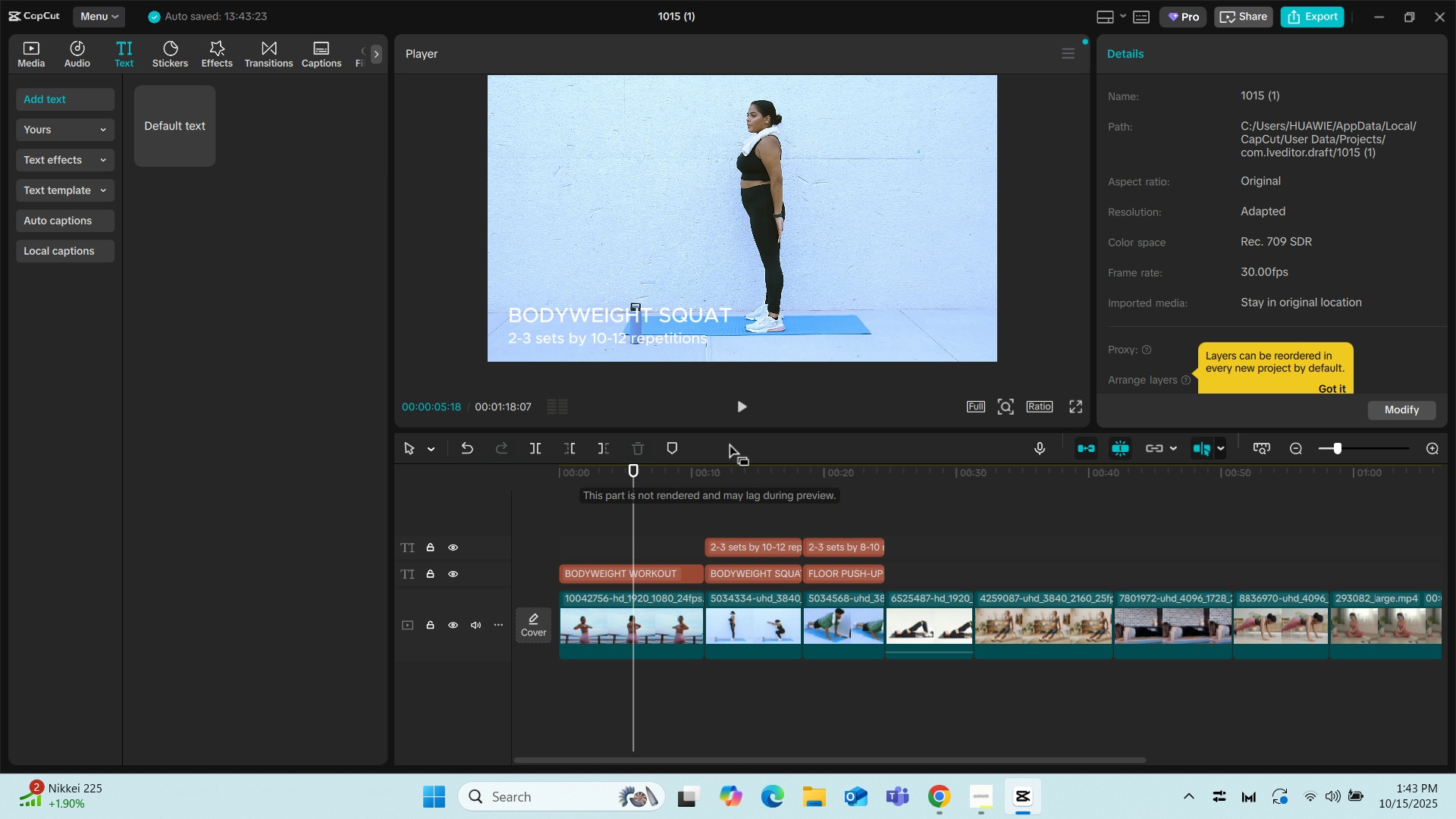 
key(Space)
 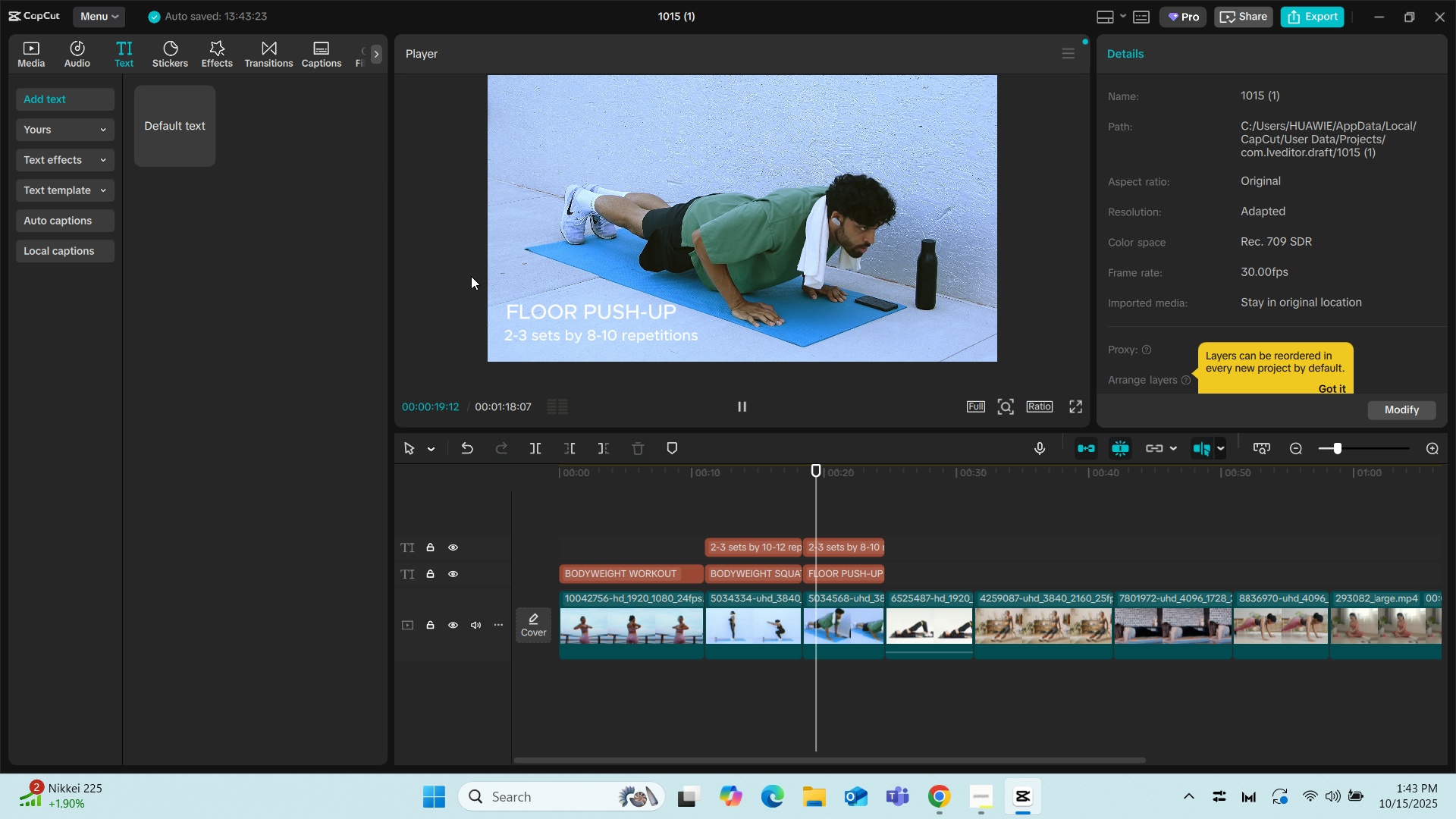 
wait(18.86)
 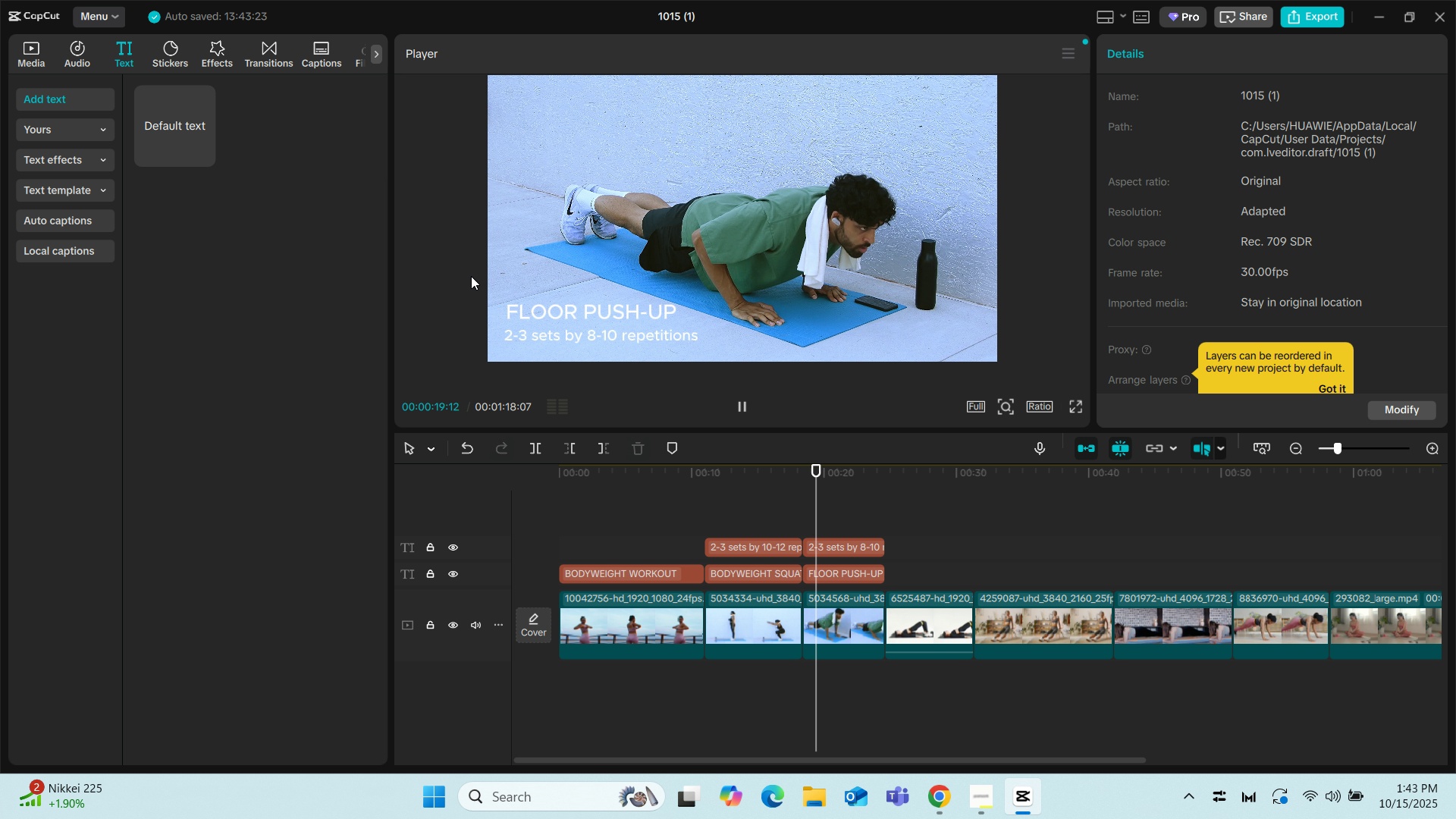 
key(Space)
 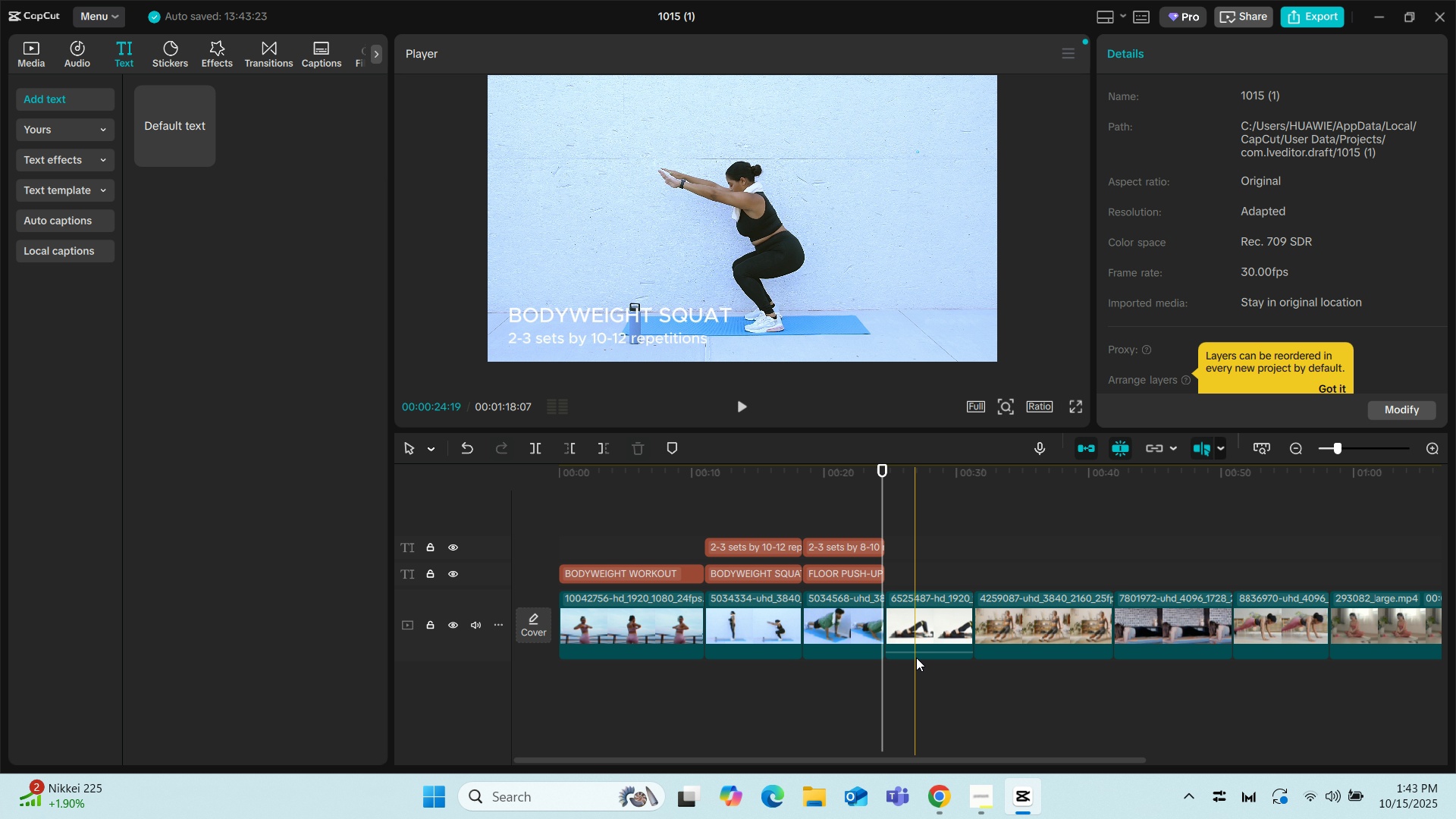 
left_click([930, 638])
 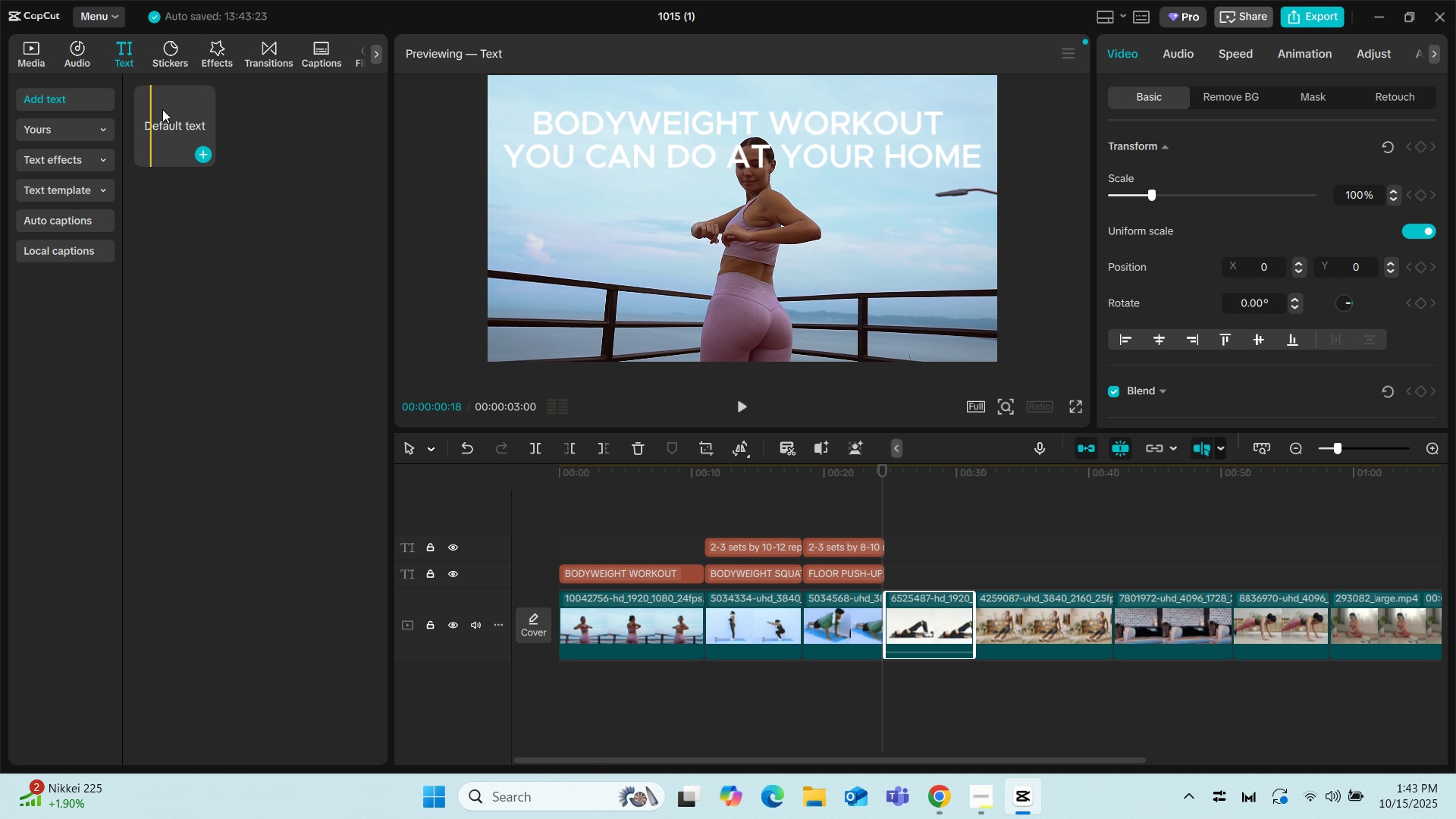 
left_click([175, 123])
 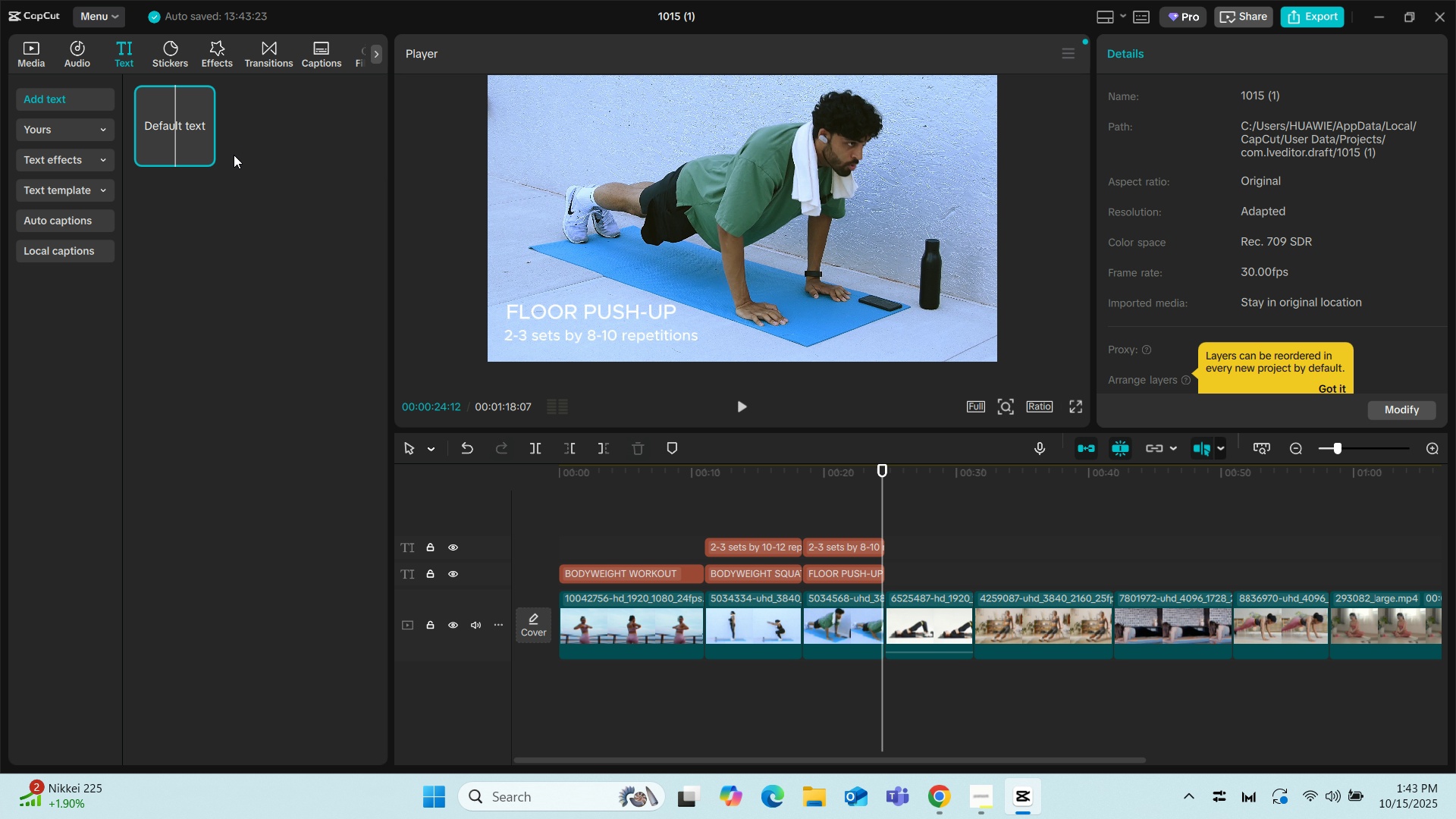 
left_click_drag(start_coordinate=[170, 129], to_coordinate=[889, 572])
 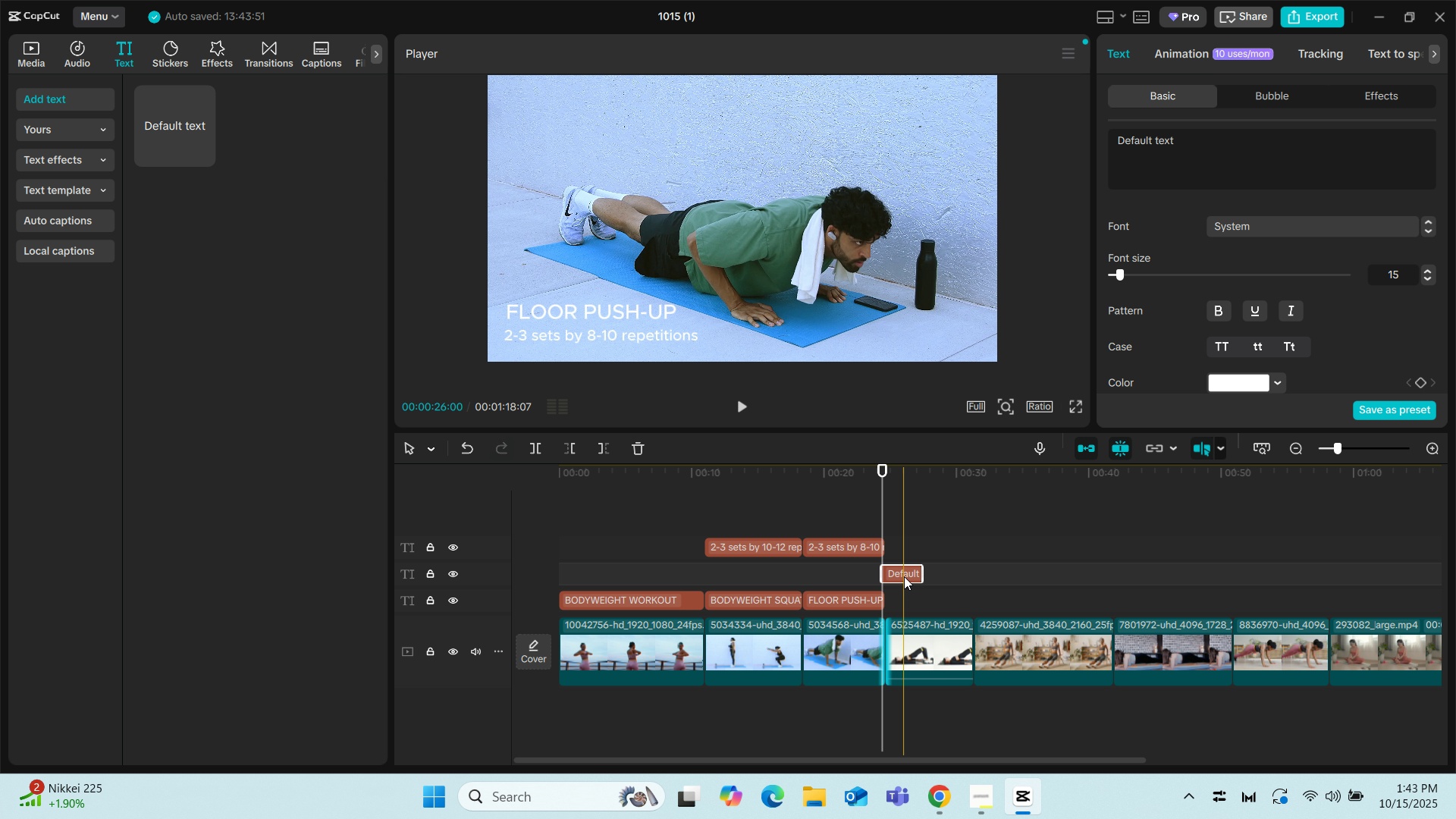 
left_click_drag(start_coordinate=[902, 573], to_coordinate=[905, 604])
 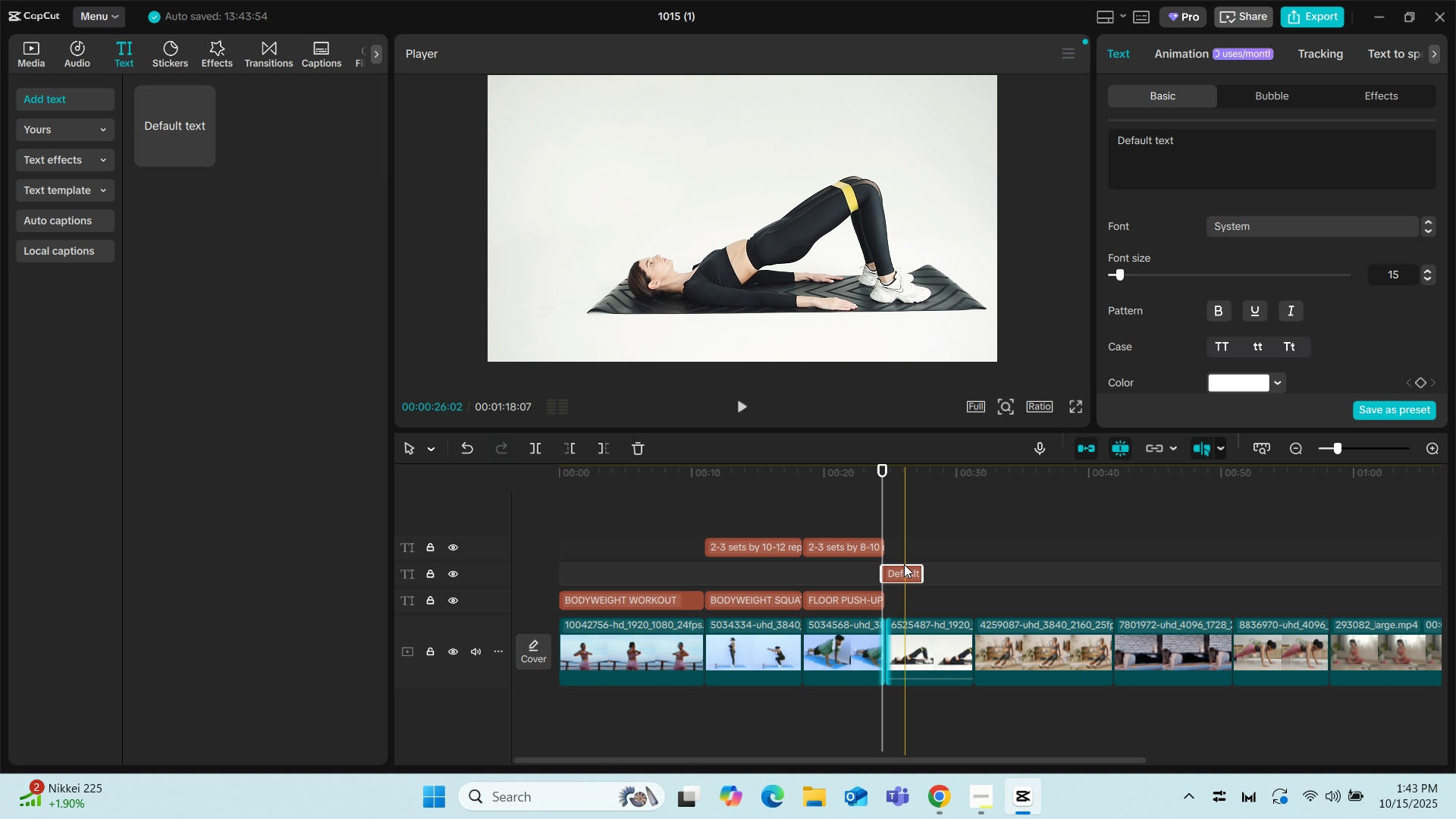 
left_click_drag(start_coordinate=[904, 564], to_coordinate=[920, 611])
 